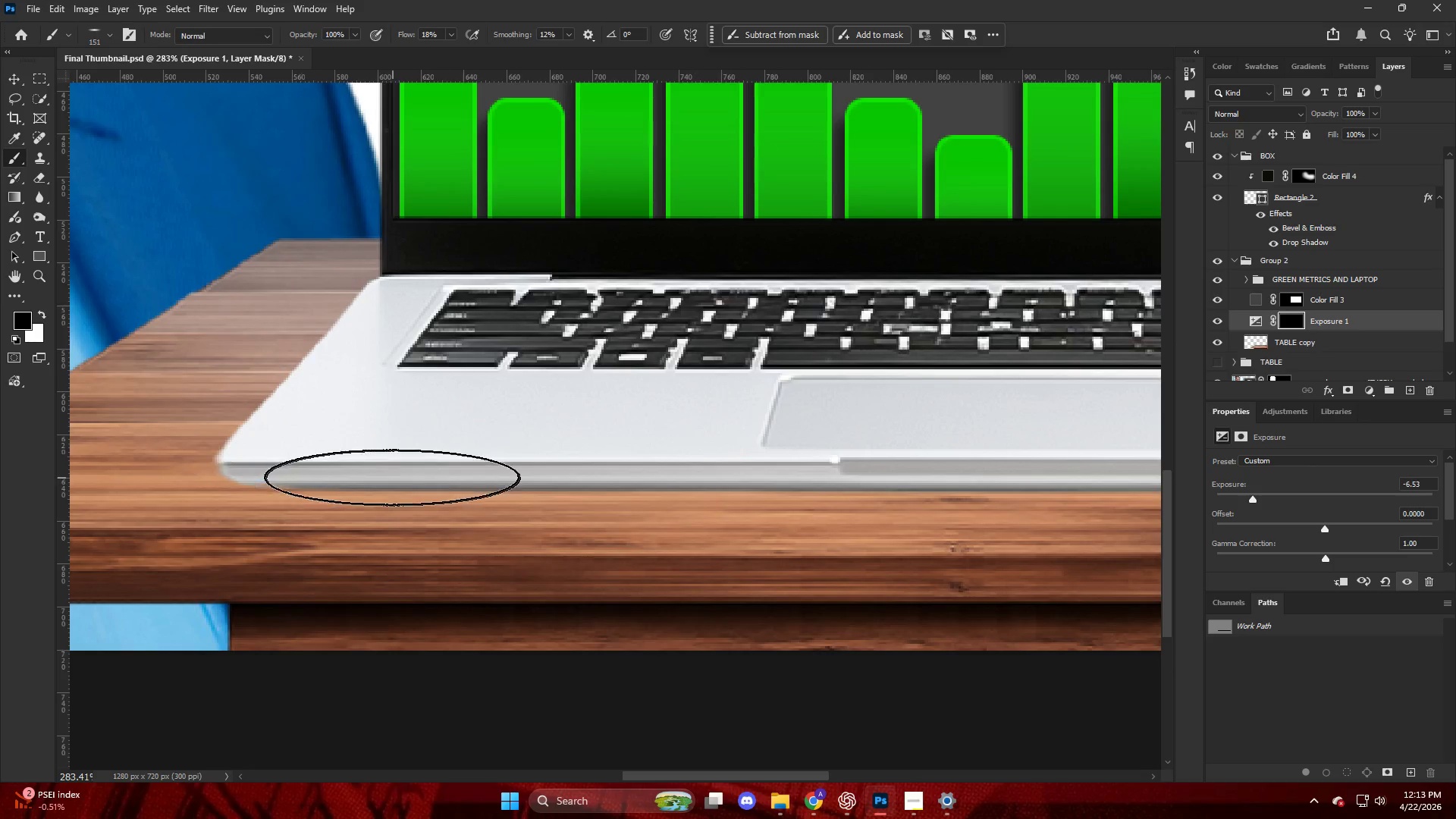 
hold_key(key=AltLeft, duration=1.08)
scroll: coordinate [350, 500], scroll_direction: up, amount: 8.0
 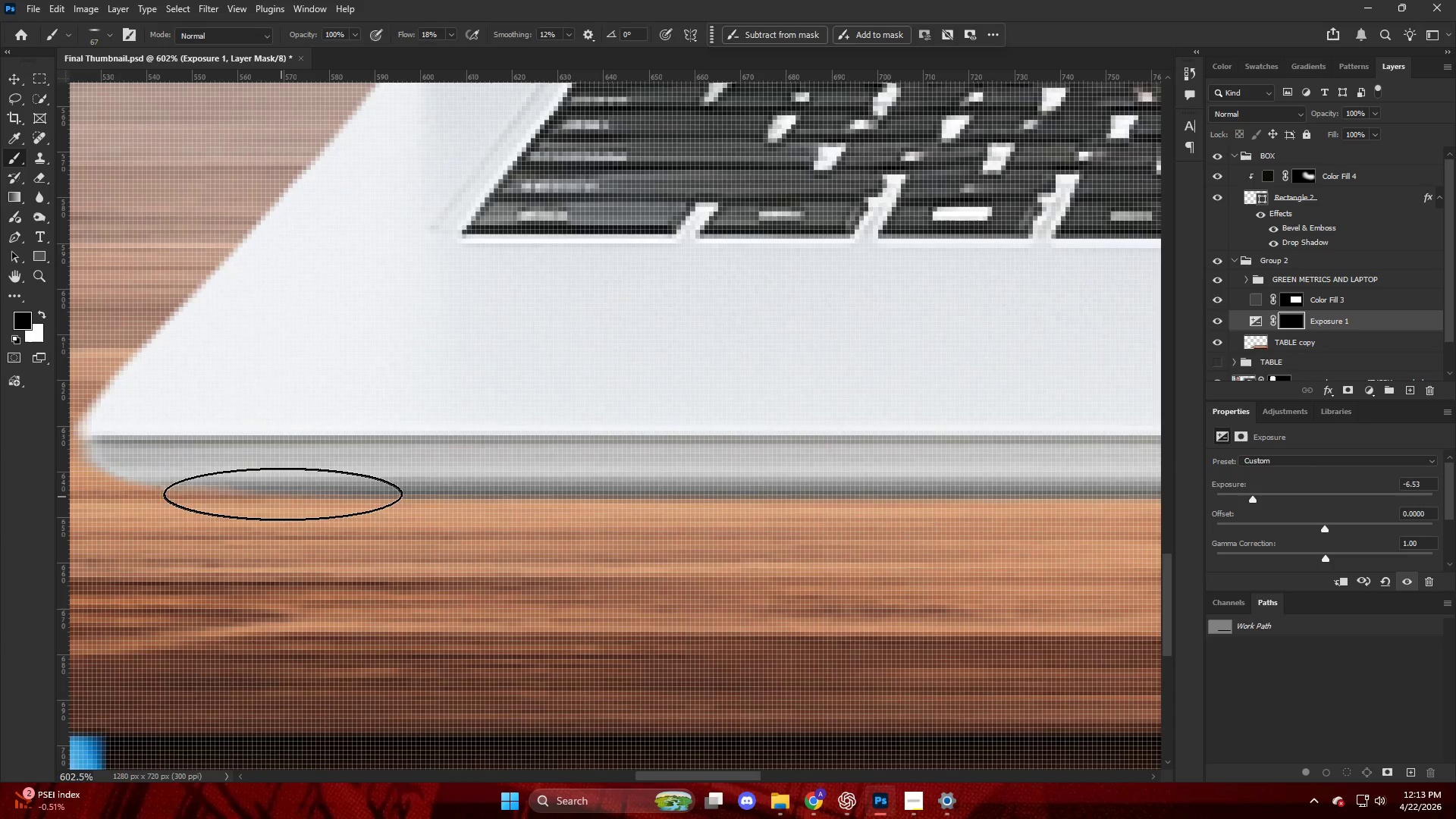 
left_click_drag(start_coordinate=[300, 483], to_coordinate=[395, 483])
 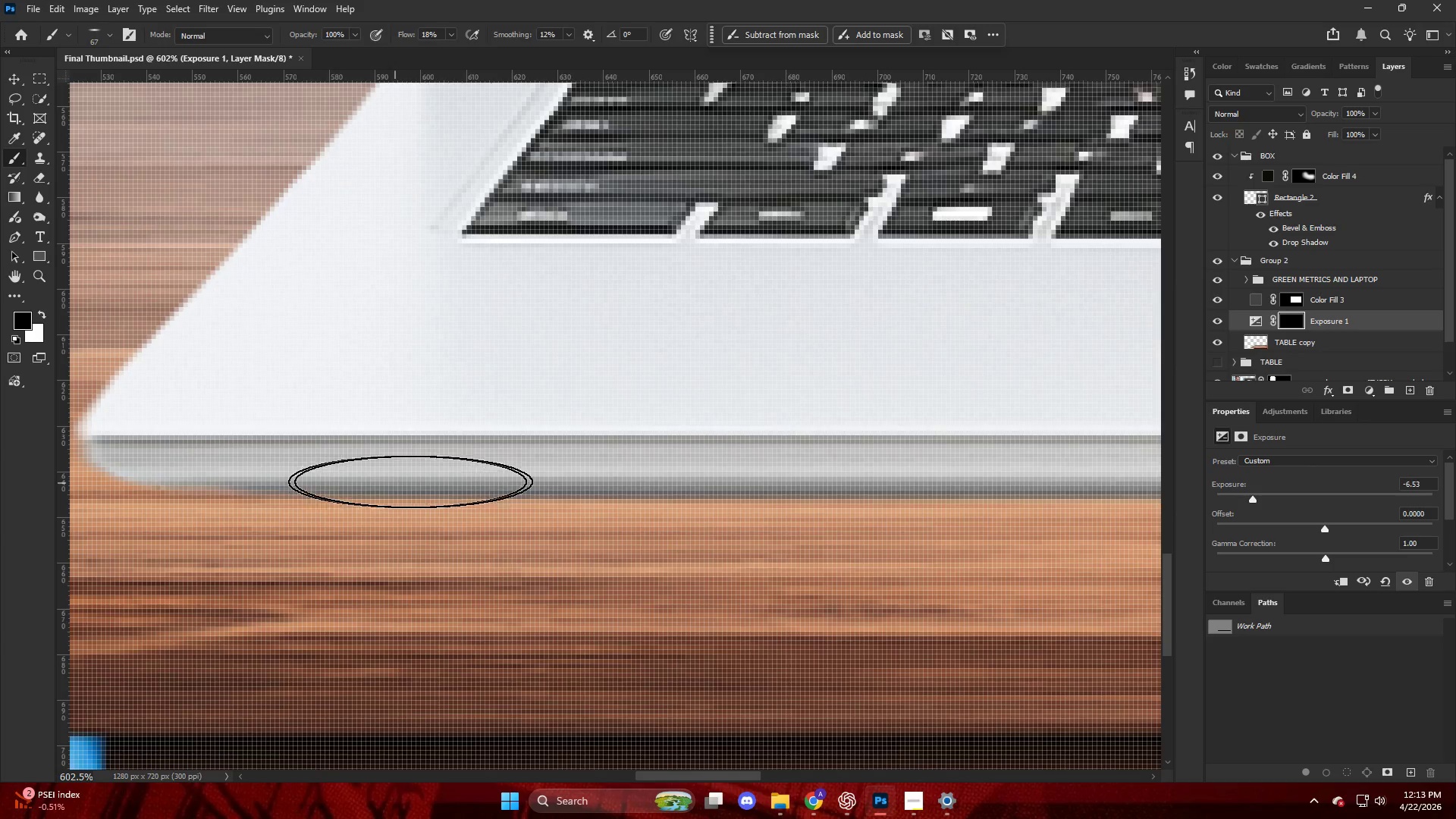 
key(Alt+AltLeft)
 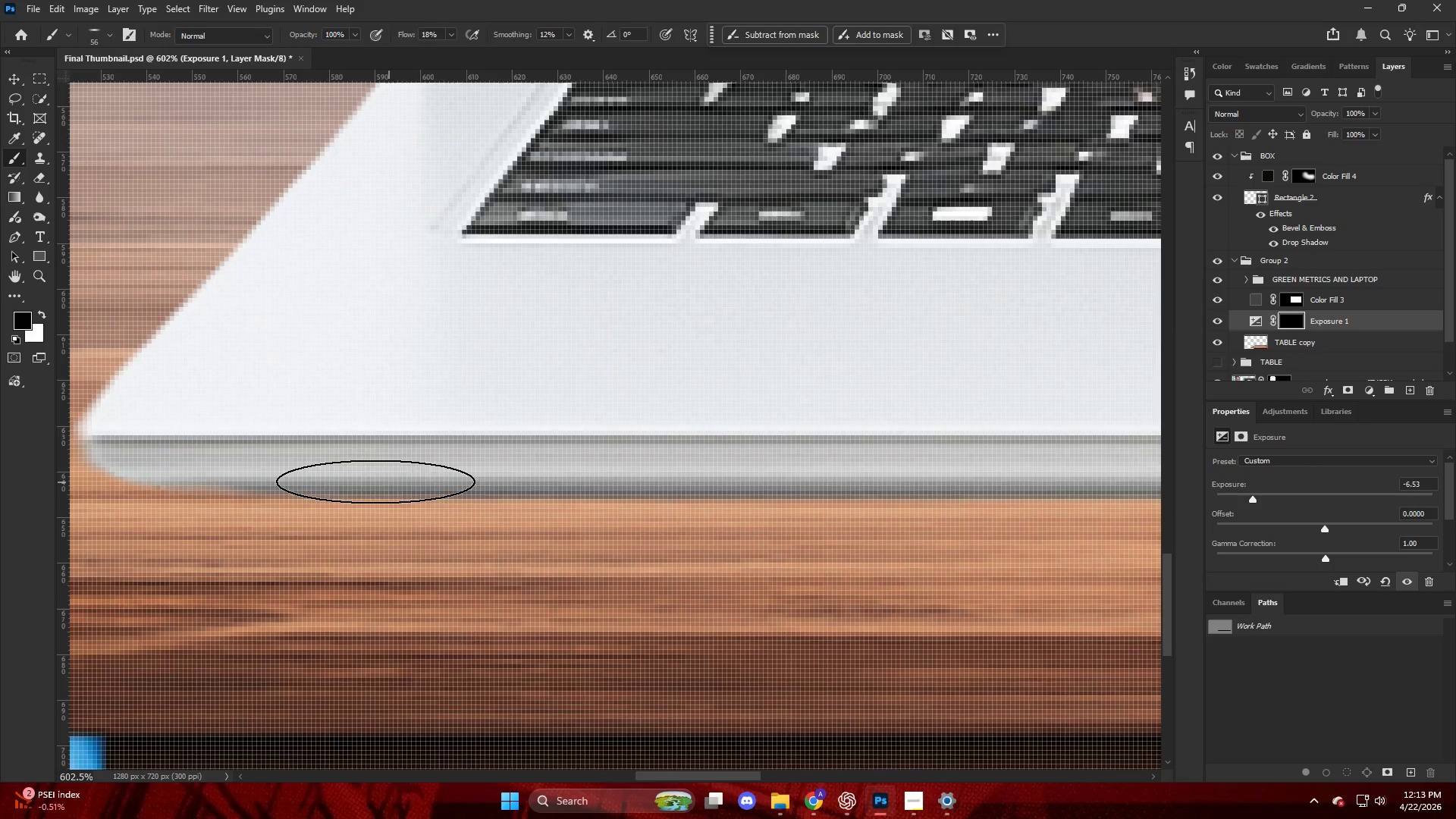 
key(X)
 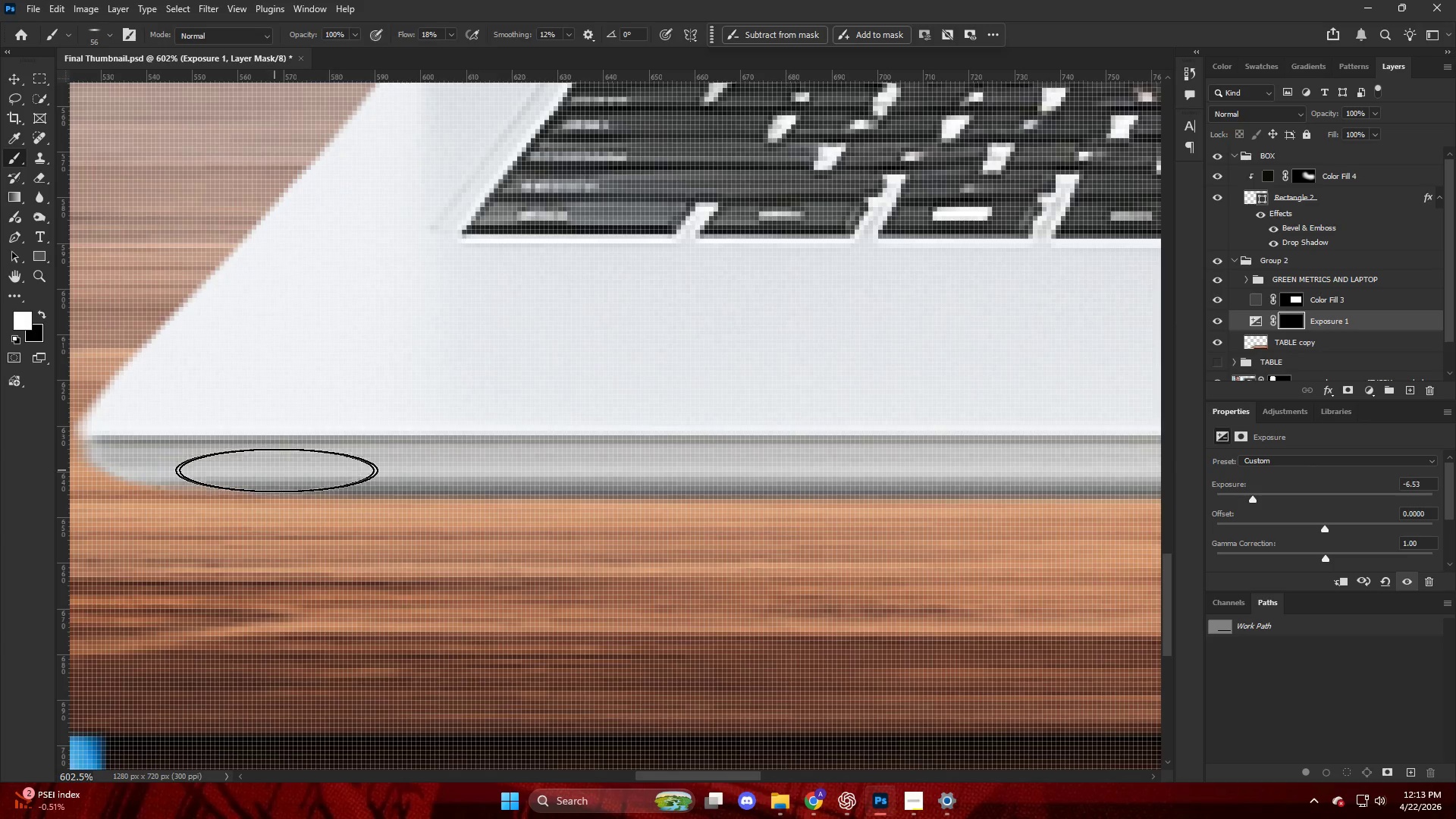 
left_click_drag(start_coordinate=[325, 474], to_coordinate=[273, 476])
 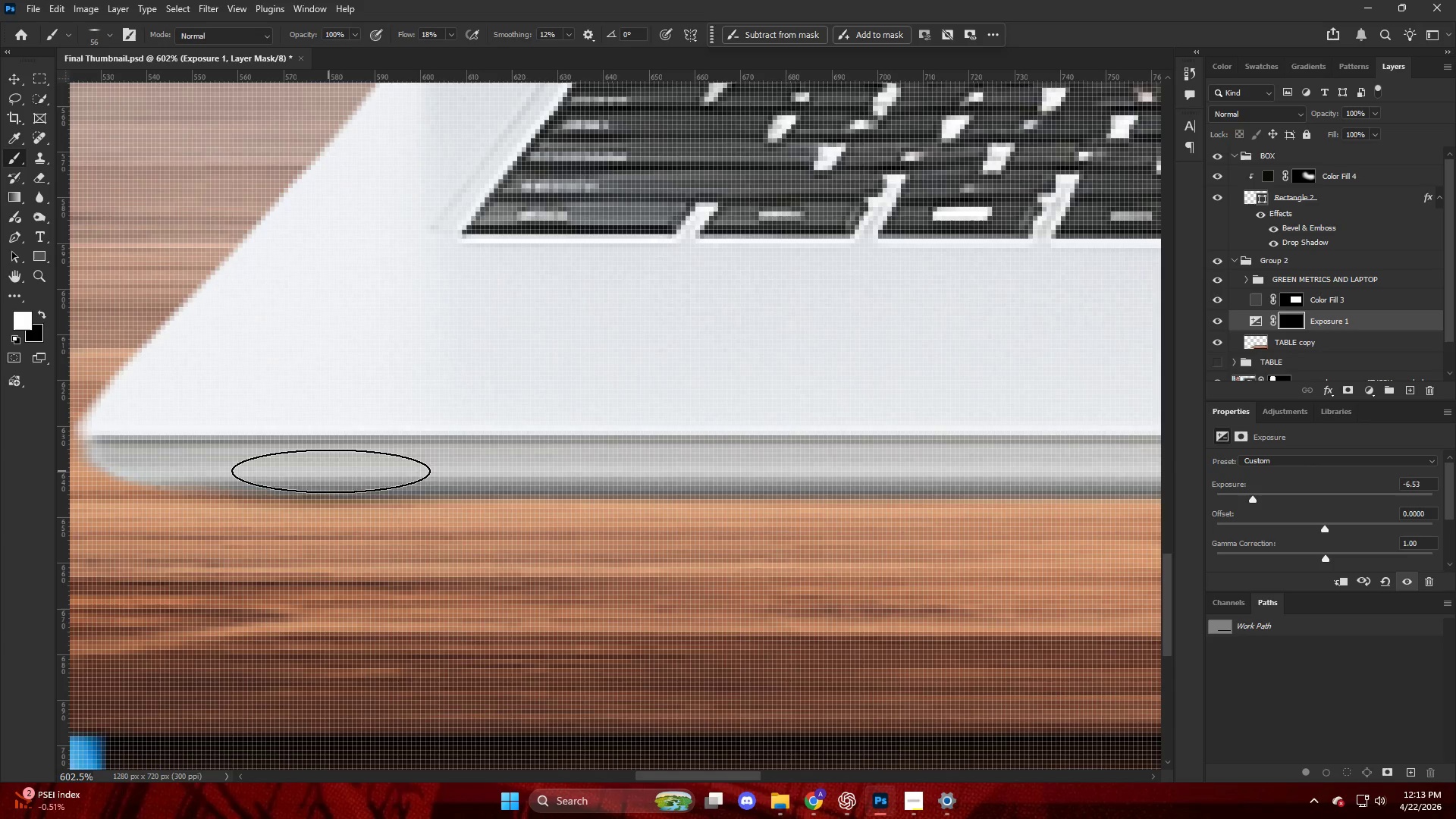 
key(Alt+AltLeft)
 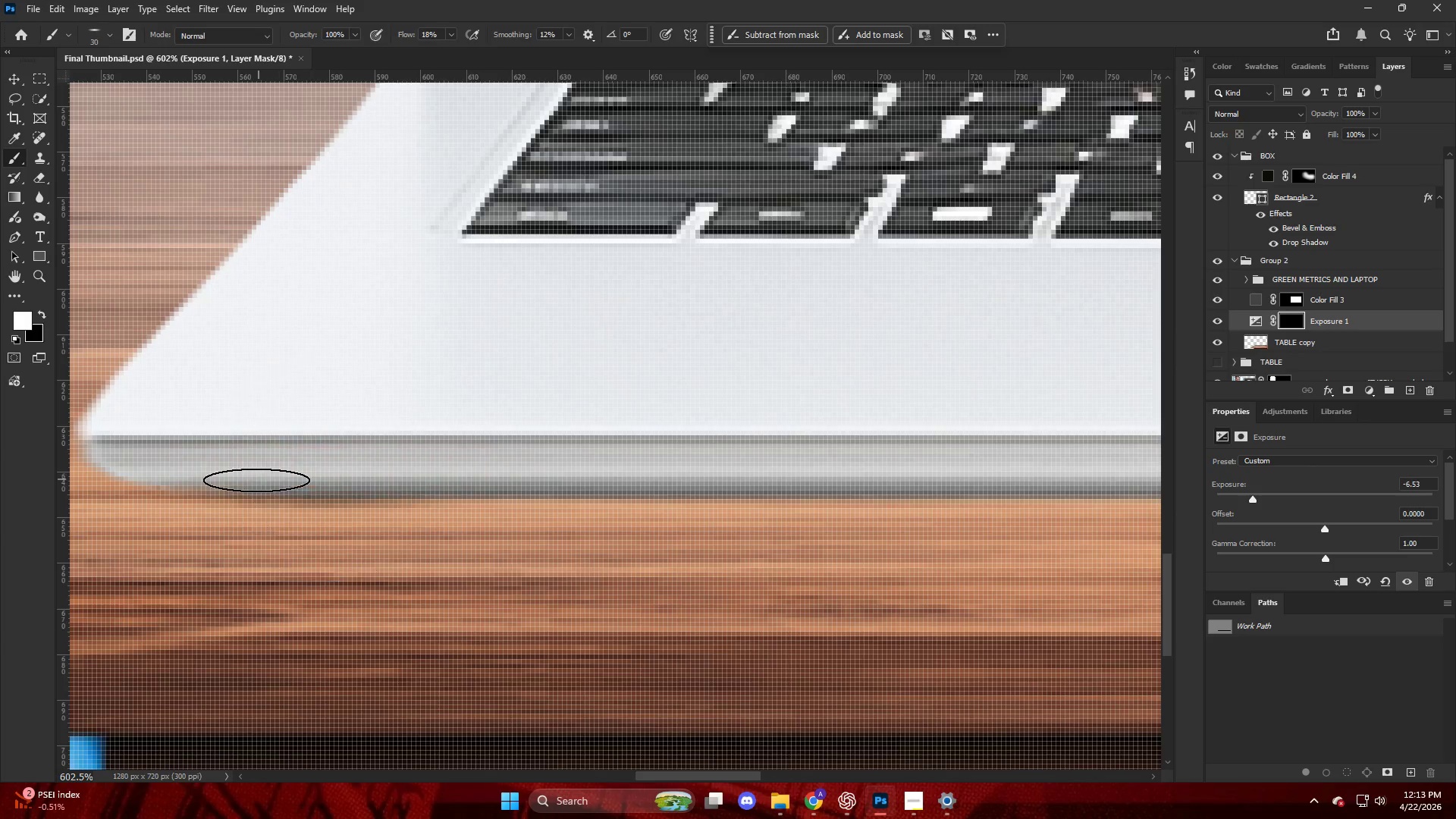 
left_click_drag(start_coordinate=[256, 480], to_coordinate=[688, 491])
 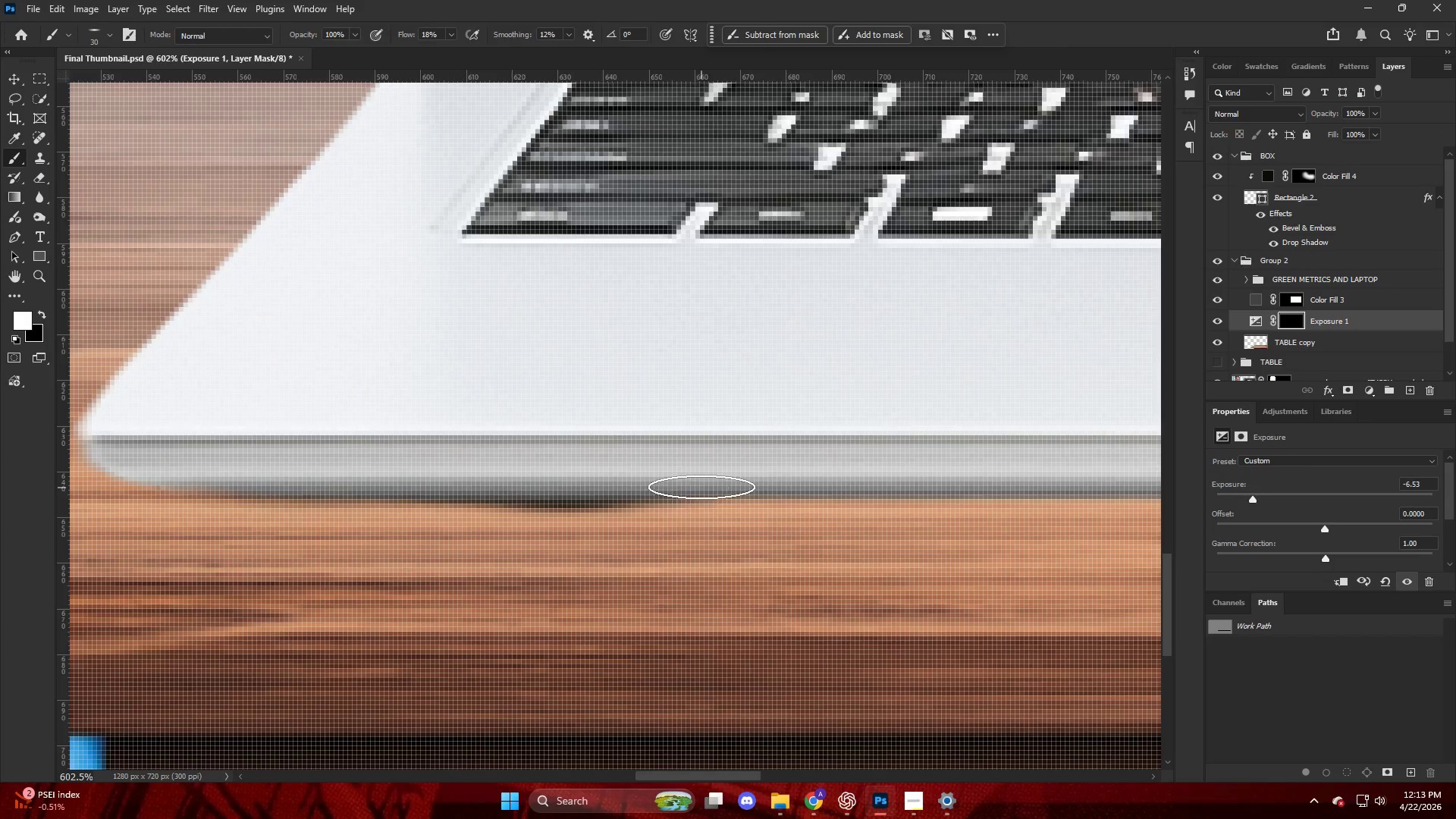 
key(Control+ControlLeft)
 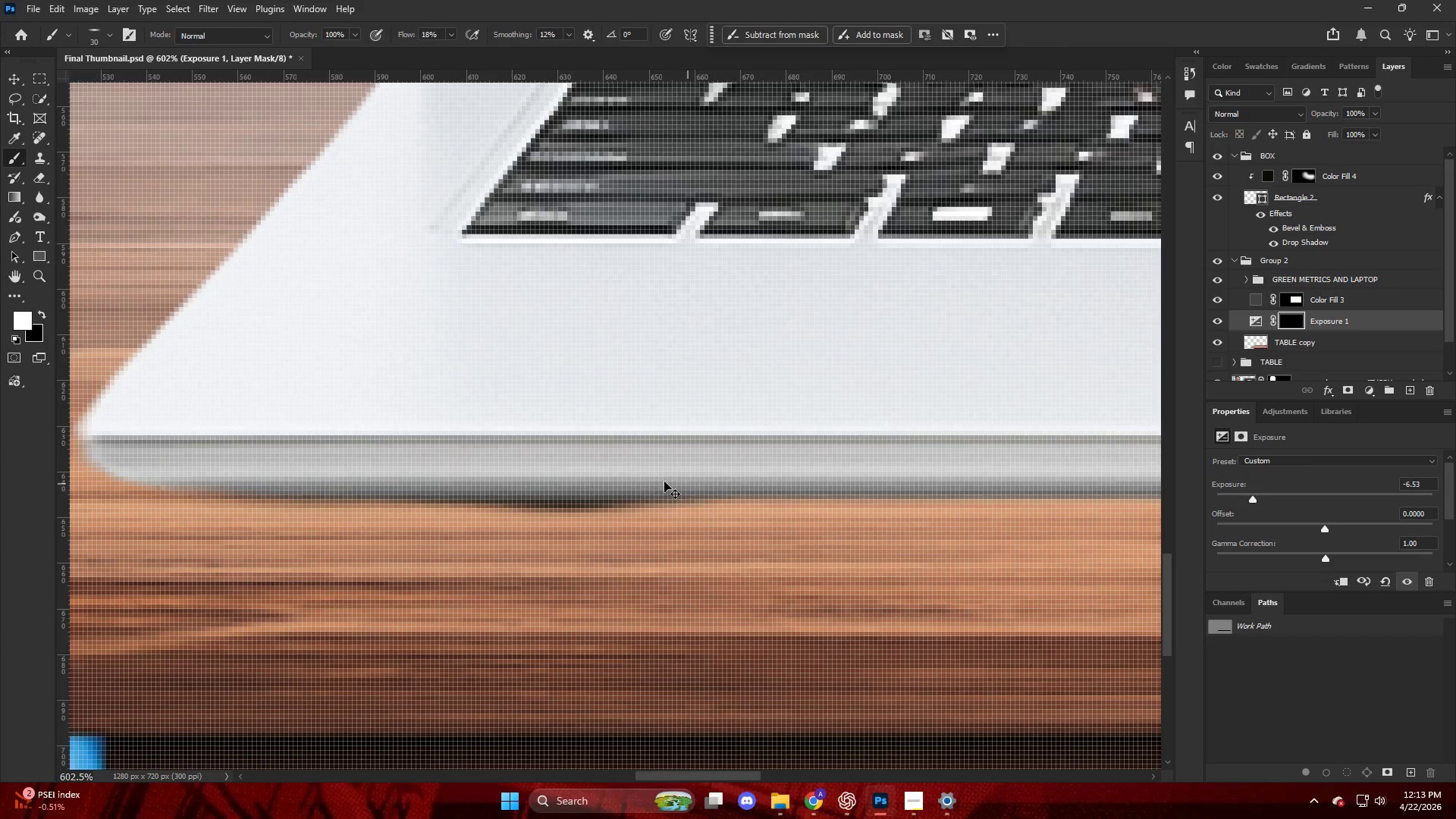 
key(Control+Z)
 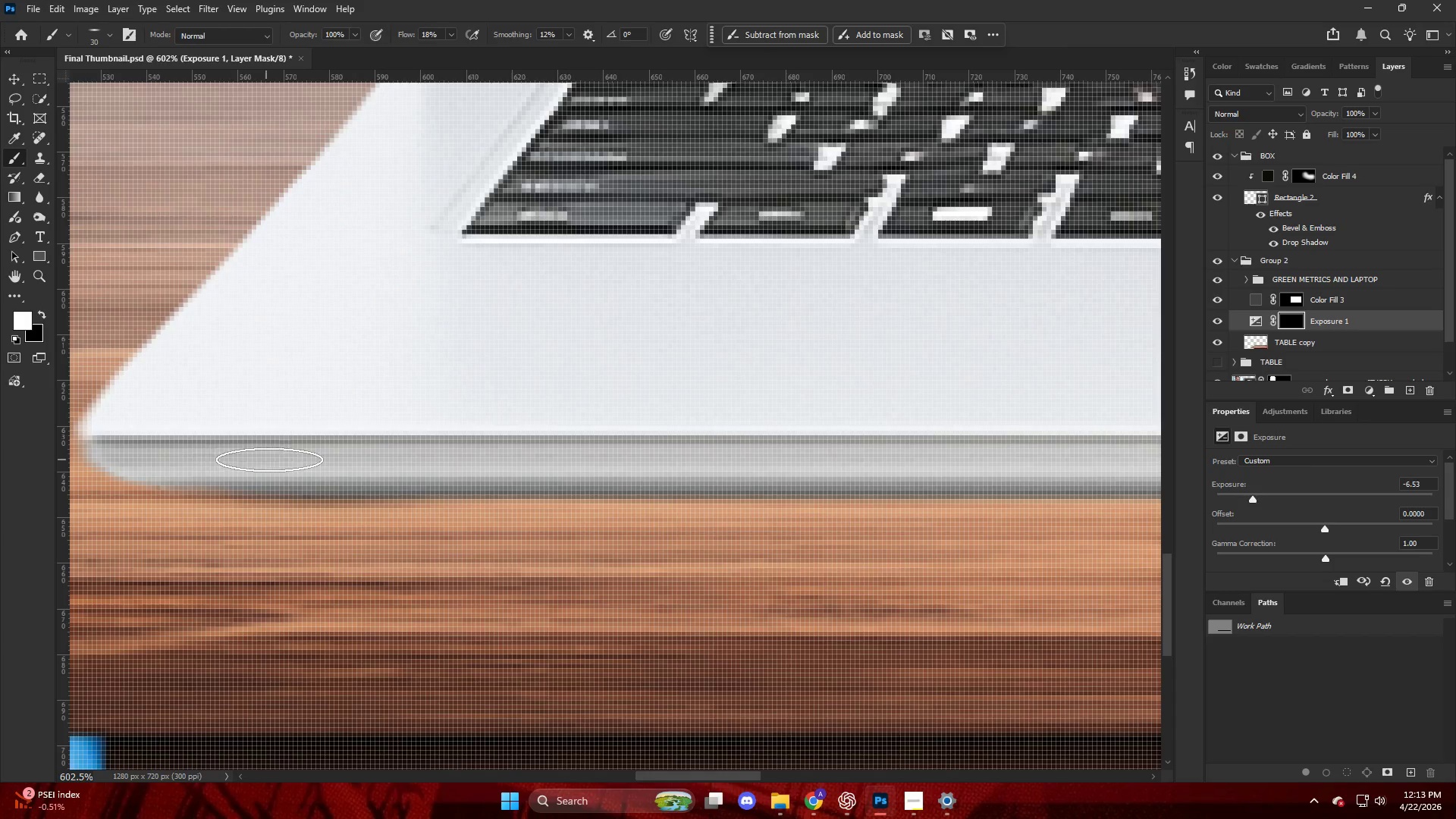 
hold_key(key=AltLeft, duration=0.33)
 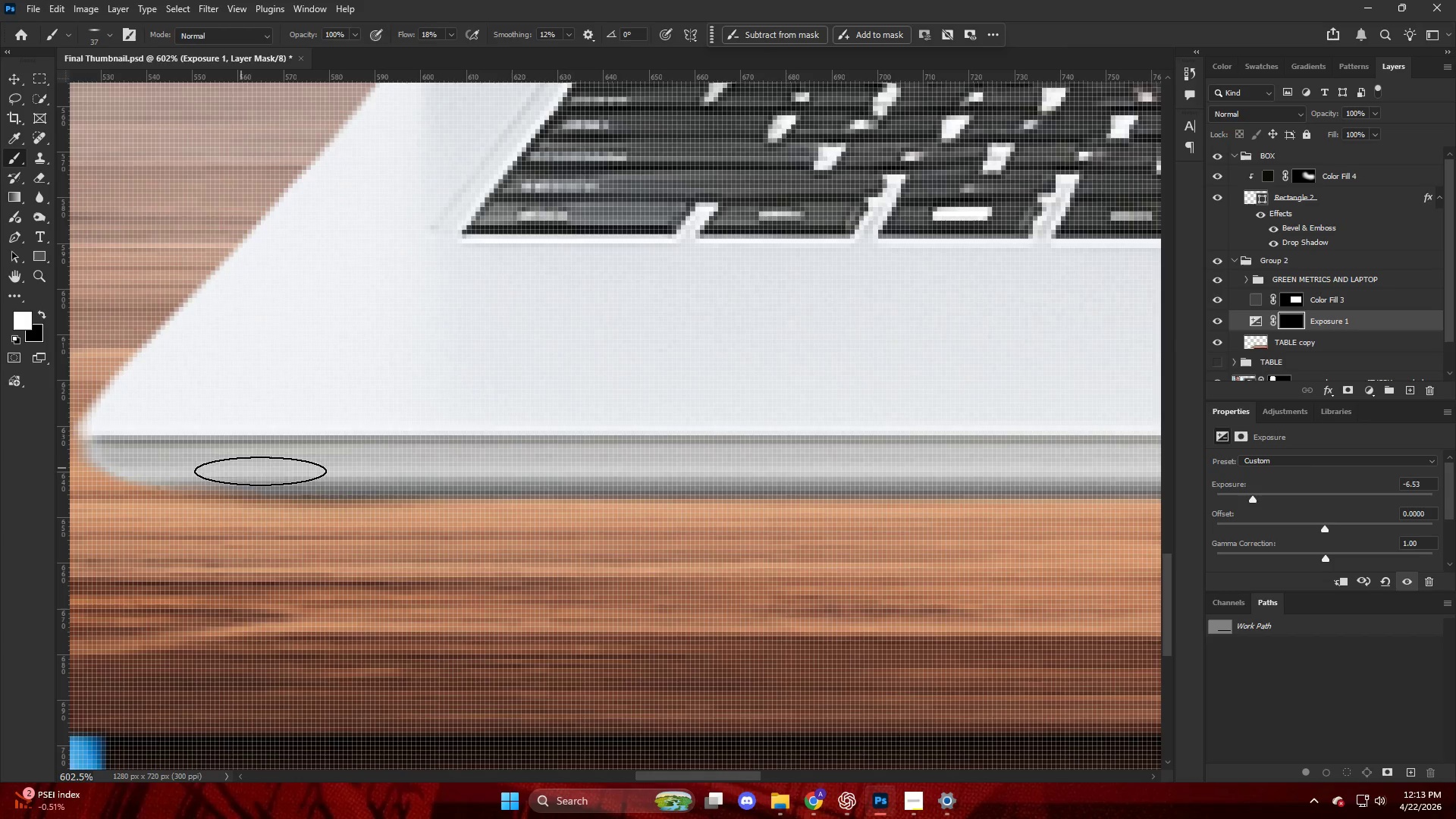 
left_click_drag(start_coordinate=[290, 471], to_coordinate=[773, 523])
 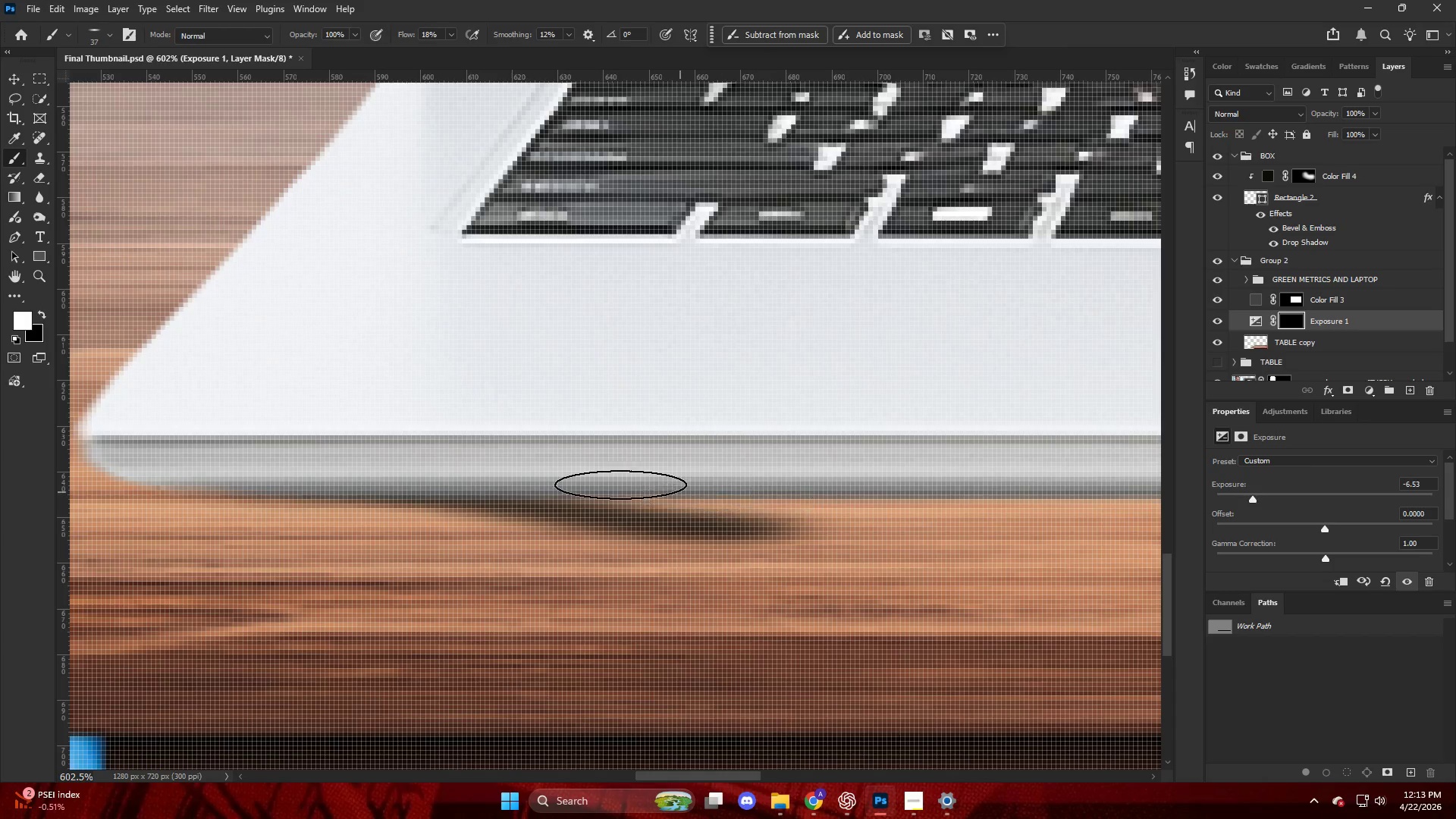 
key(Control+ControlLeft)
 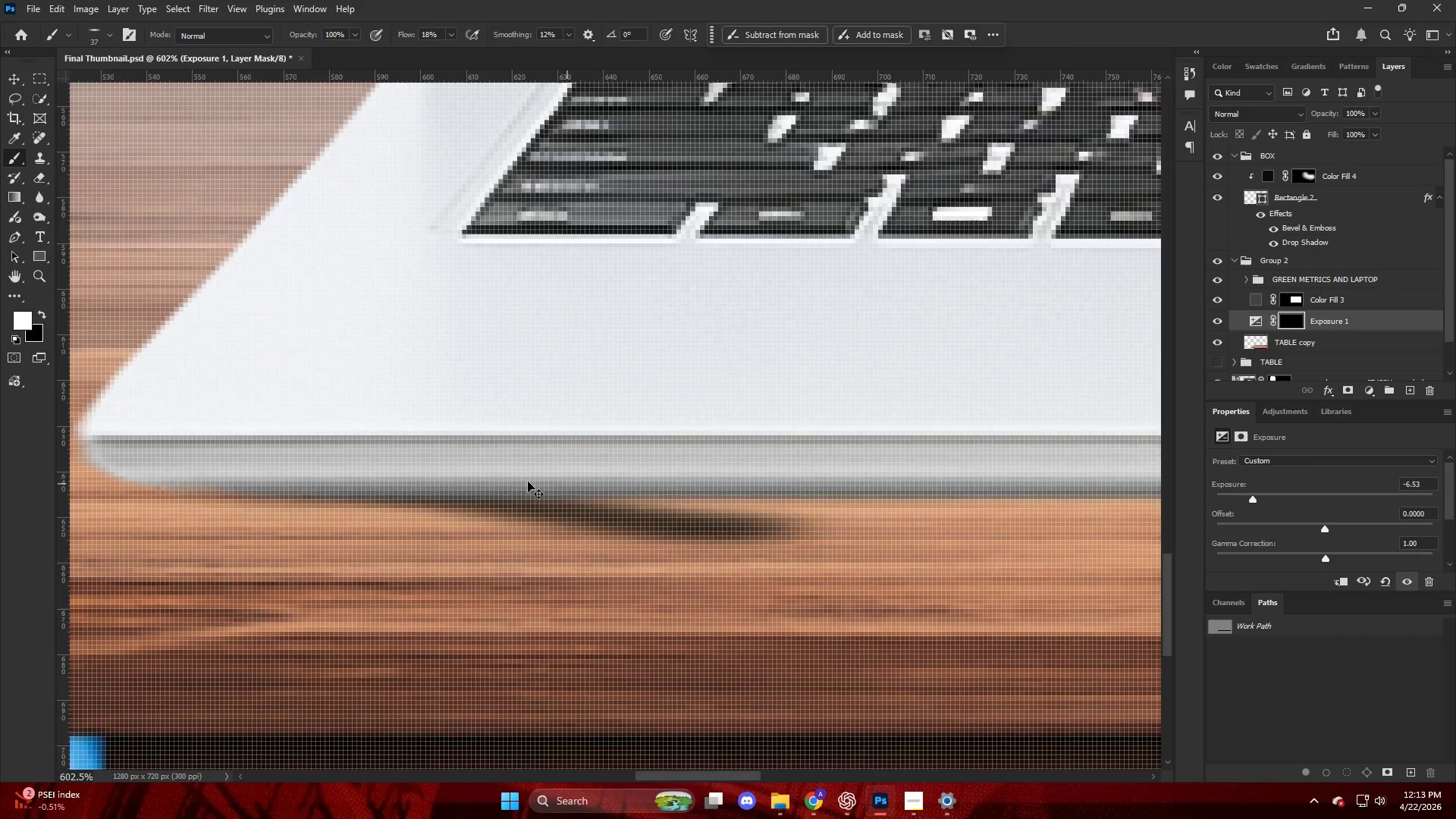 
key(Control+Z)
 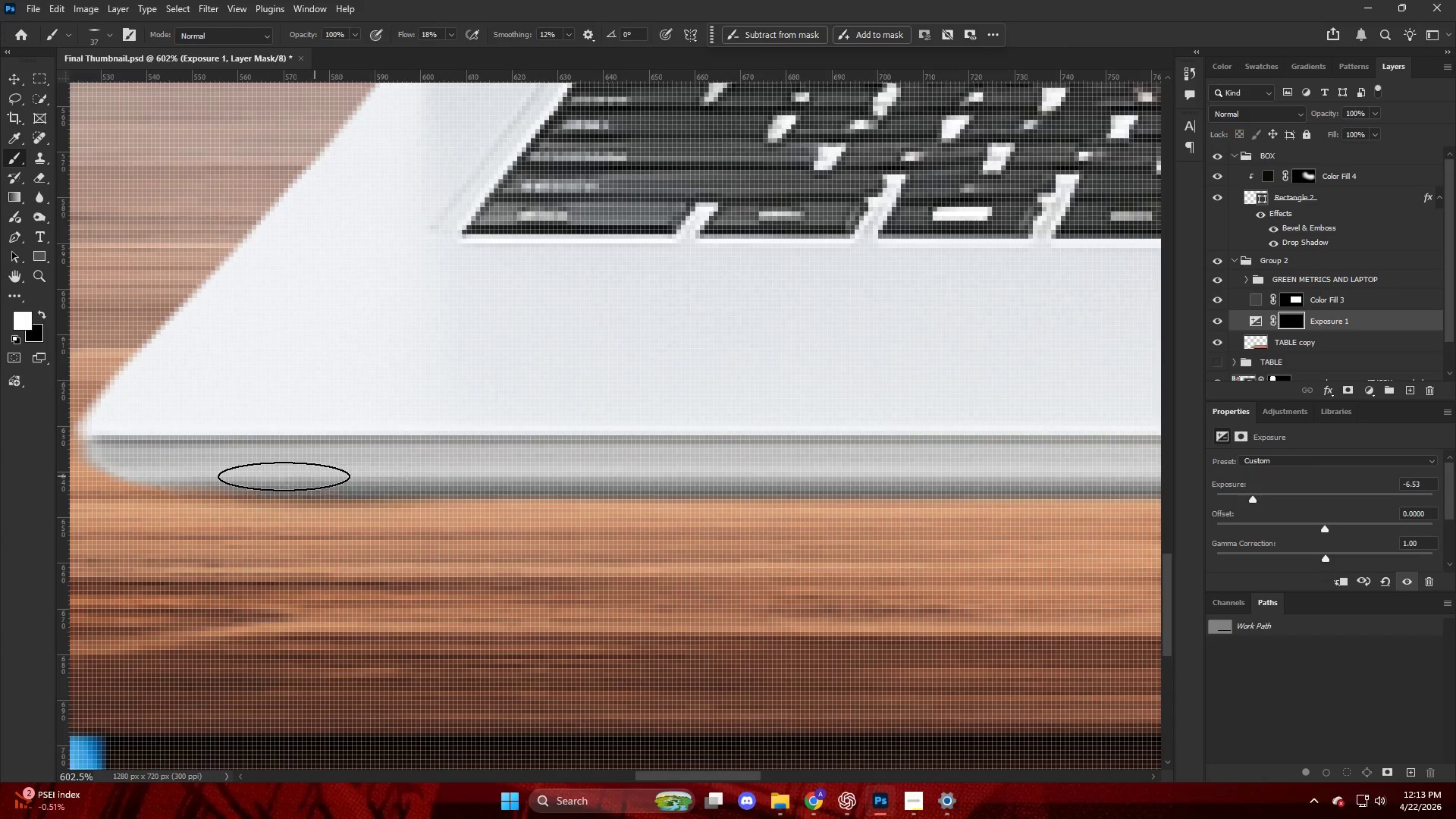 
left_click_drag(start_coordinate=[272, 481], to_coordinate=[593, 490])
 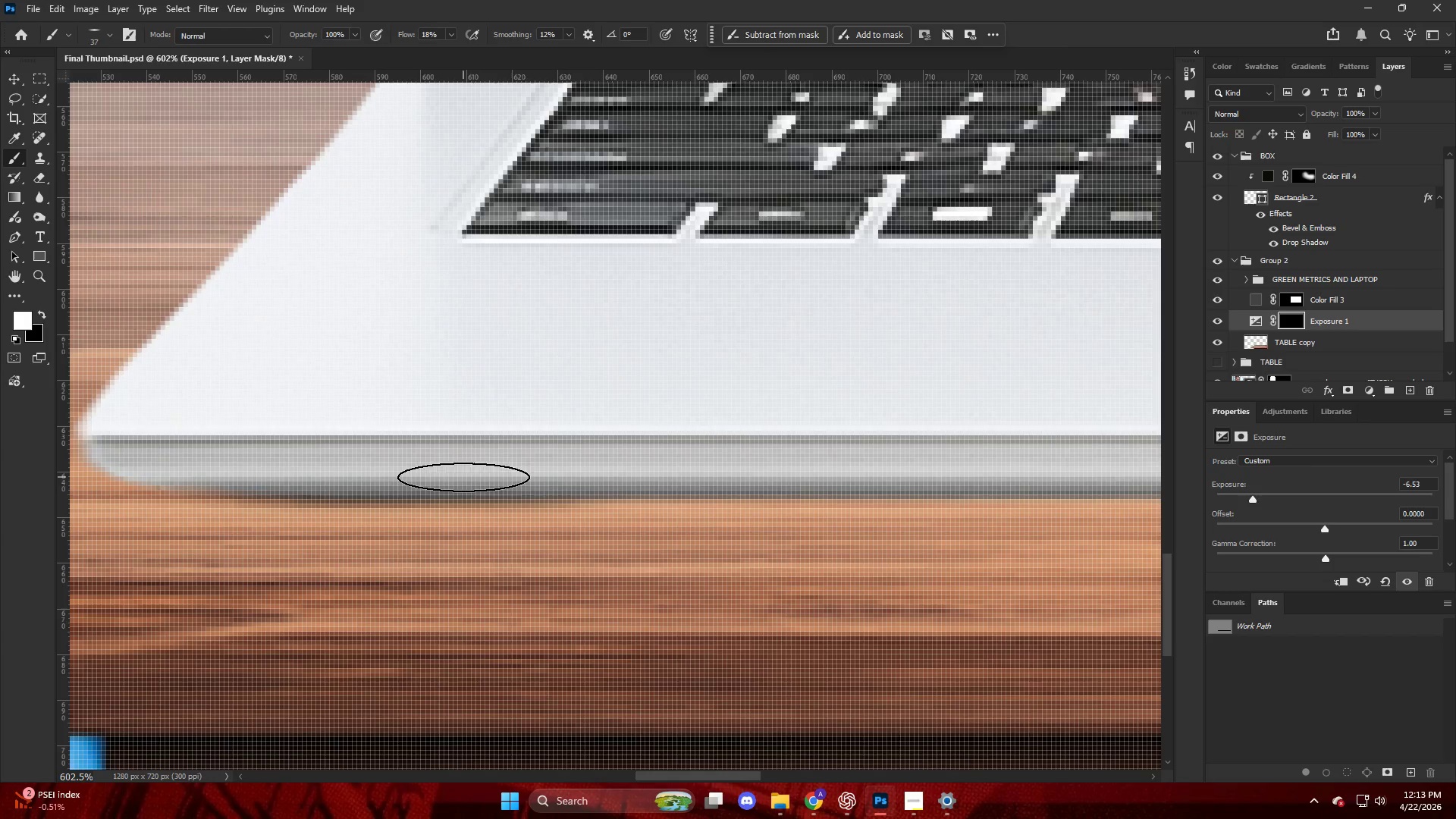 
left_click_drag(start_coordinate=[463, 477], to_coordinate=[918, 501])
 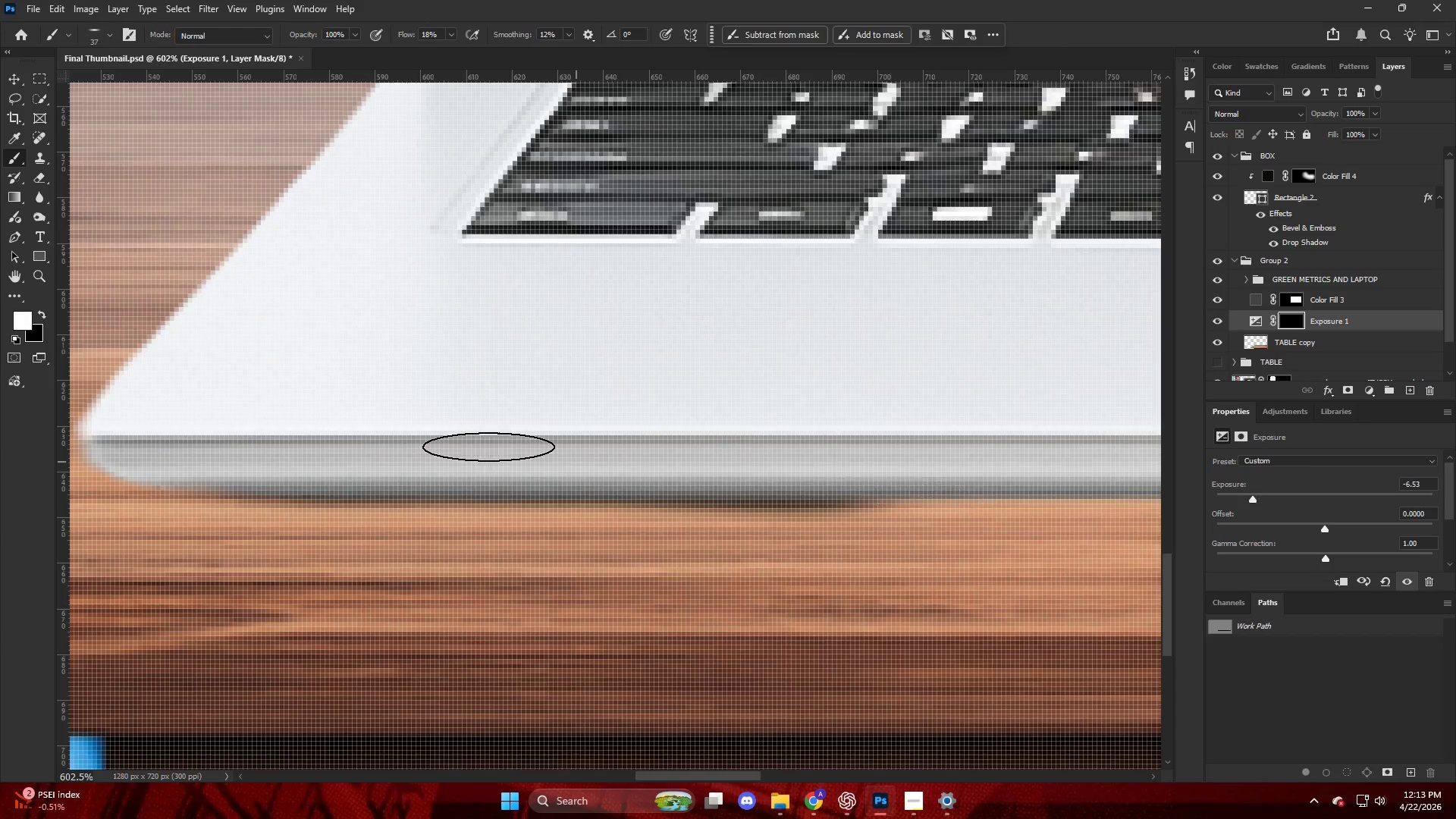 
key(Alt+AltLeft)
 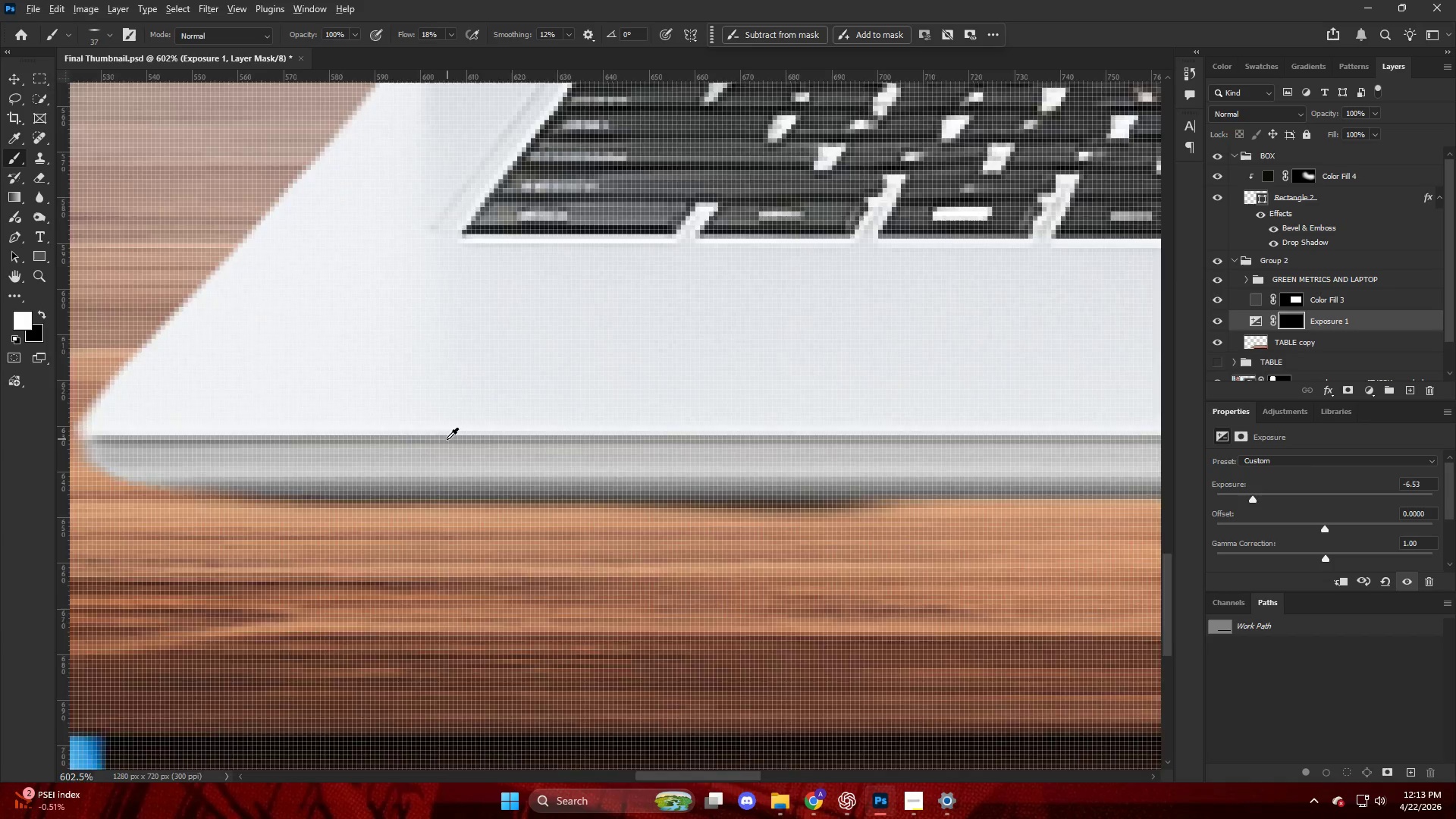 
key(Control+ControlLeft)
 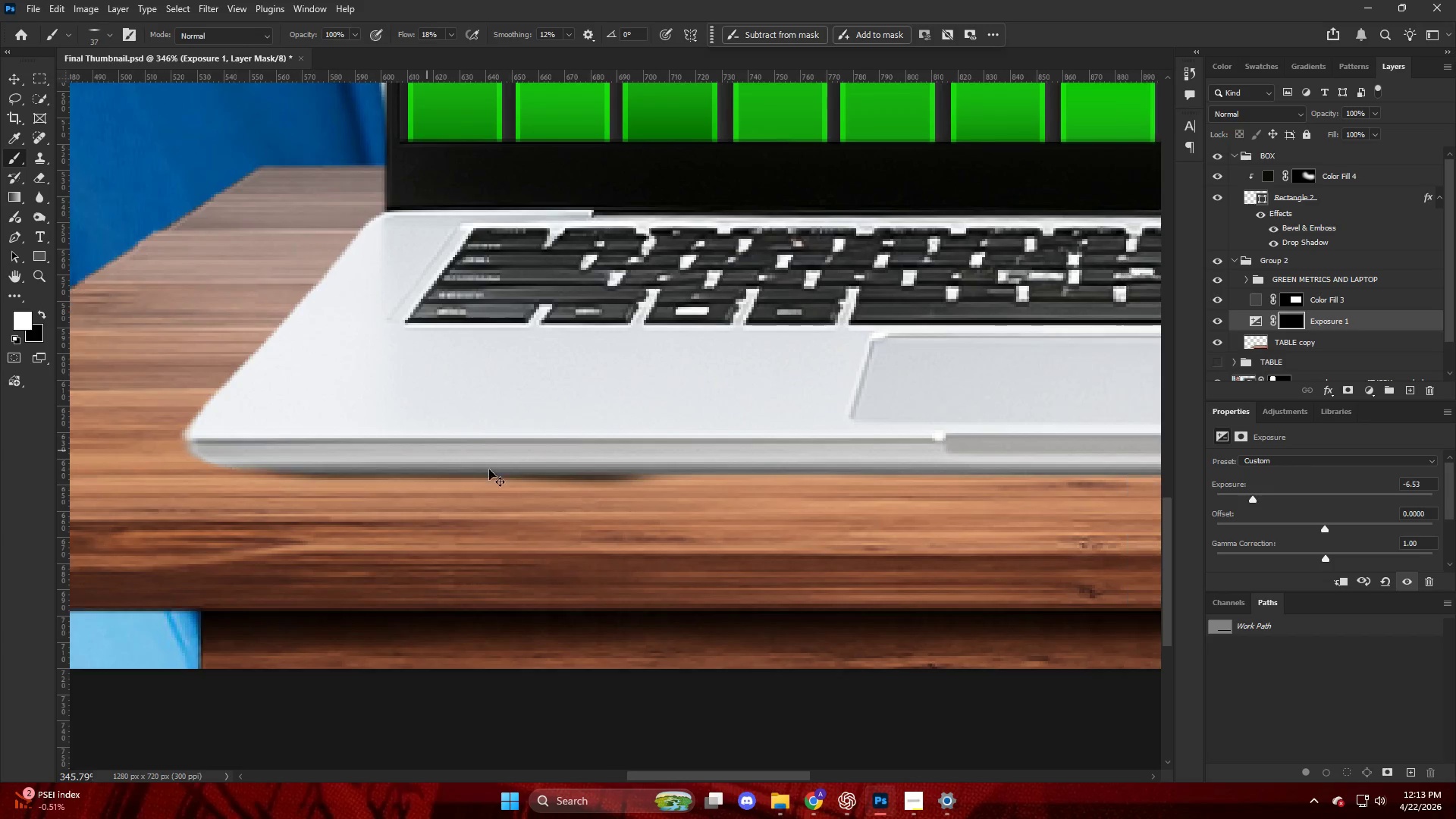 
key(Alt+AltLeft)
 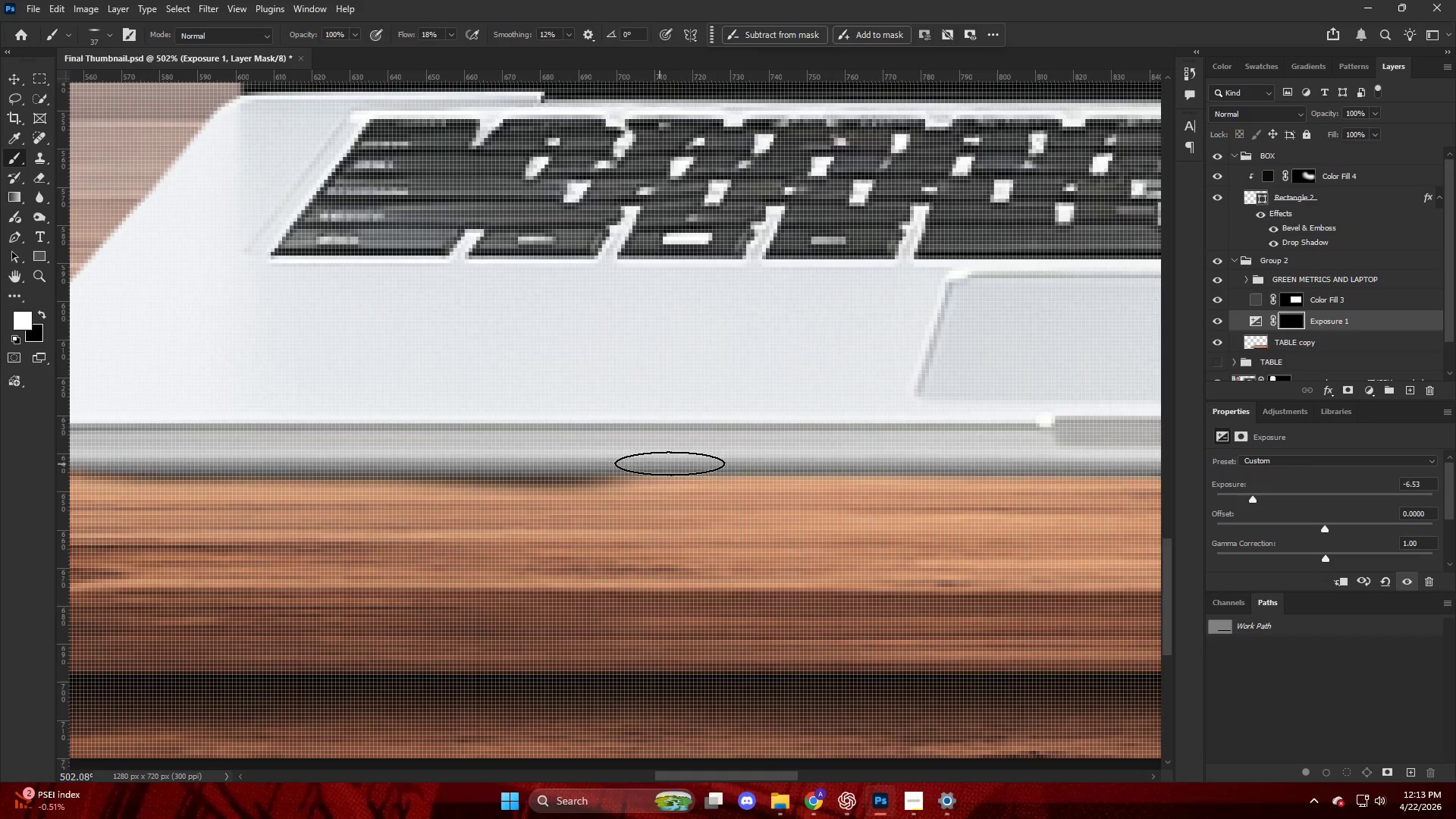 
key(Control+ControlLeft)
 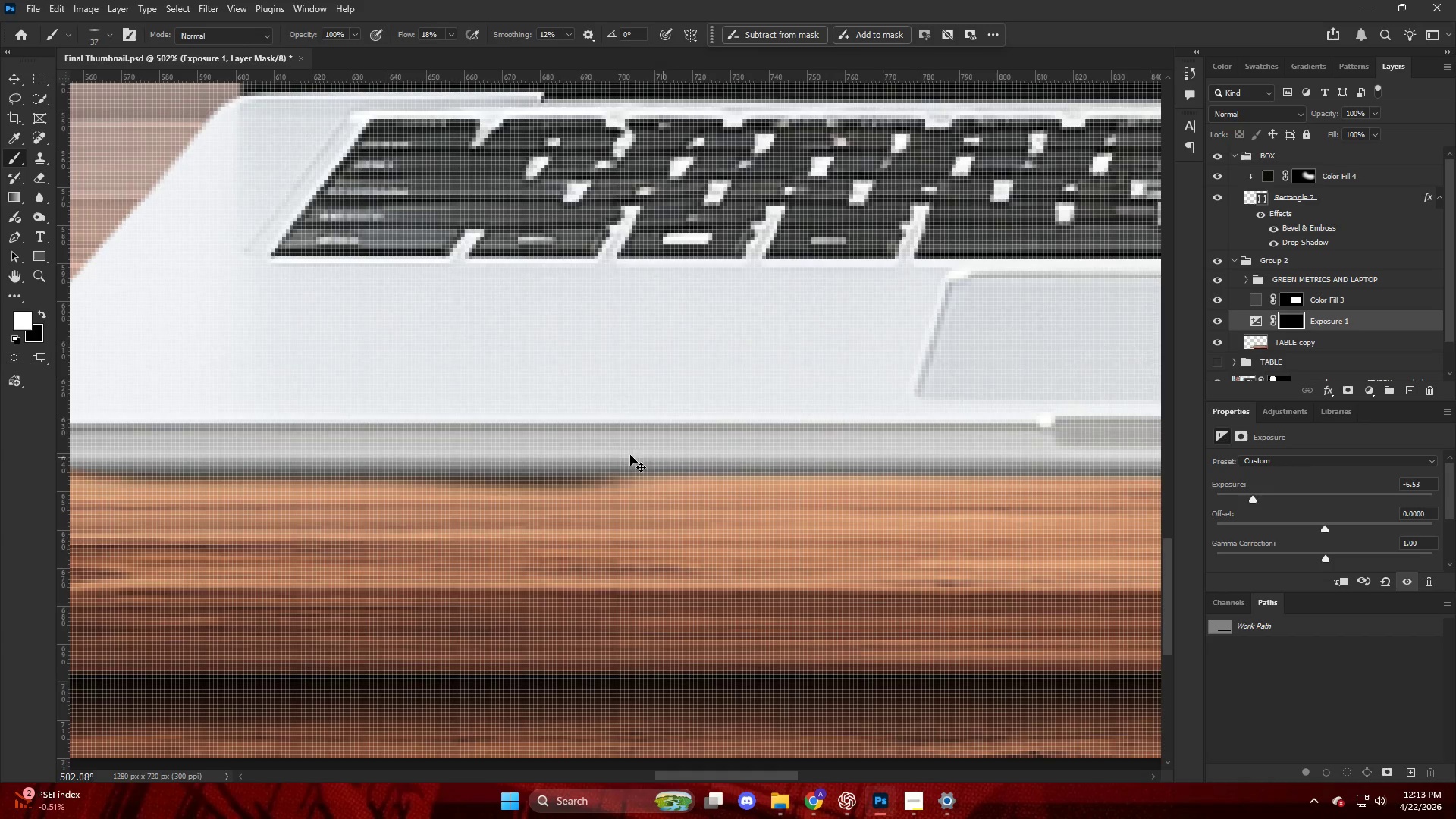 
key(Control+Z)
 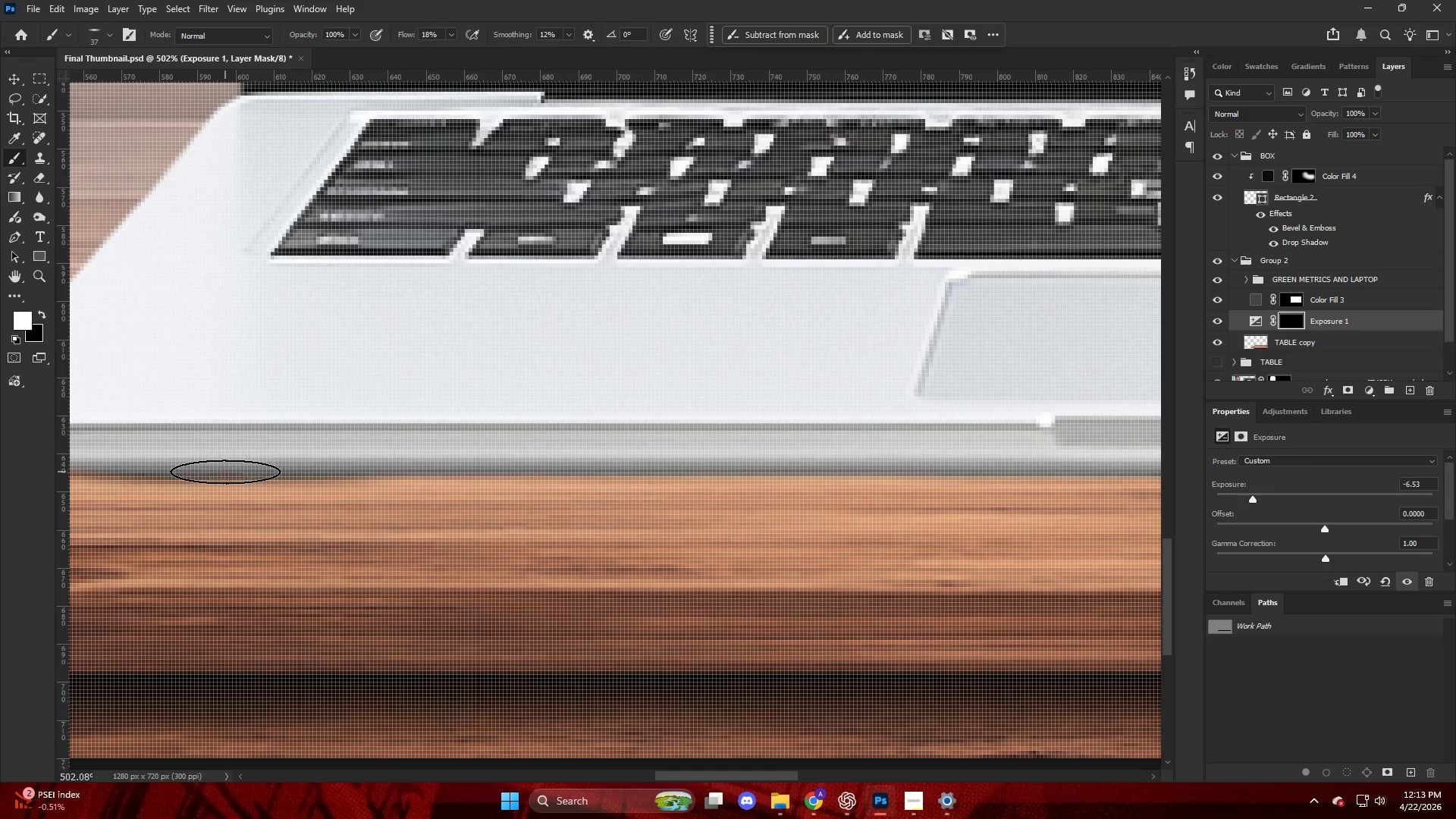 
scroll: coordinate [642, 469], scroll_direction: down, amount: 8.0
 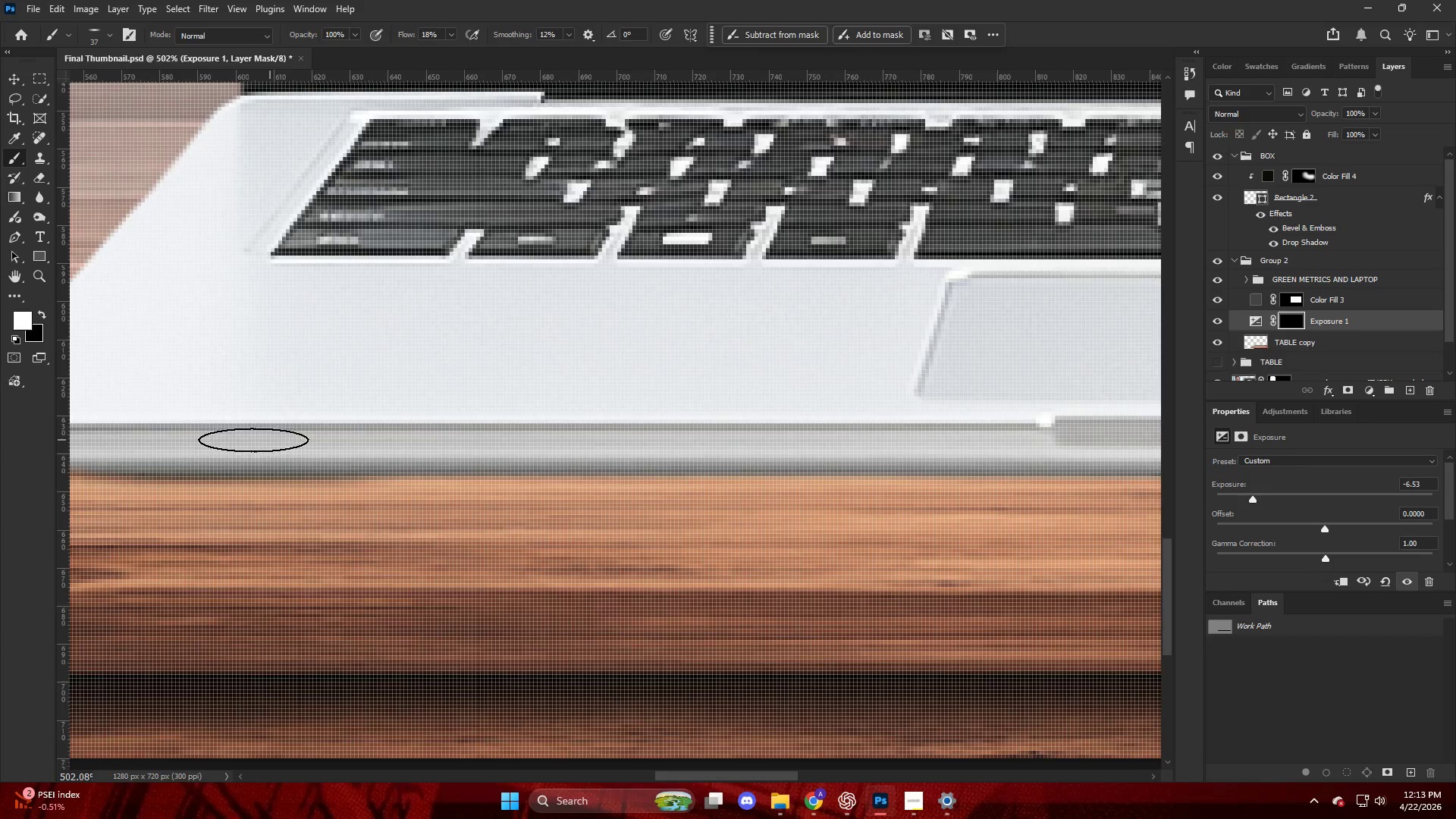 
hold_key(key=ShiftLeft, duration=1.94)
left_click([1095, 473])
 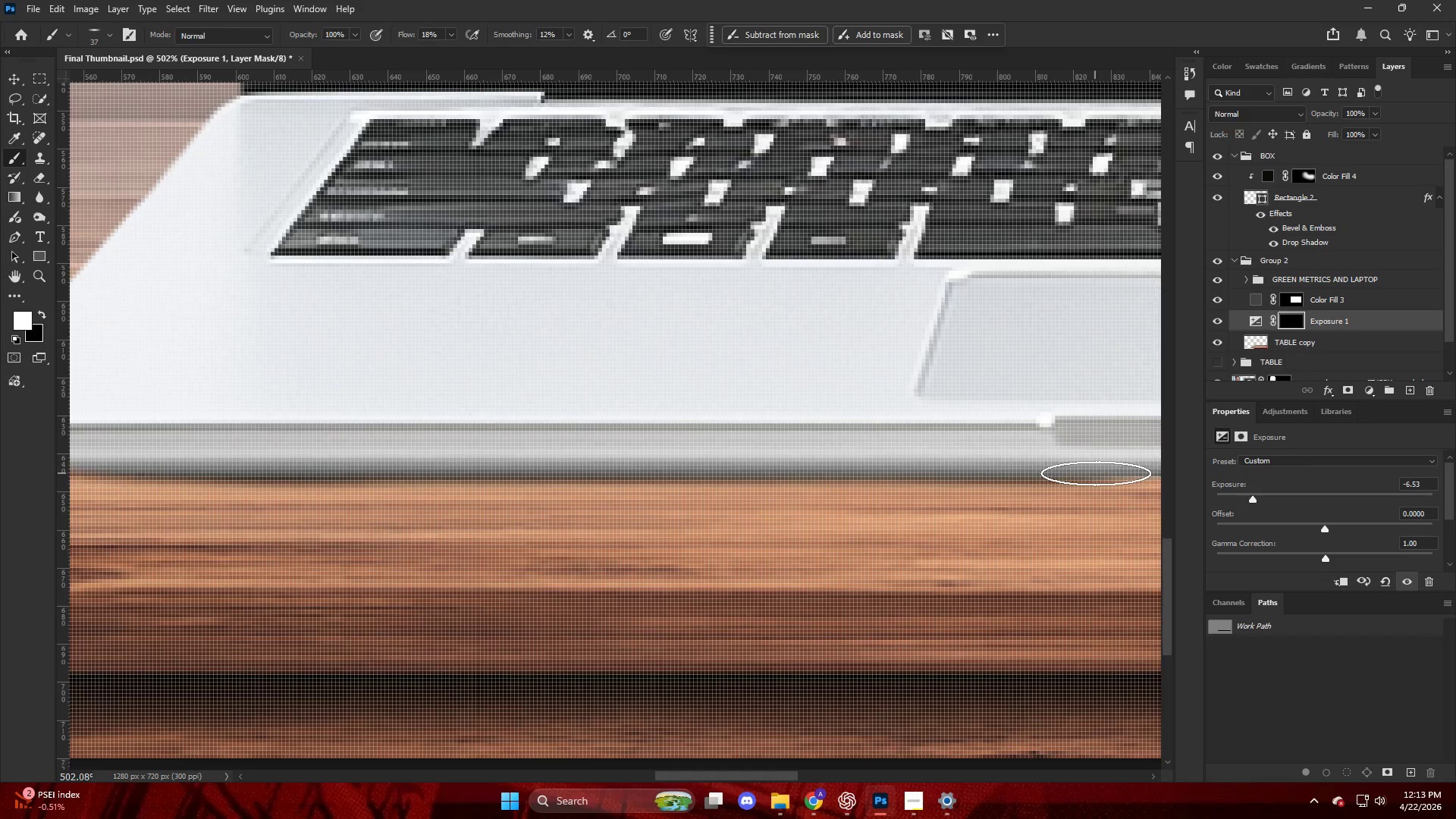 
hold_key(key=AltLeft, duration=0.42)
 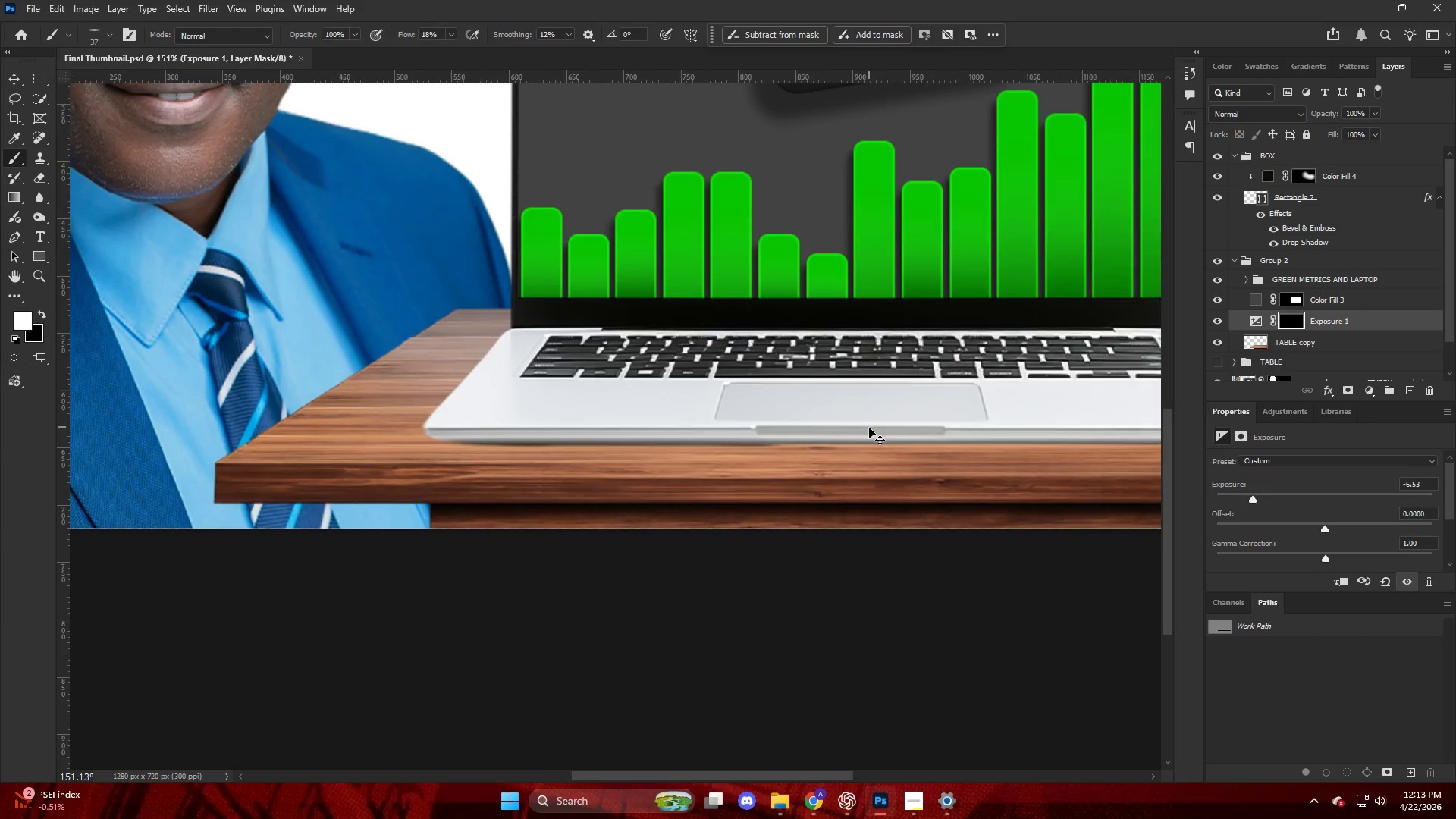 
hold_key(key=ControlLeft, duration=0.62)
 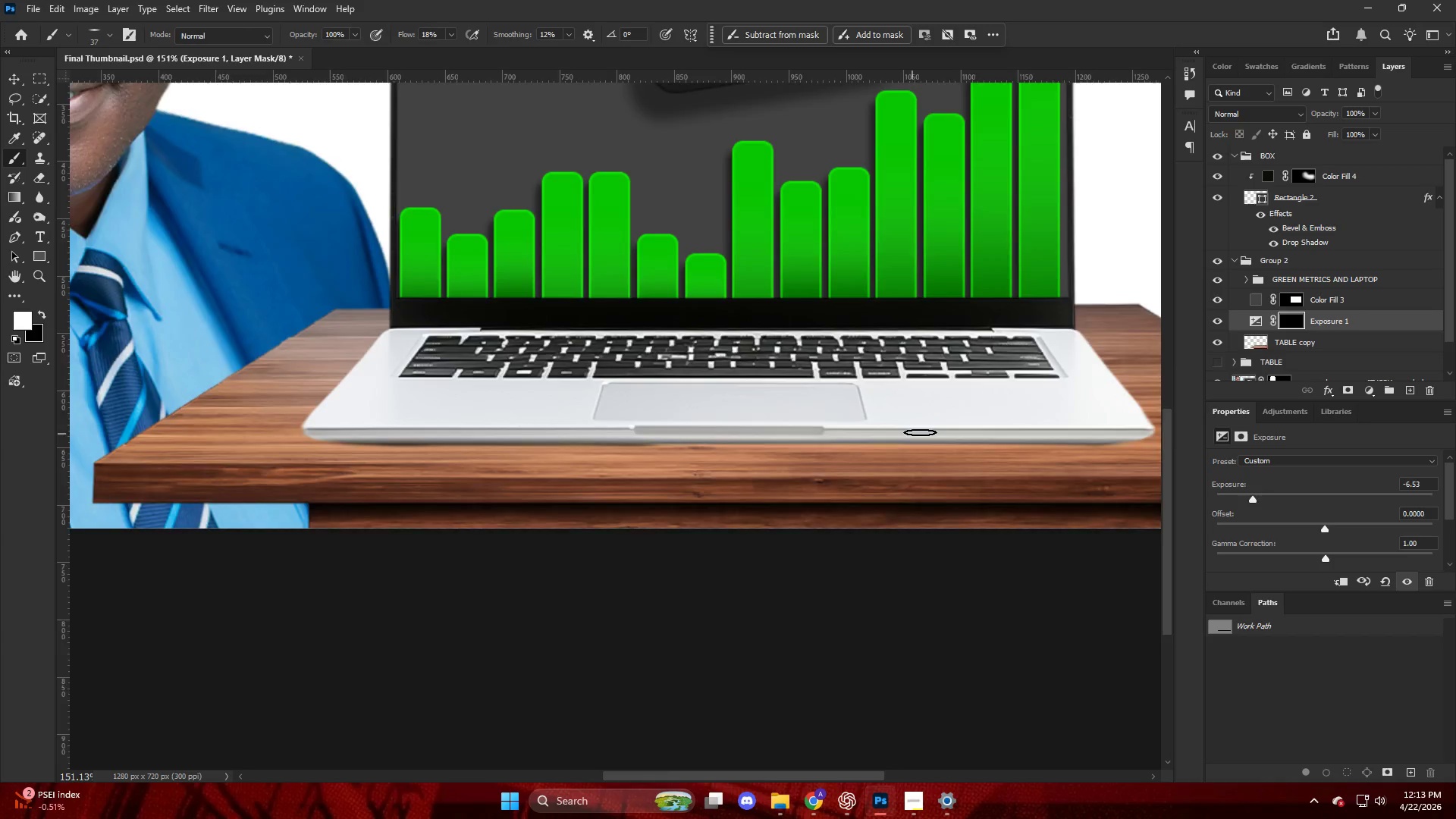 
key(Alt+AltLeft)
 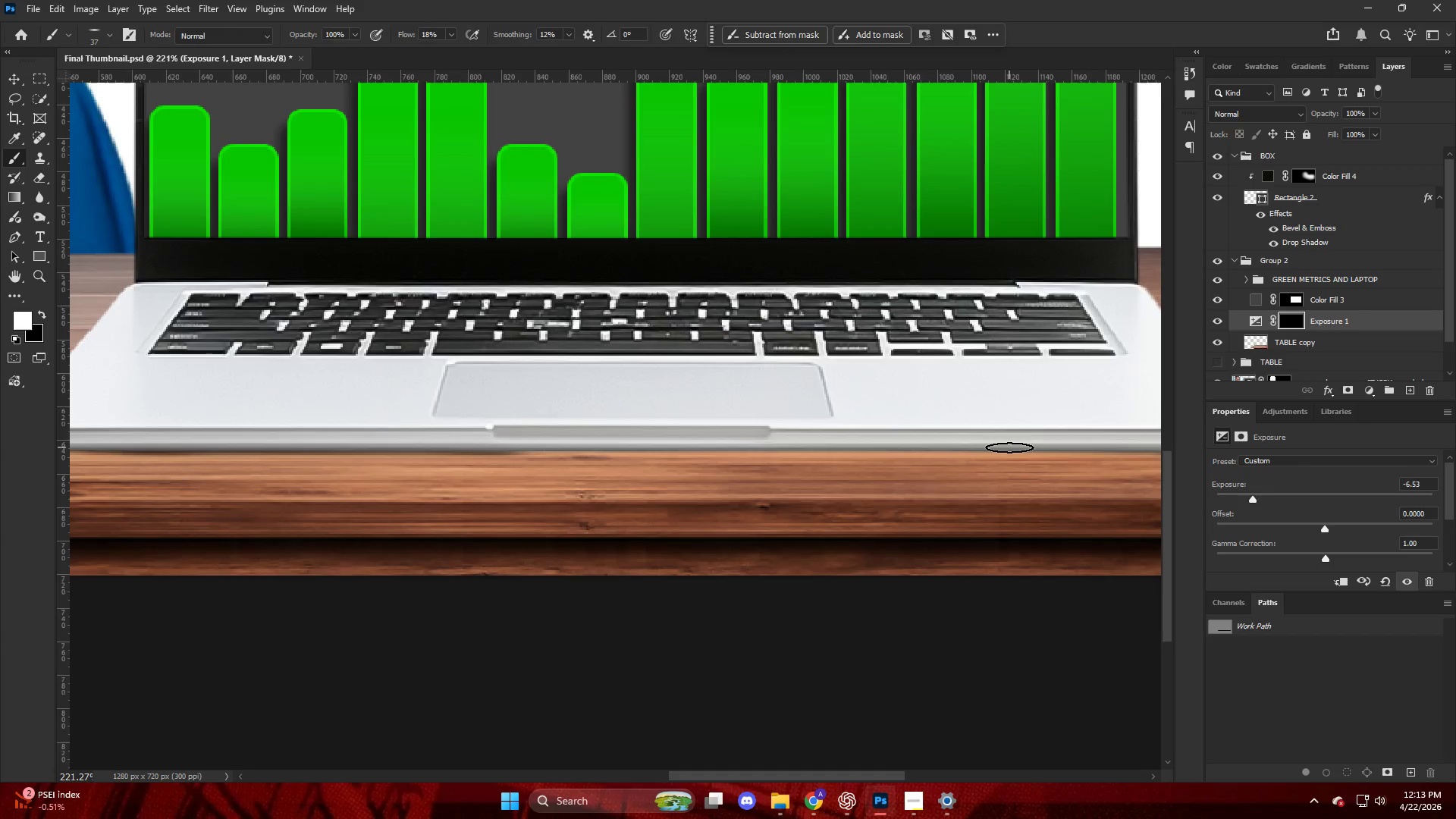 
scroll: coordinate [940, 429], scroll_direction: down, amount: 37.0
 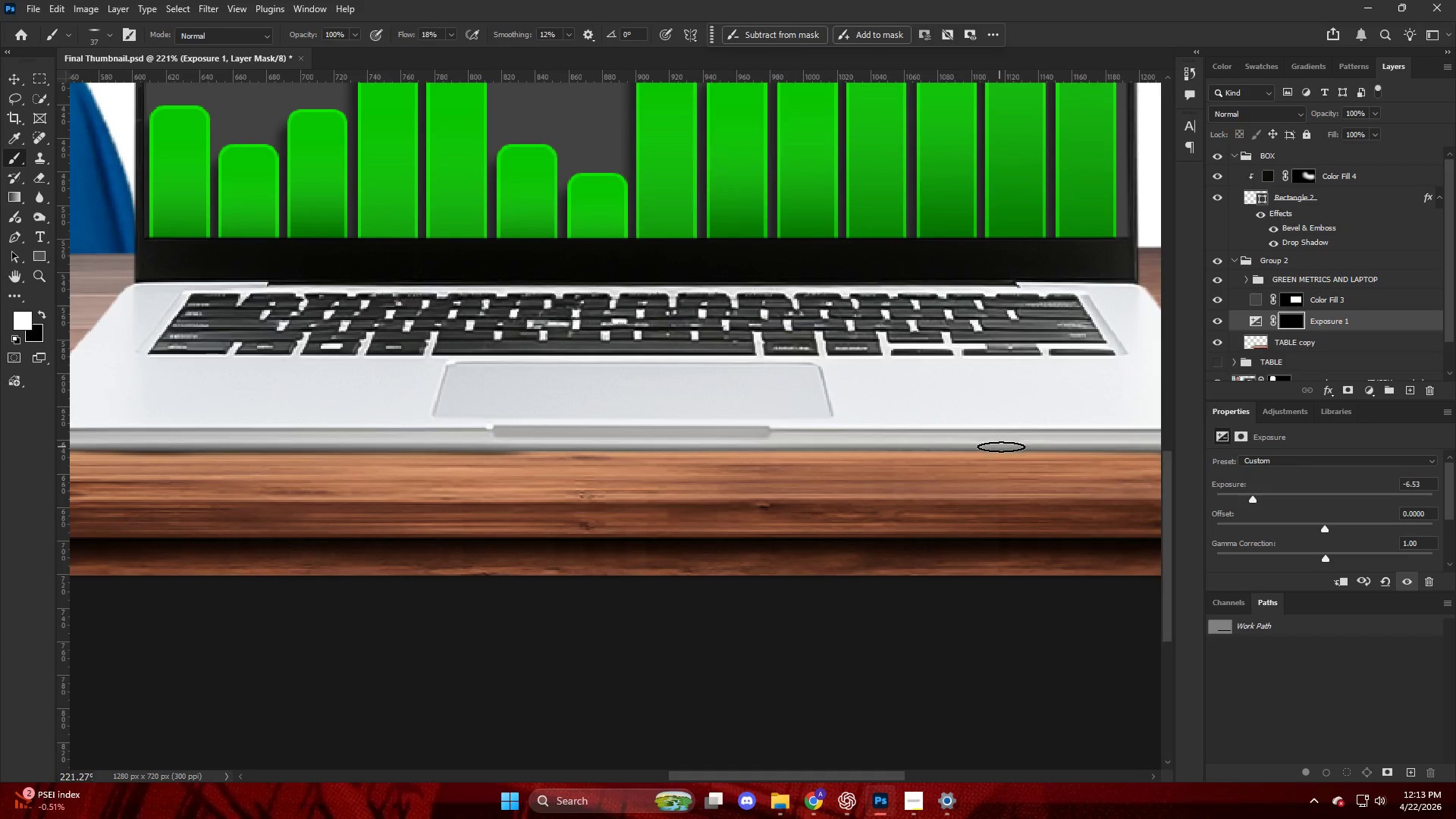 
key(Shift+ShiftLeft)
 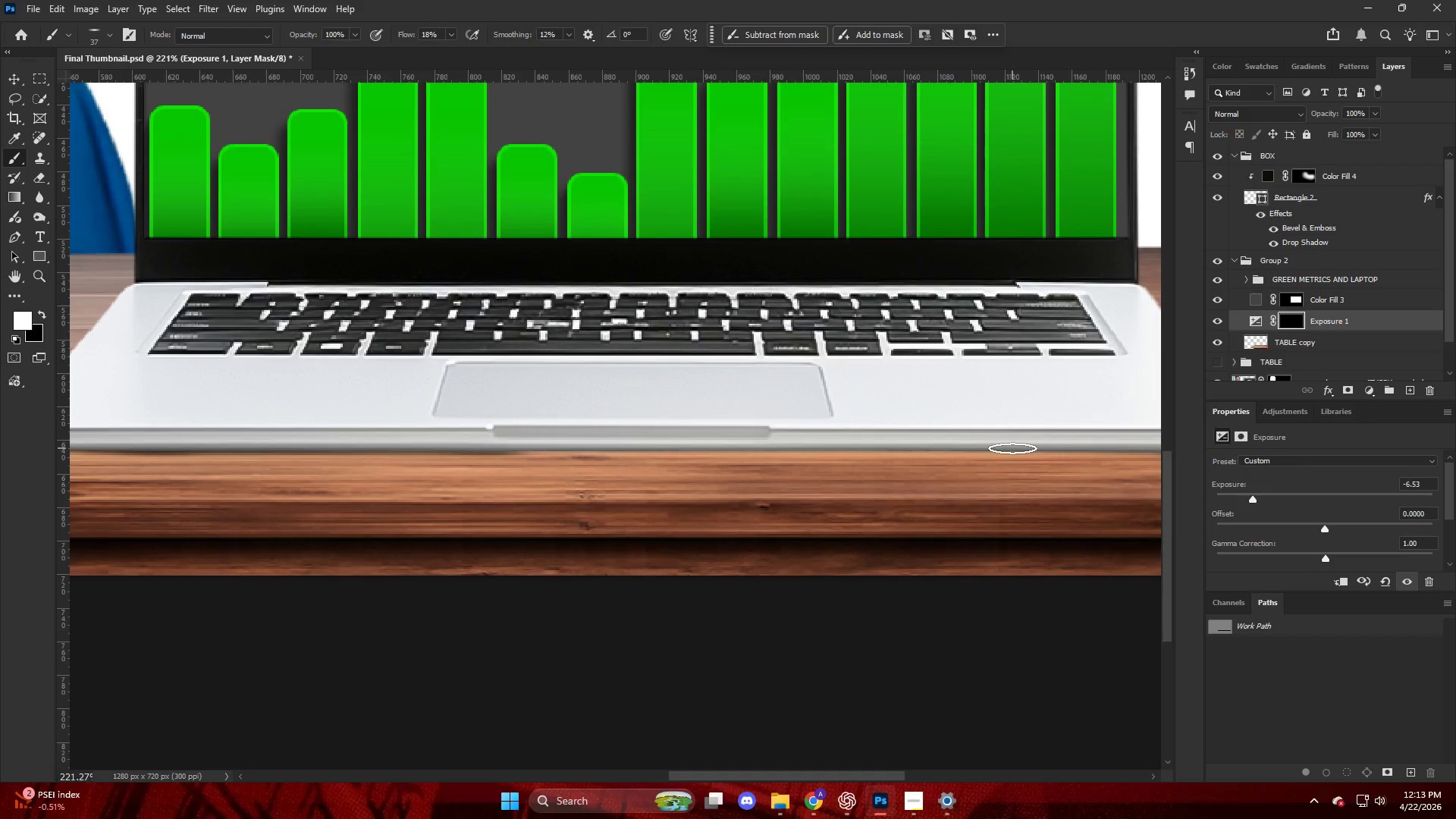 
hold_key(key=ShiftLeft, duration=1.03)
left_click([1013, 449])
 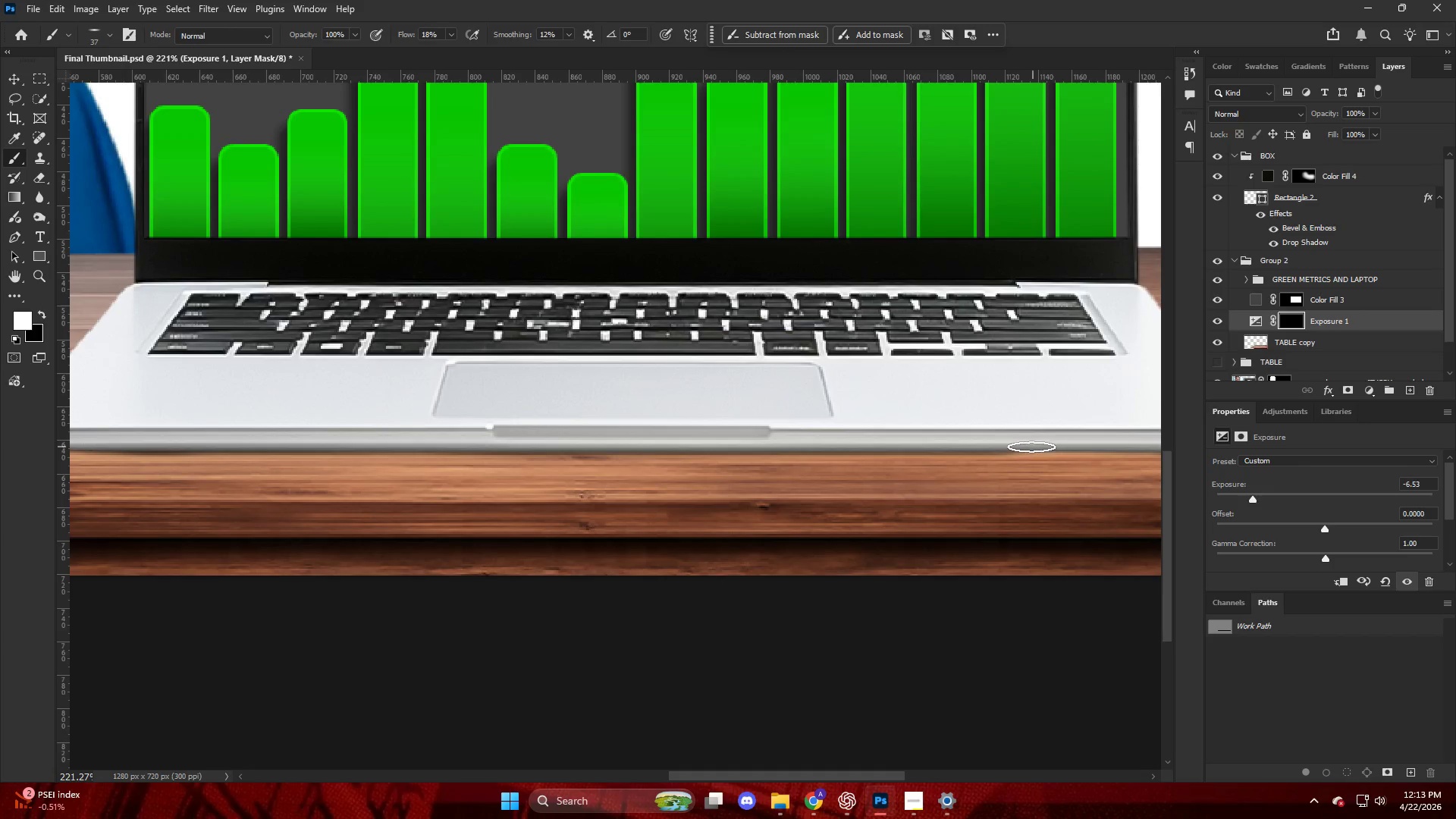 
hold_key(key=ControlLeft, duration=0.41)
 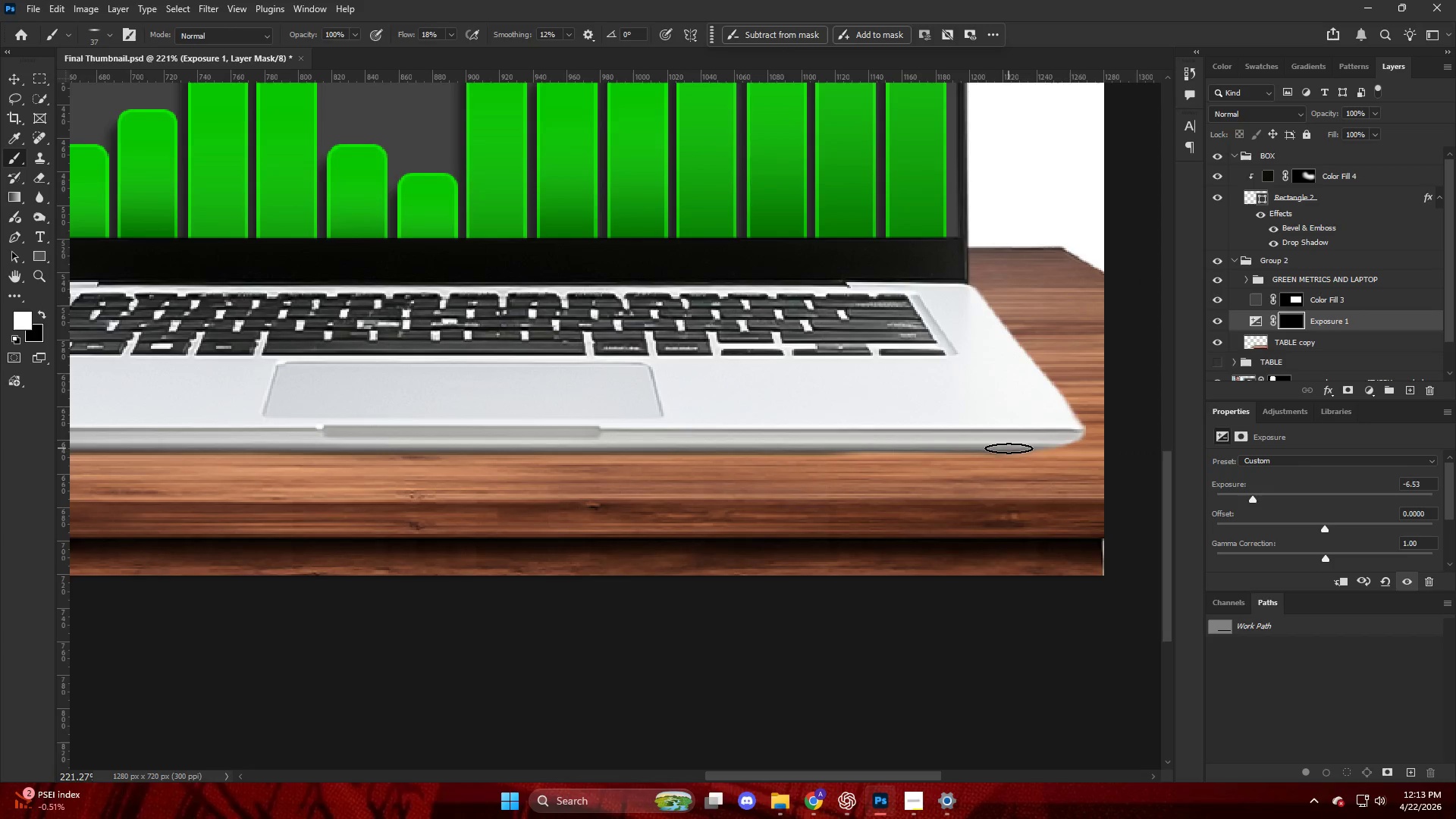 
hold_key(key=ShiftLeft, duration=1.38)
 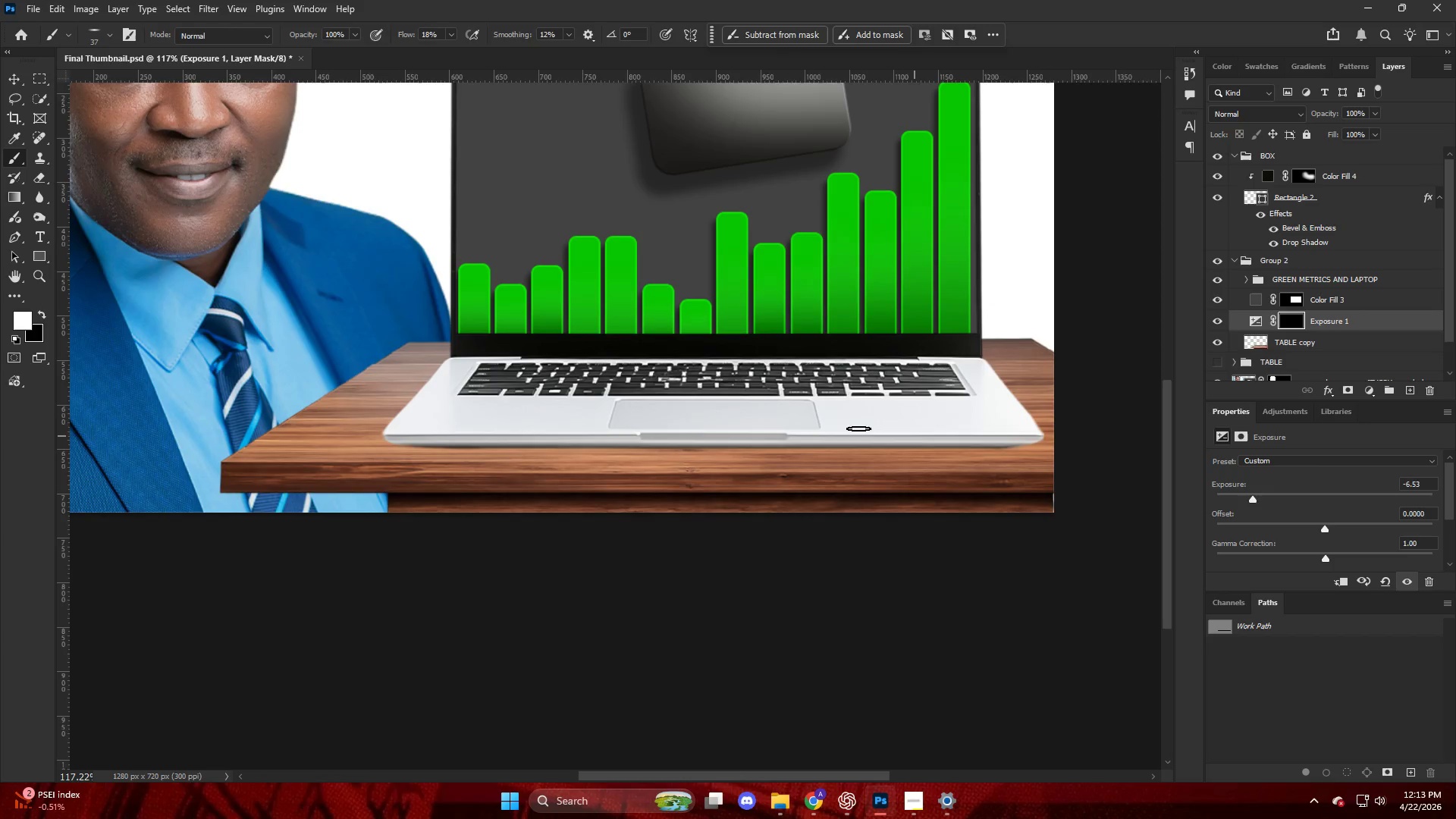 
scroll: coordinate [948, 425], scroll_direction: down, amount: 14.0
 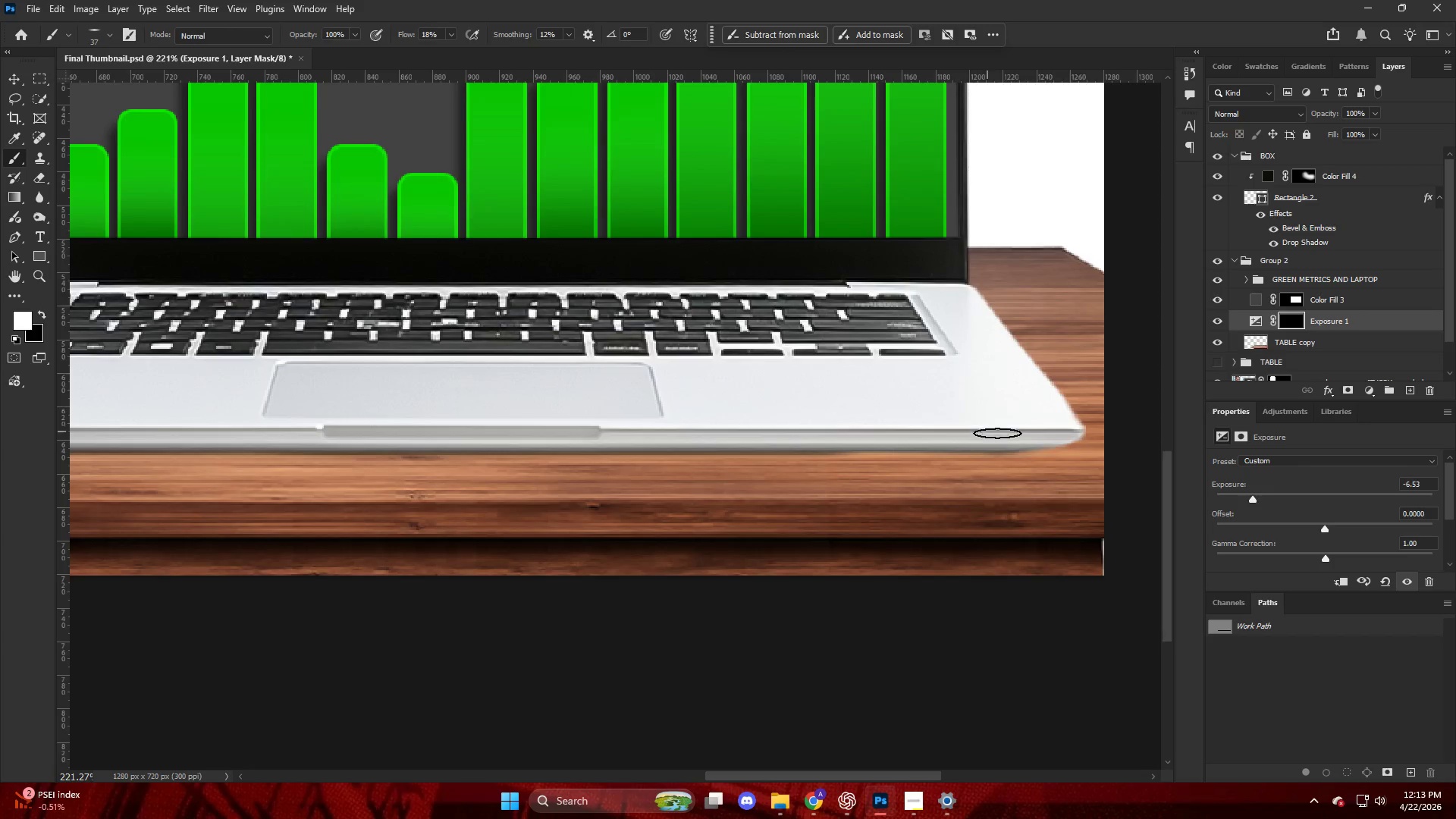 
left_click([1014, 448])
 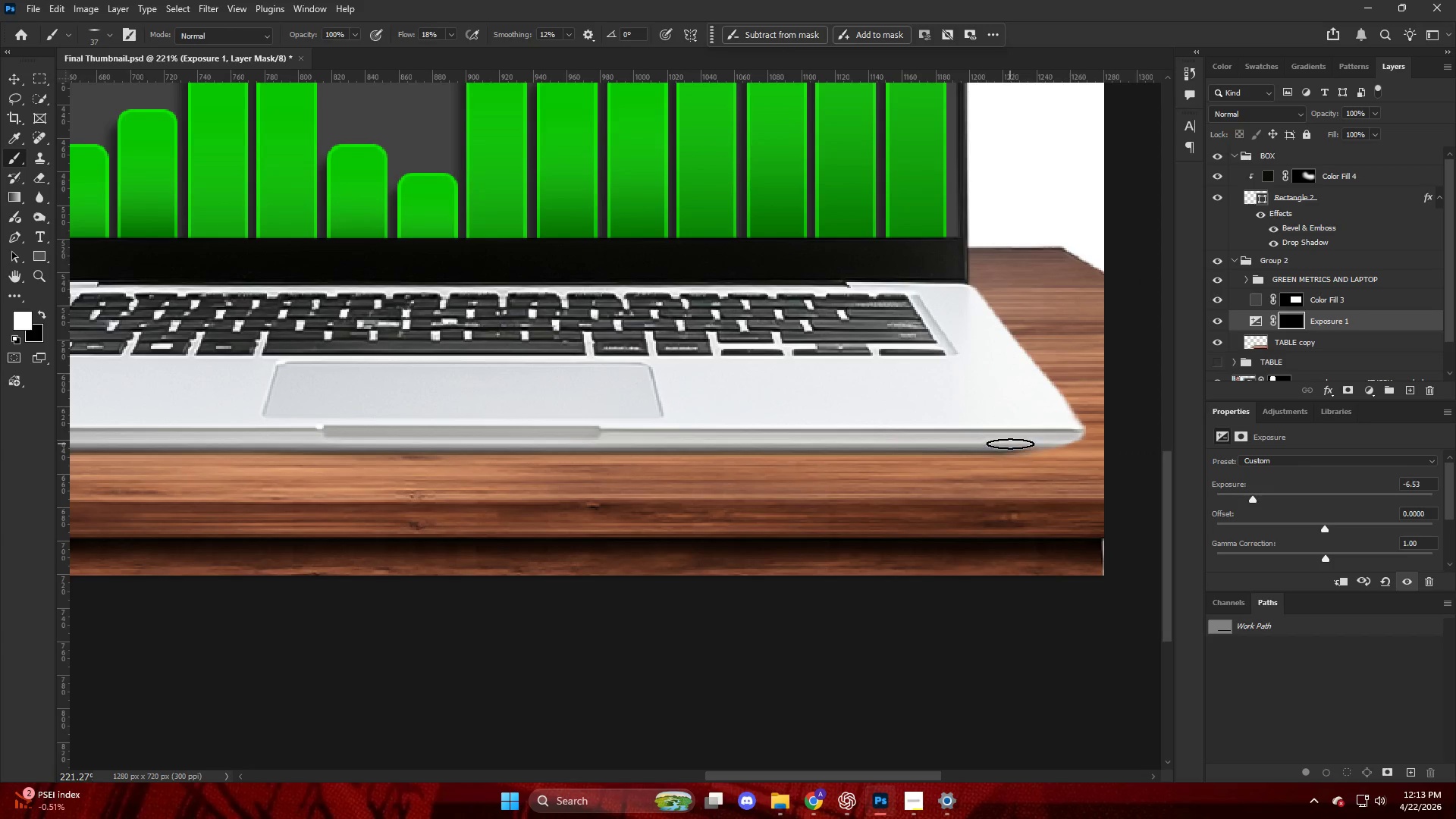 
key(Alt+AltLeft)
 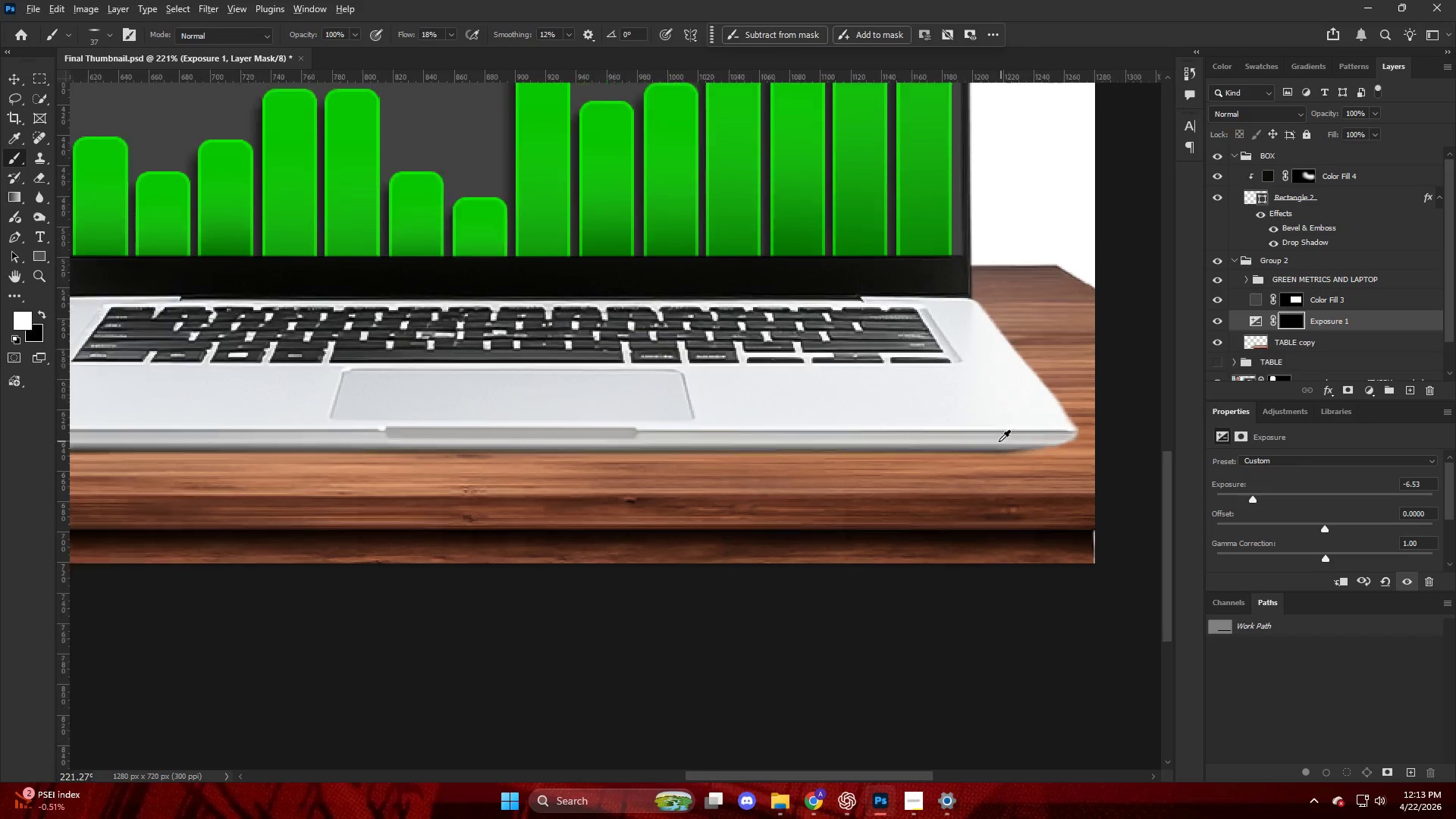 
key(Control+ControlLeft)
 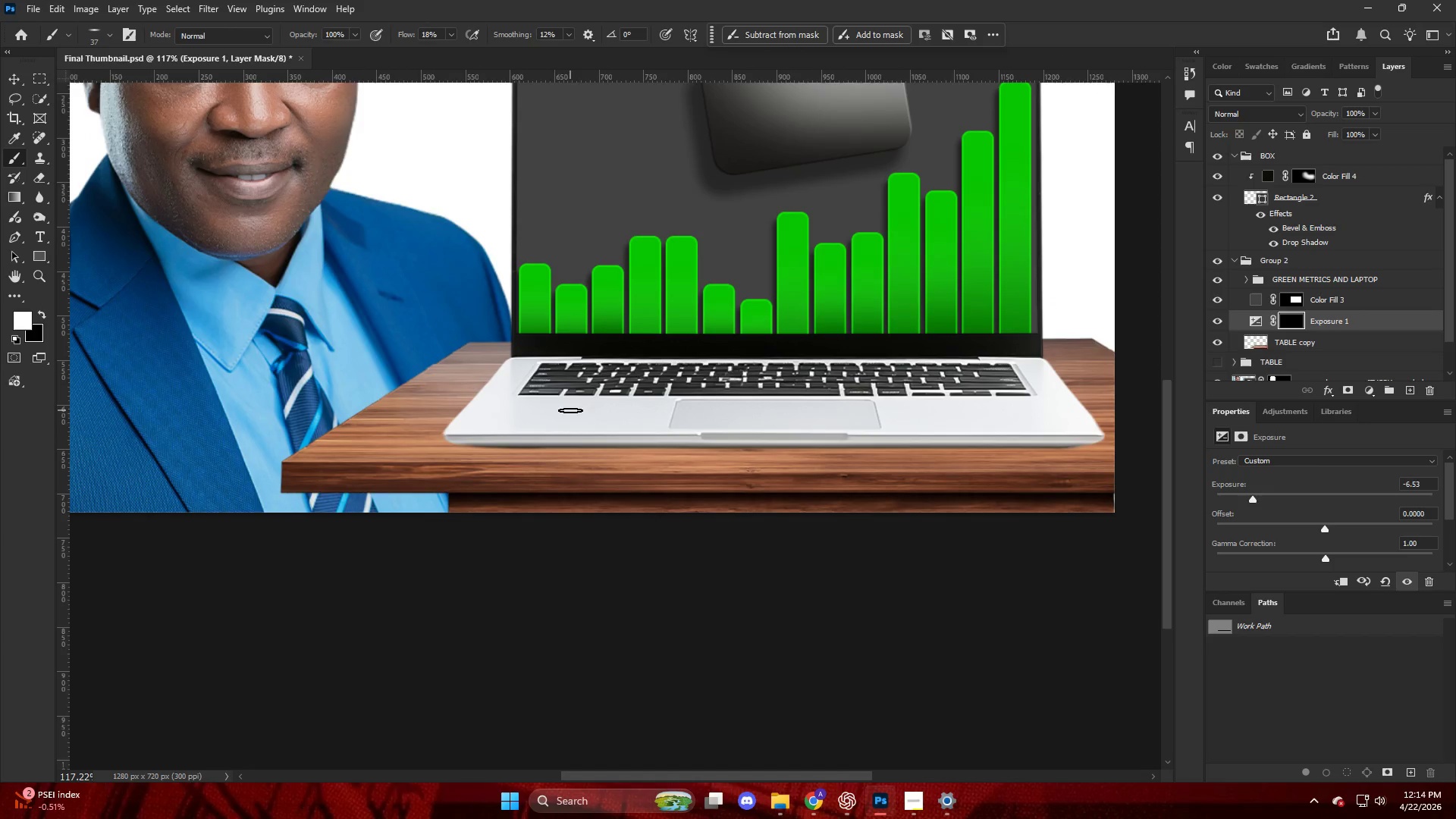 
hold_key(key=AltLeft, duration=0.95)
scroll: coordinate [504, 449], scroll_direction: up, amount: 7.0
 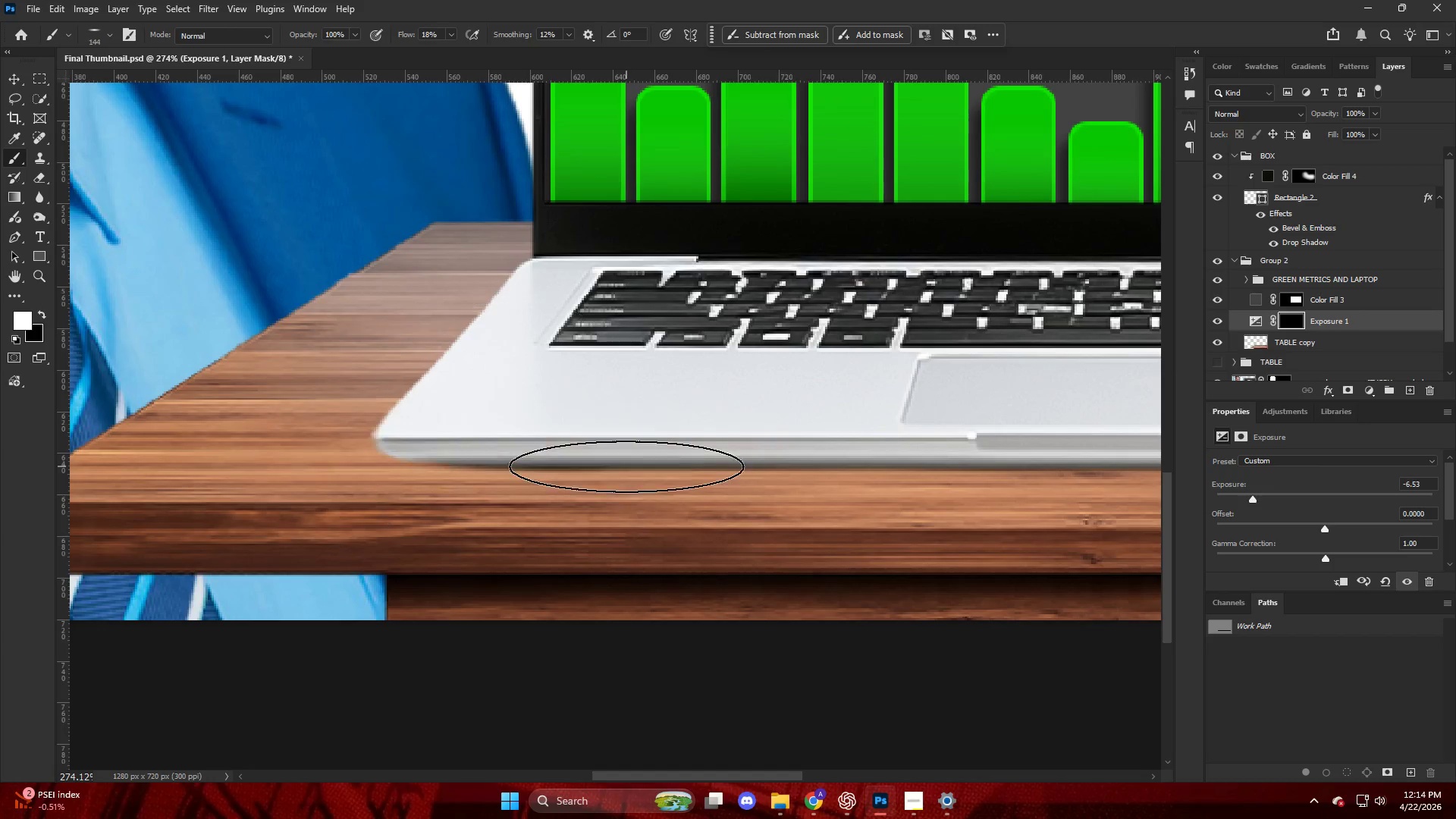 
double_click([505, 452])
 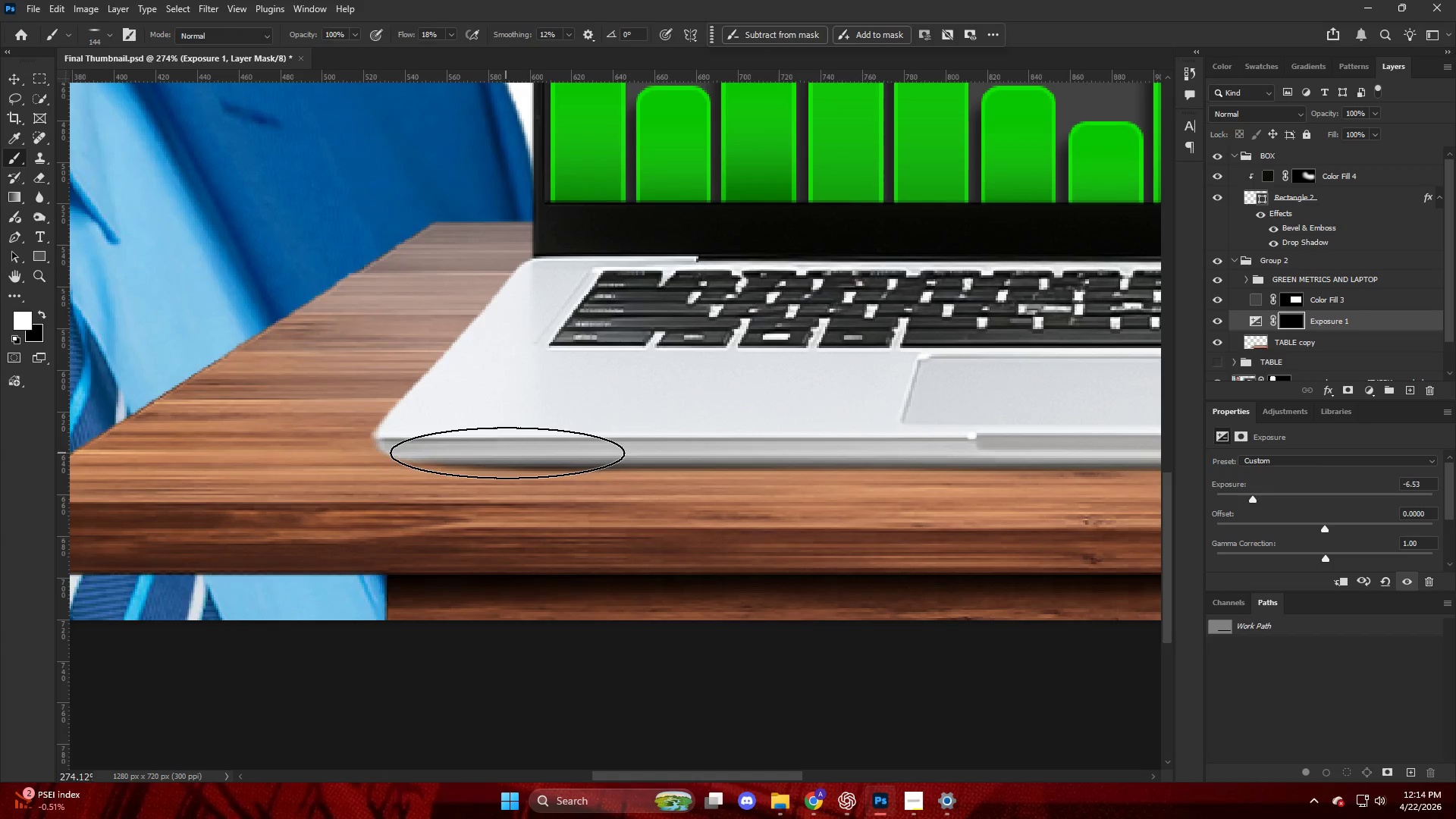 
key(Alt+AltLeft)
 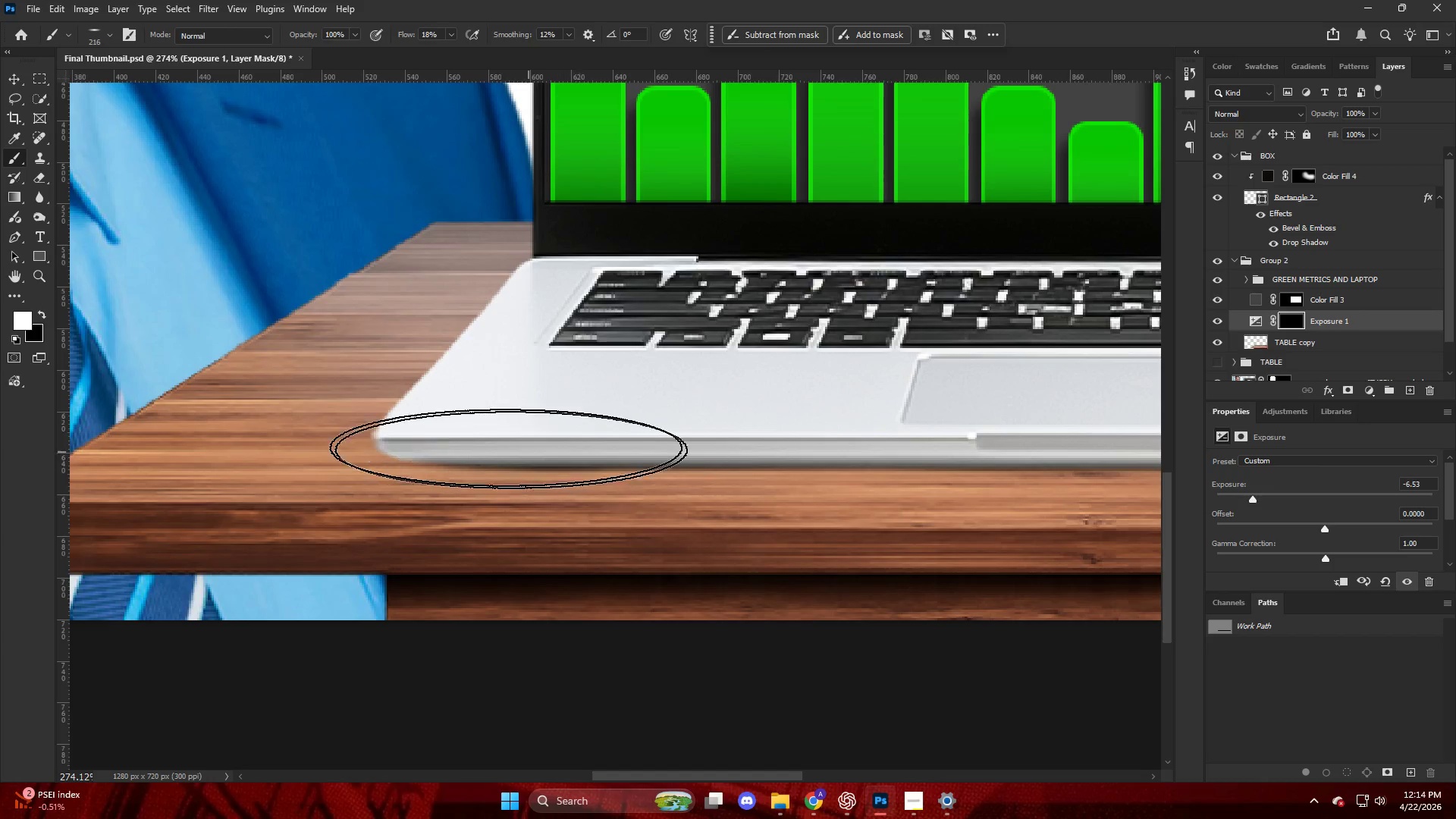 
key(Alt+AltLeft)
 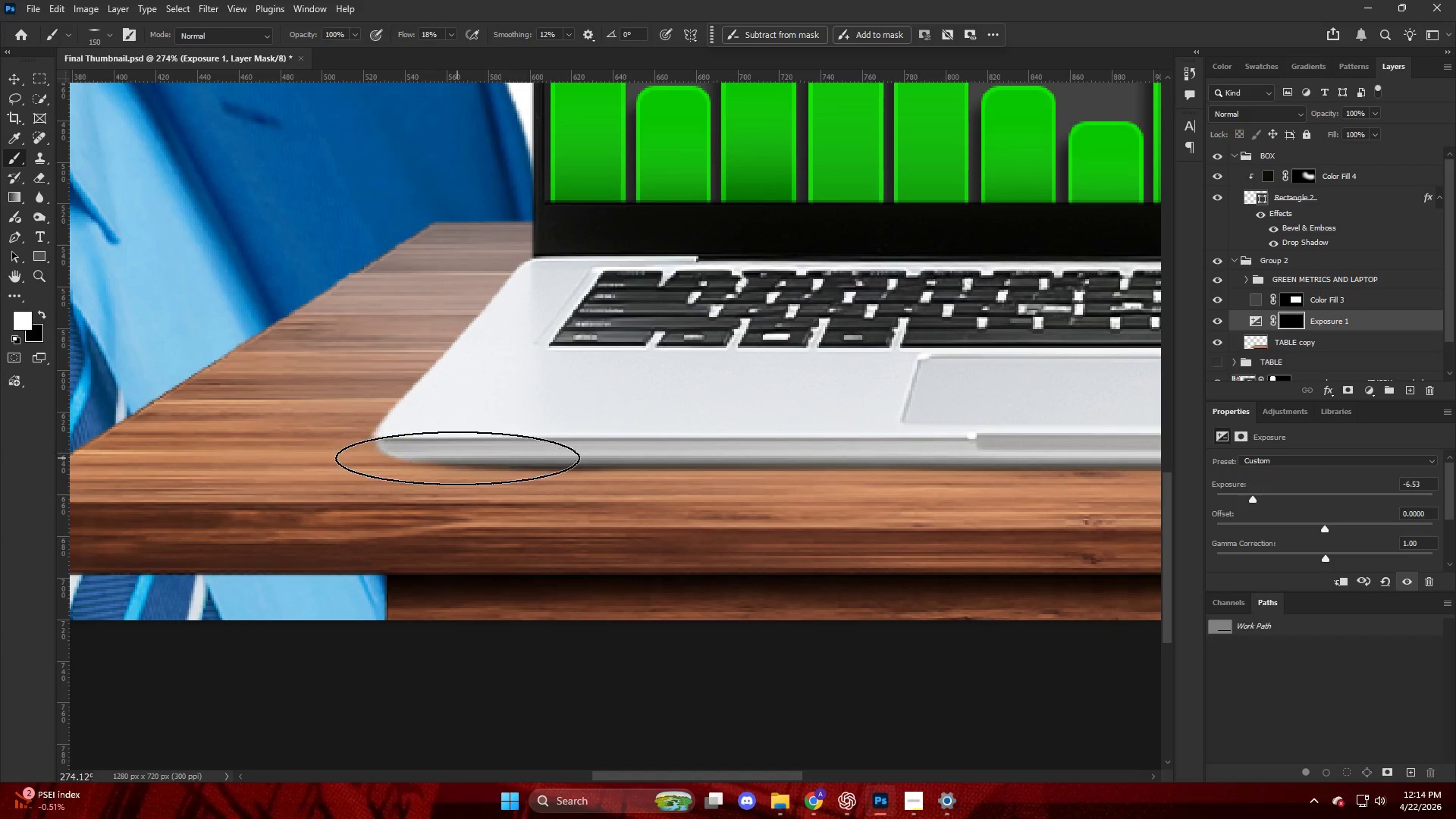 
key(Alt+AltLeft)
 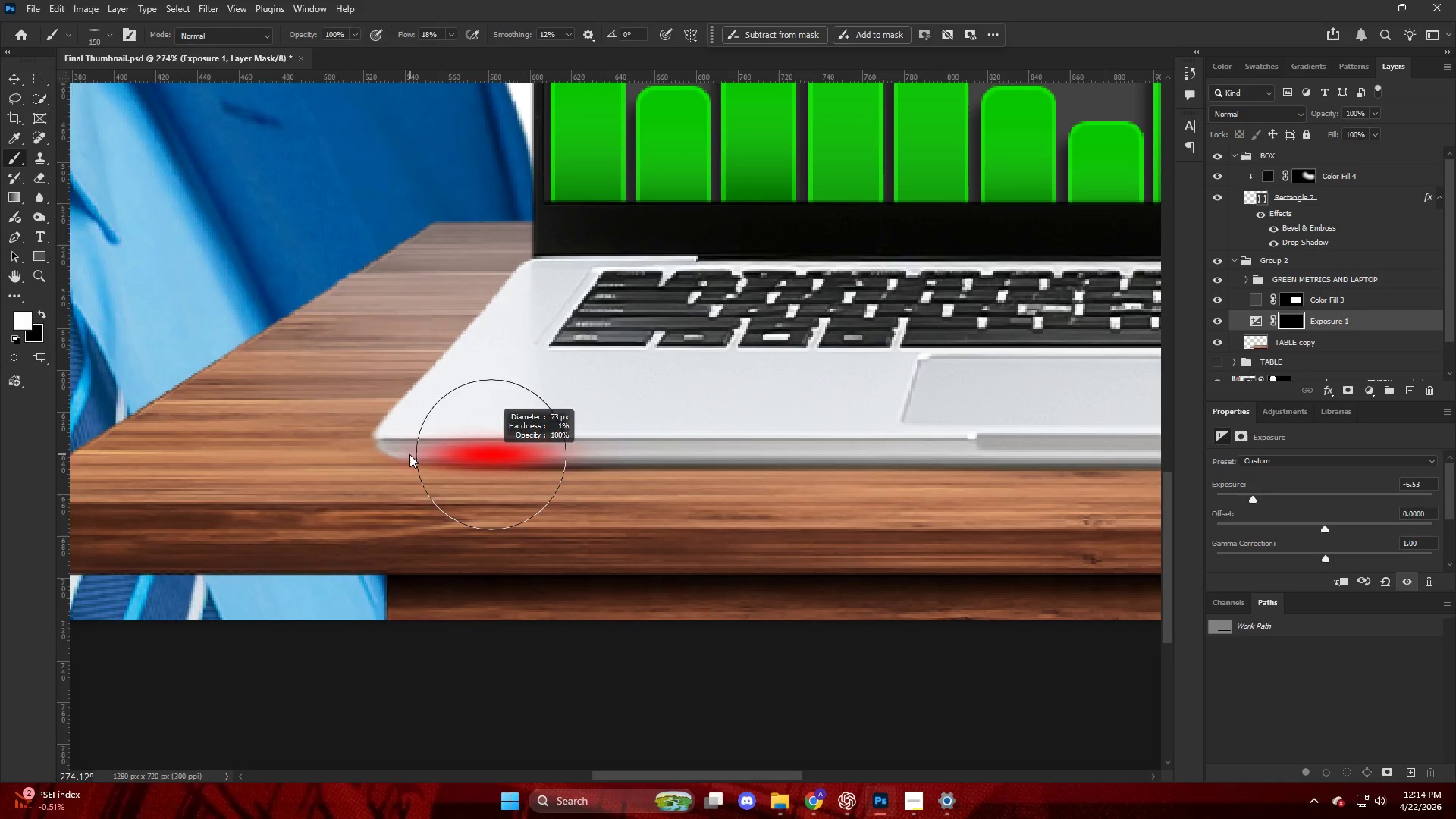 
key(Alt+AltLeft)
 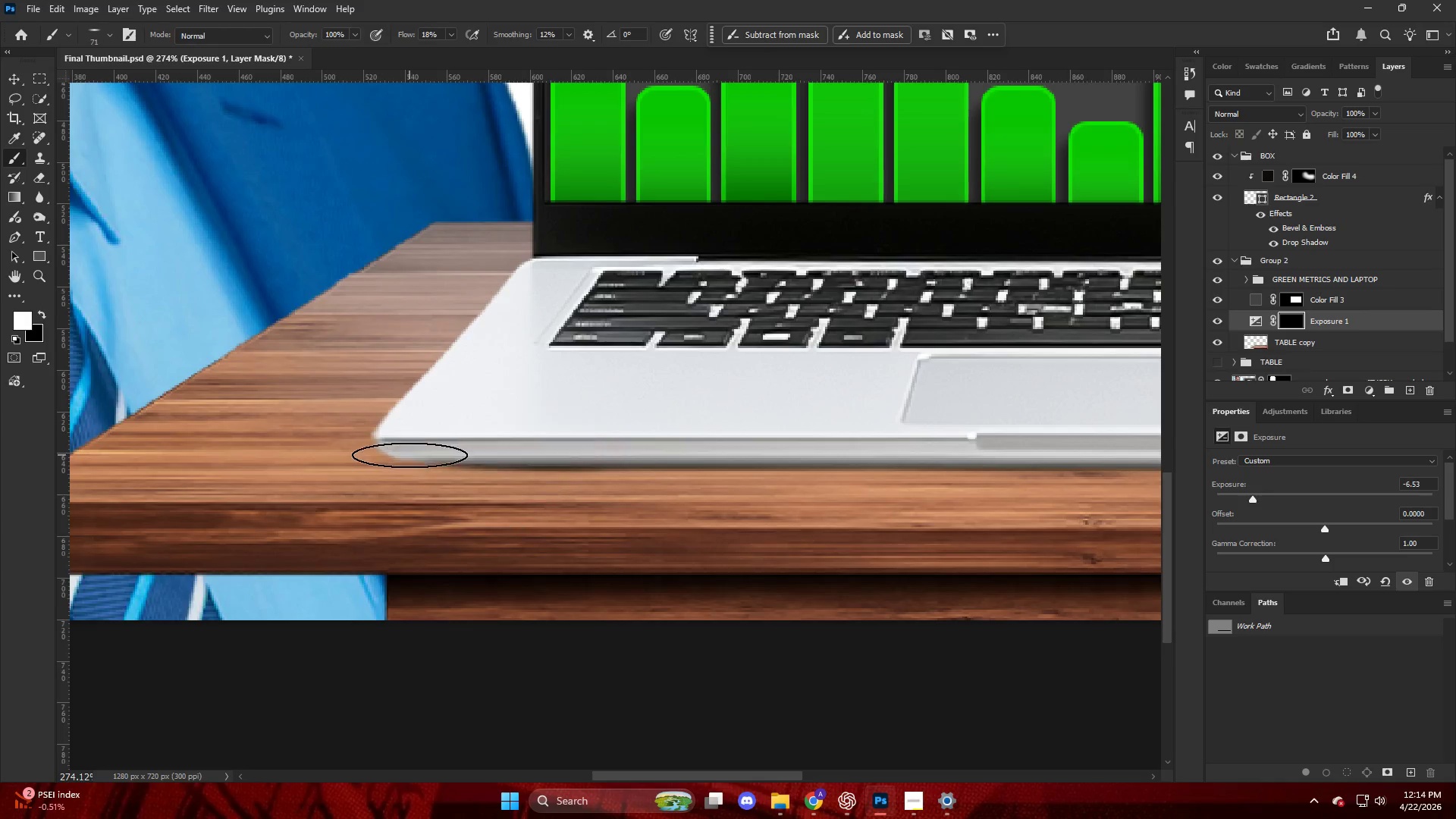 
left_click_drag(start_coordinate=[440, 453], to_coordinate=[398, 459])
 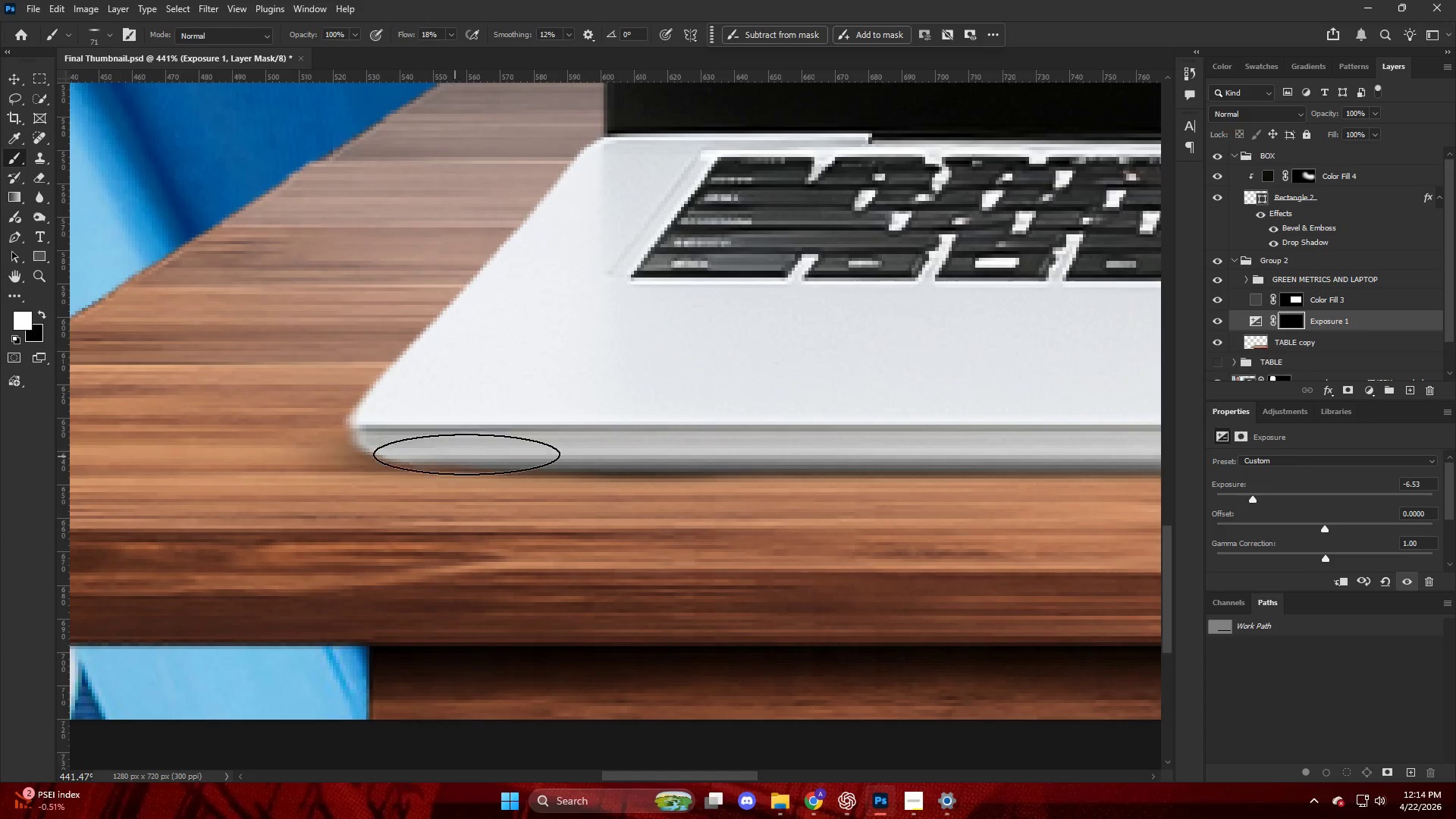 
scroll: coordinate [420, 457], scroll_direction: up, amount: 5.0
 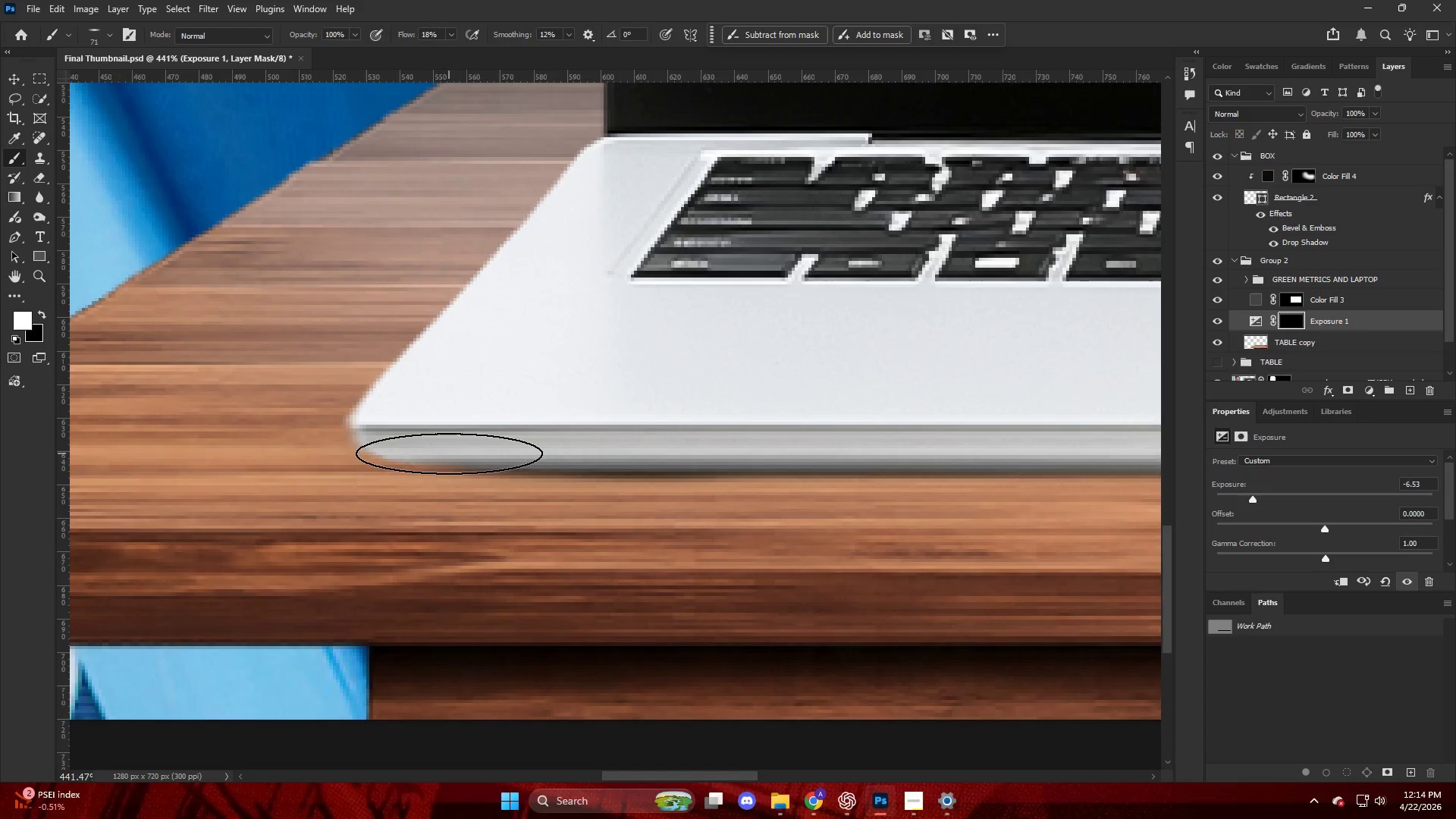 
hold_key(key=AltLeft, duration=0.62)
scroll: coordinate [466, 444], scroll_direction: down, amount: 6.0
 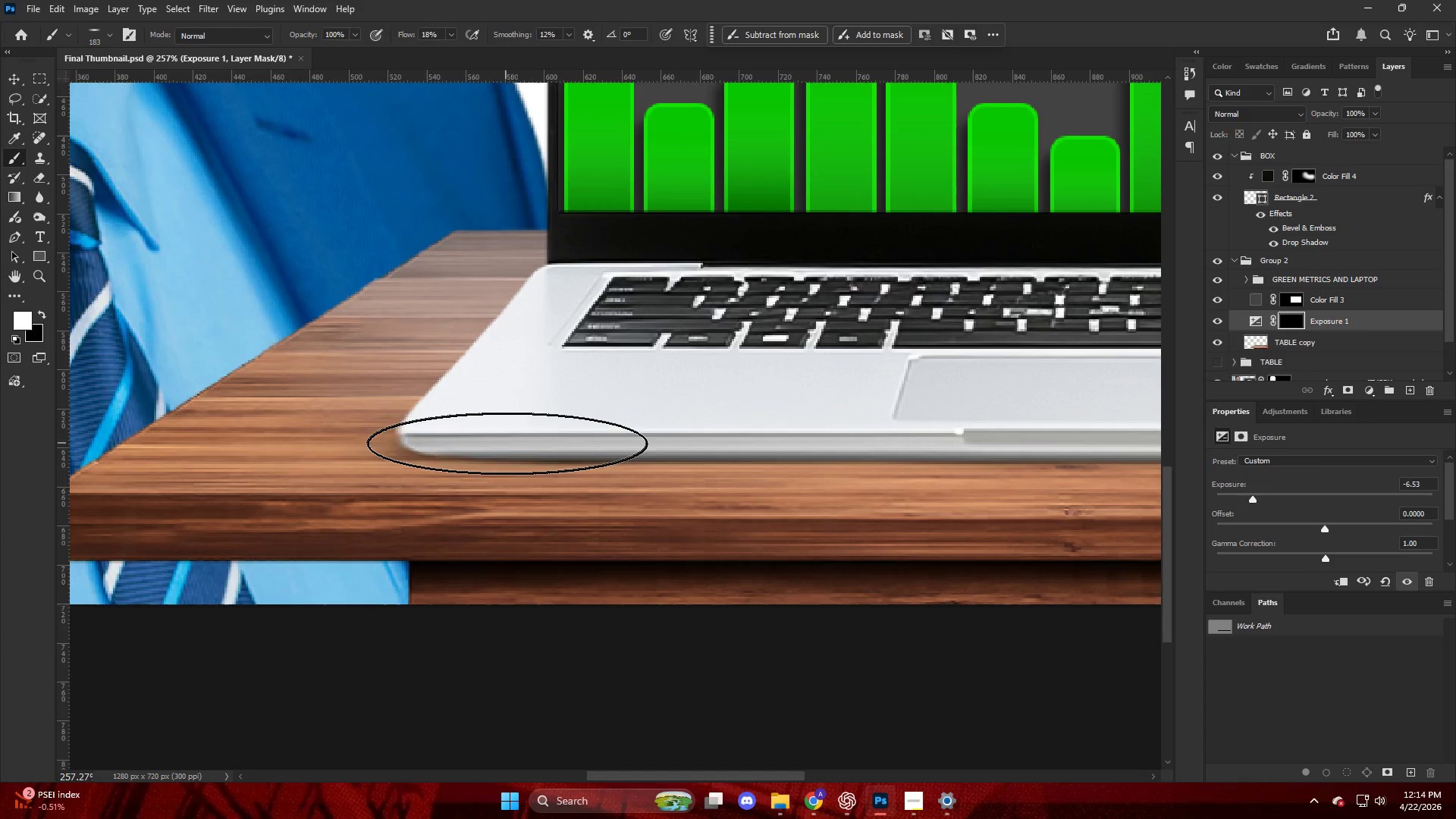 
key(Alt+AltLeft)
 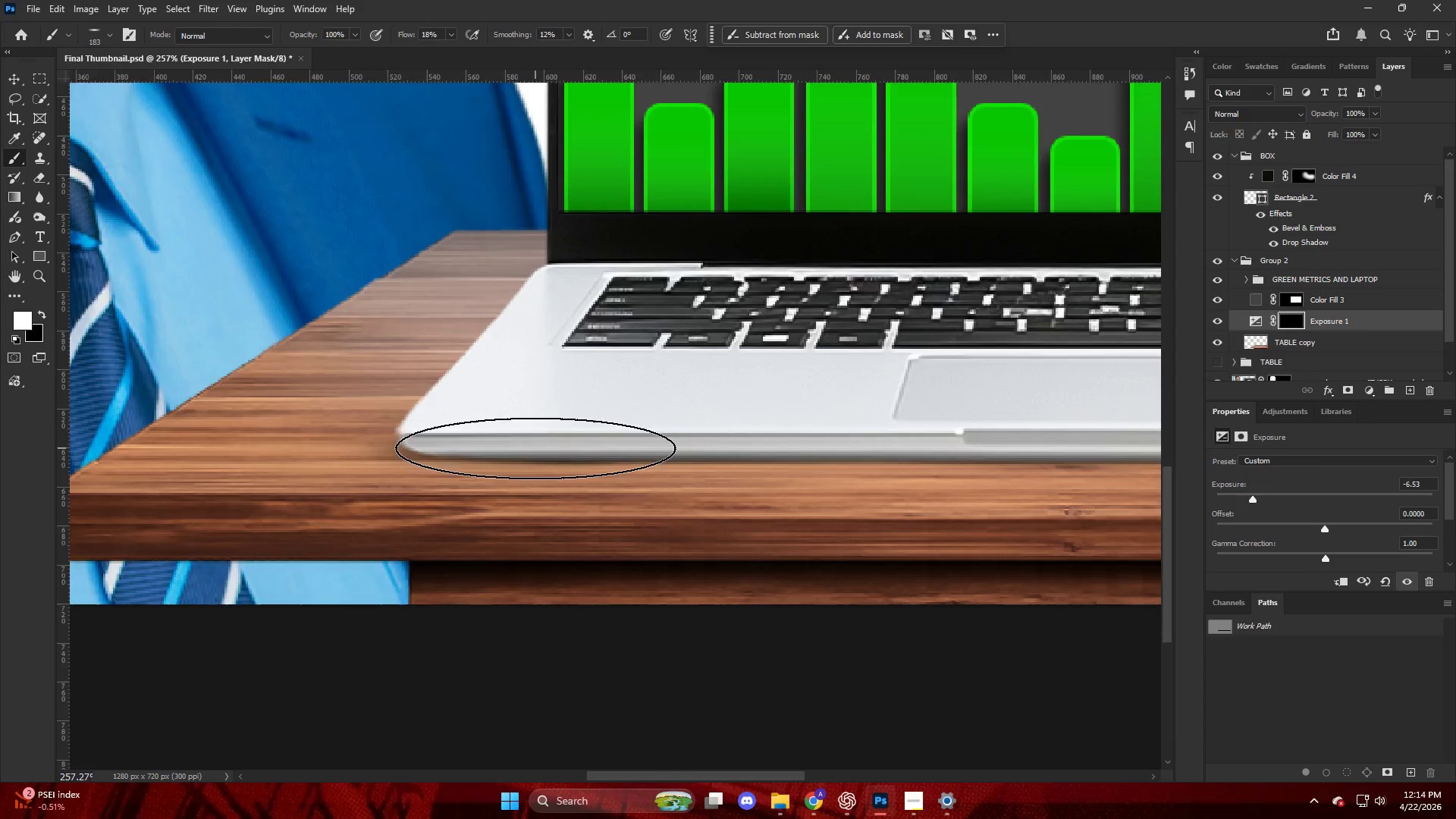 
key(Alt+AltLeft)
 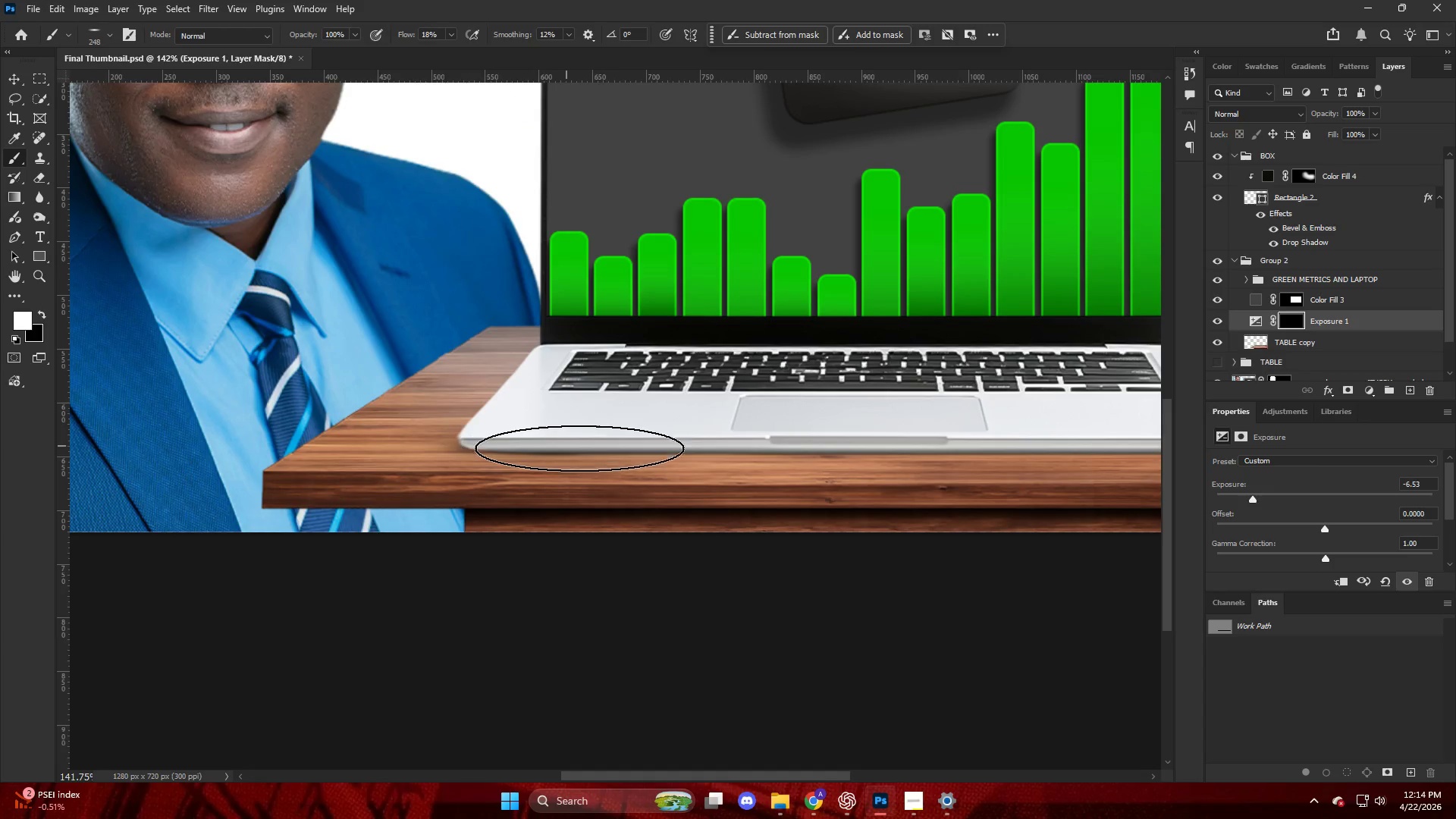 
scroll: coordinate [532, 444], scroll_direction: down, amount: 7.0
 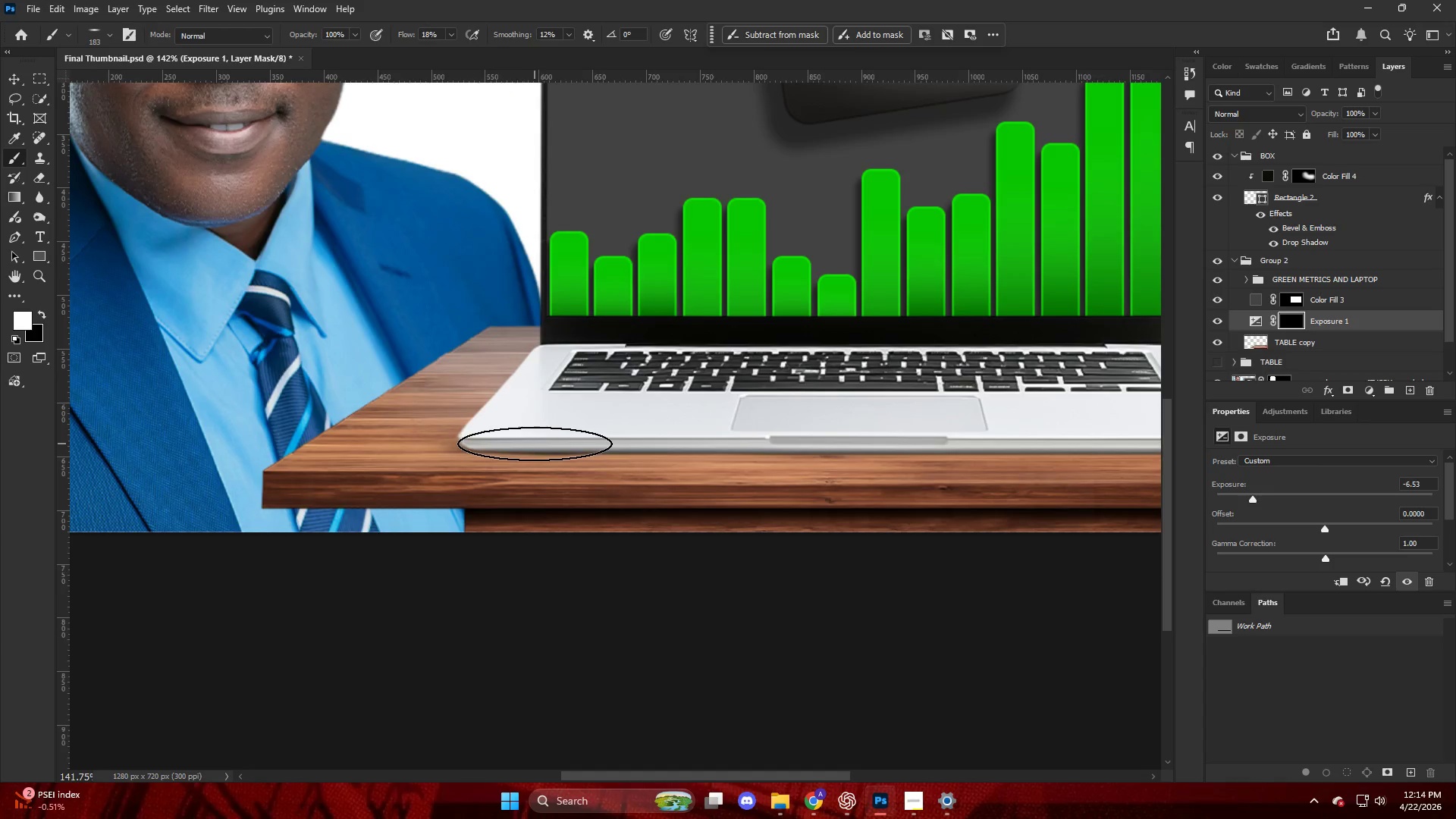 
double_click([724, 450])
 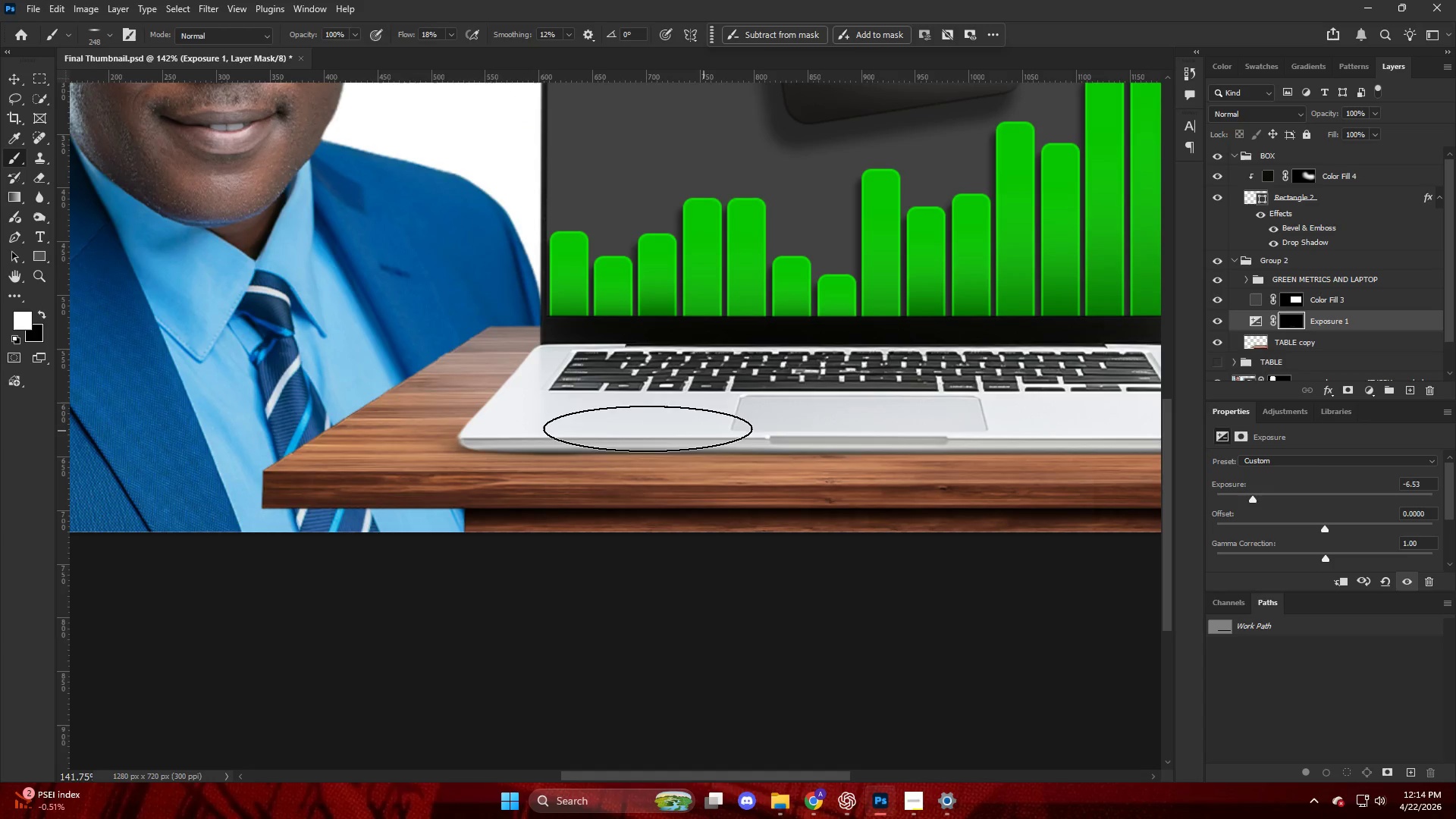 
key(Control+ControlLeft)
 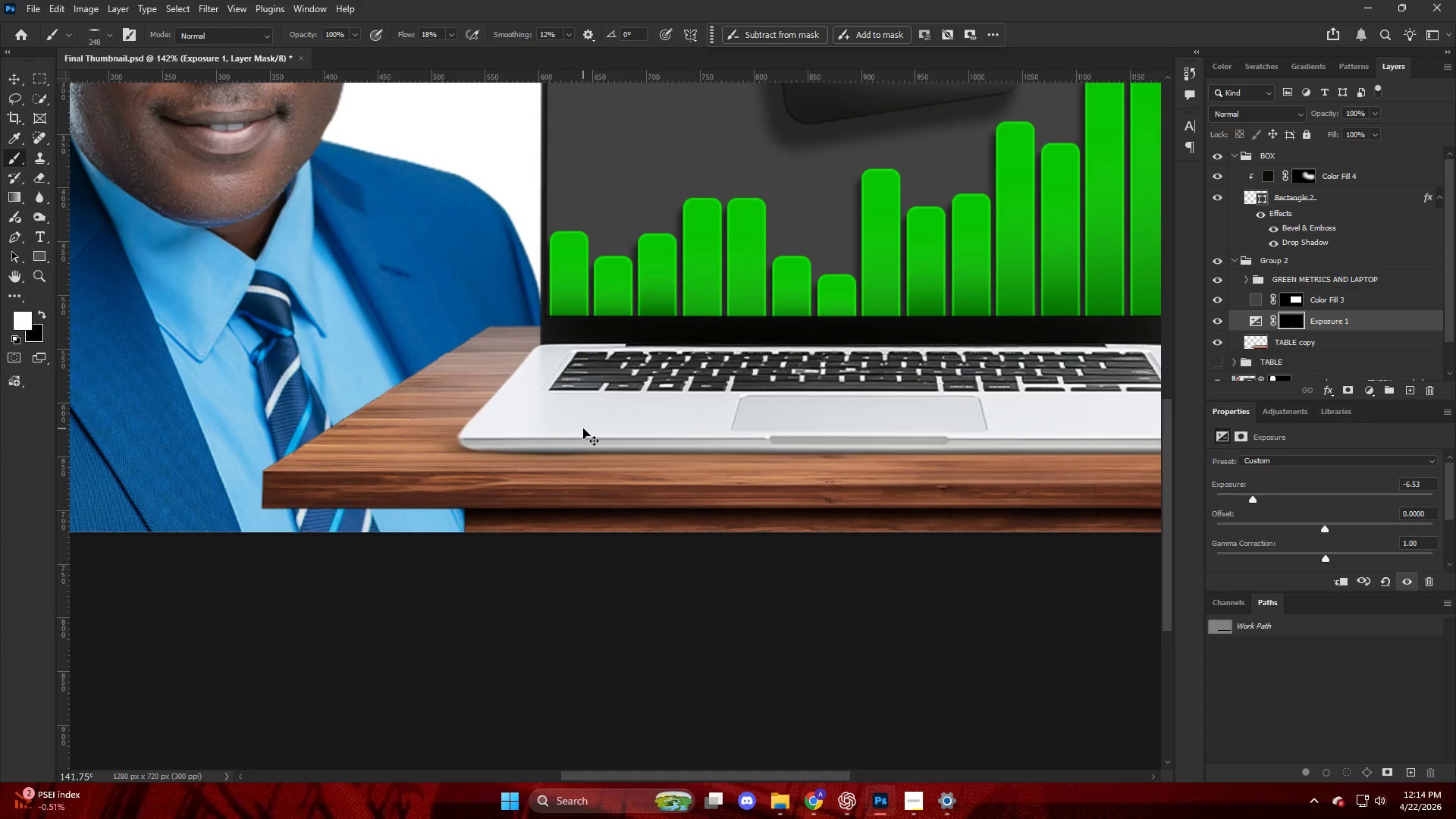 
key(Control+Z)
 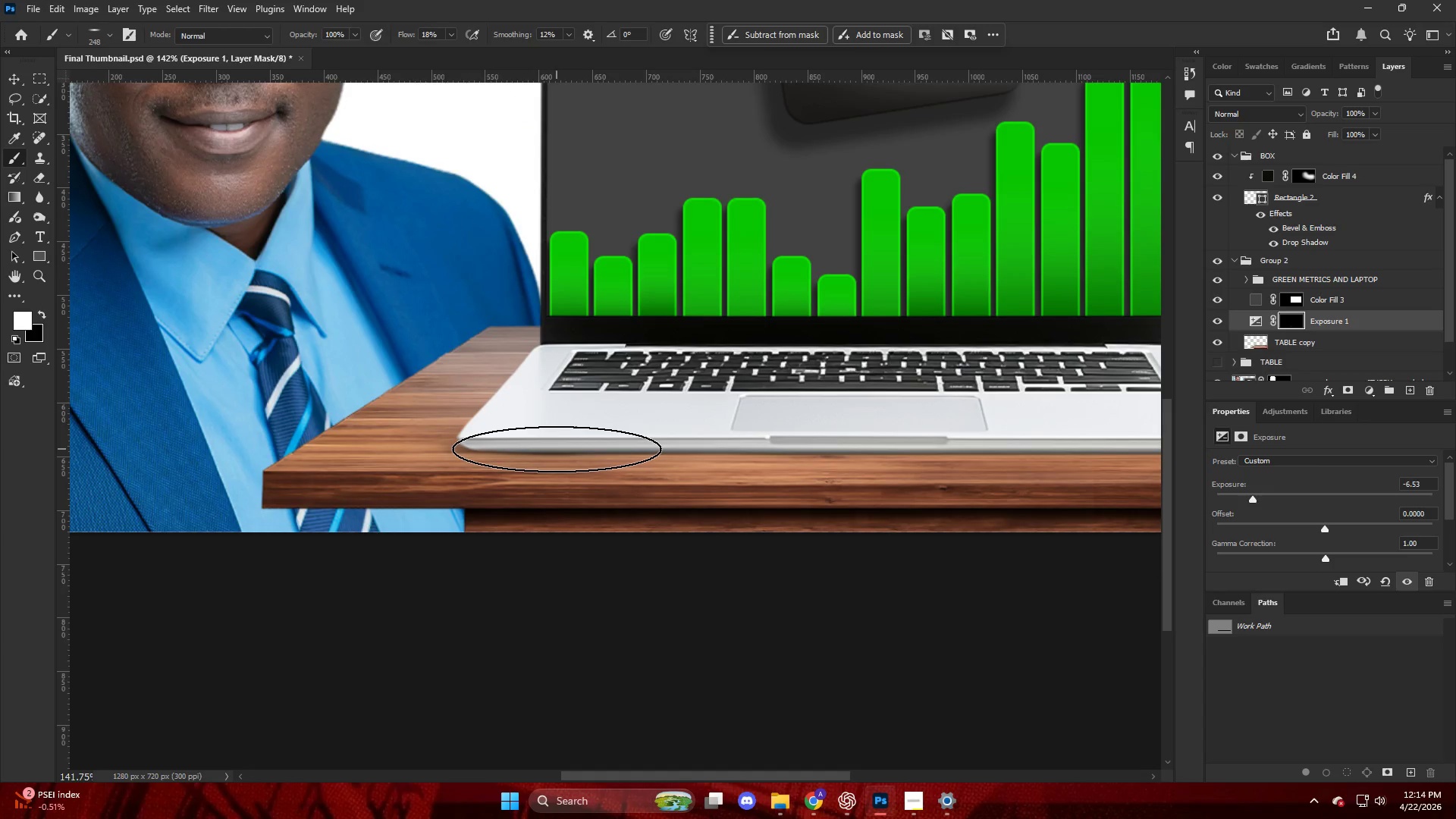 
left_click([555, 447])
 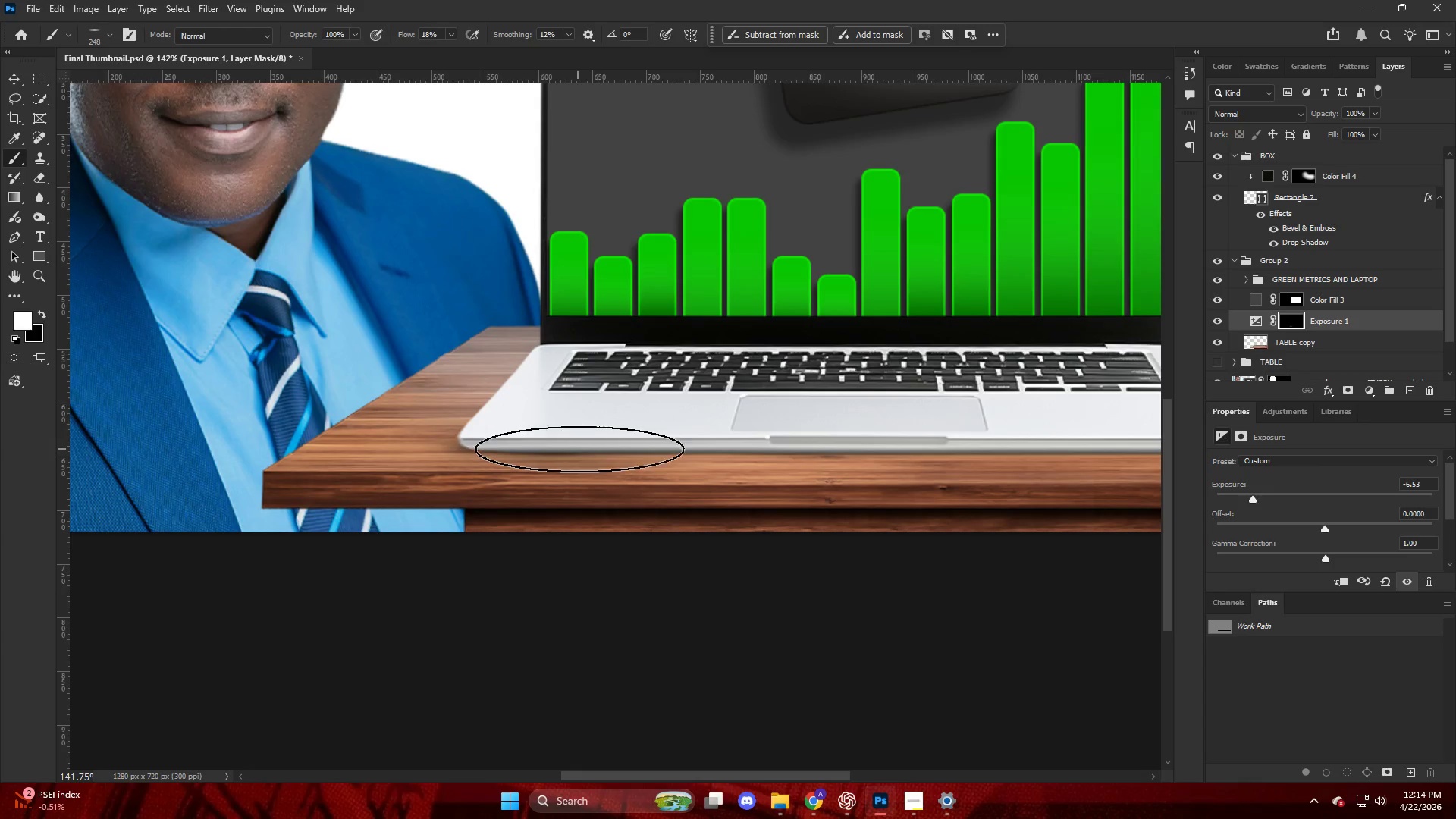 
hold_key(key=ControlLeft, duration=0.61)
 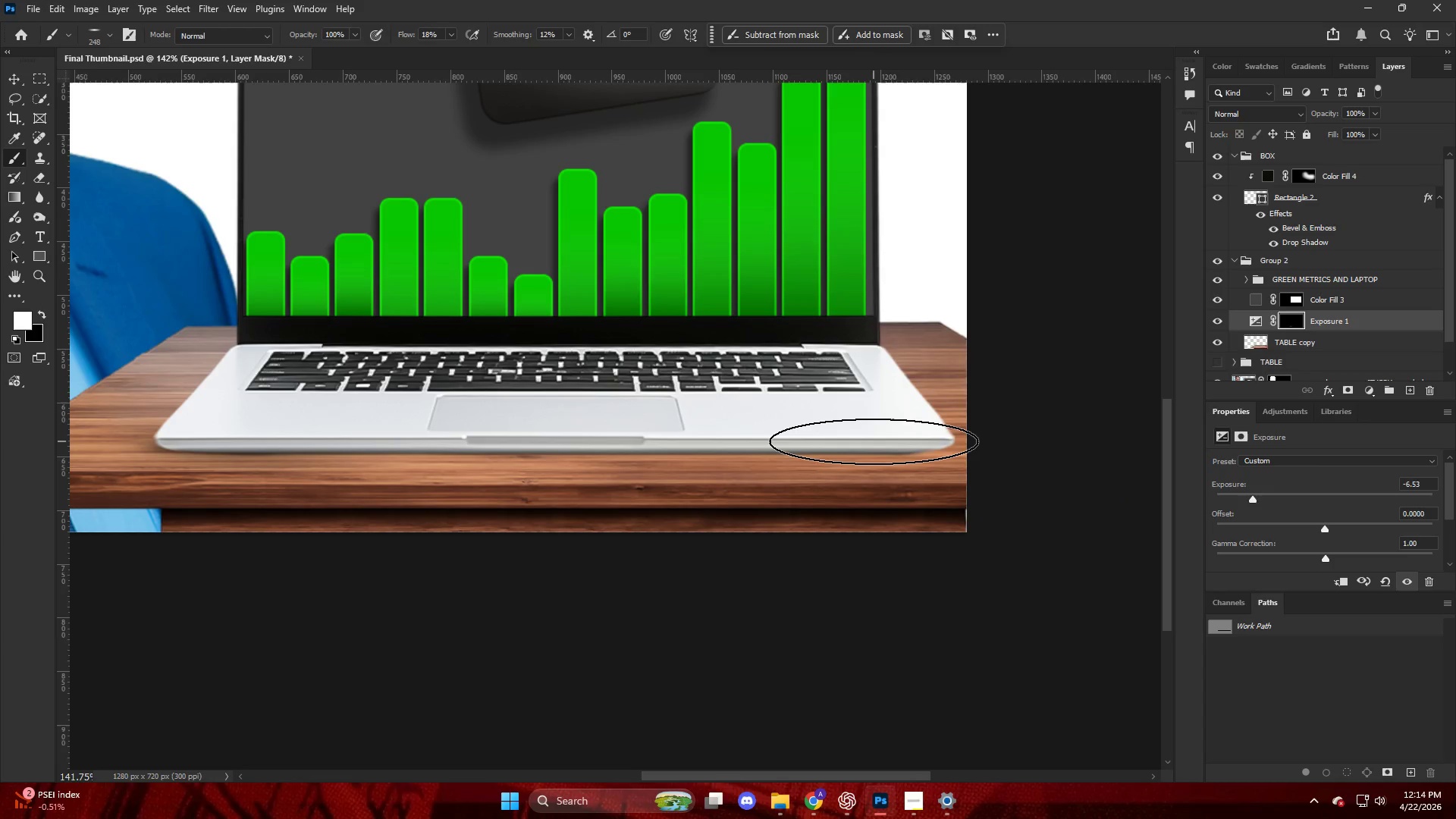 
hold_key(key=ShiftLeft, duration=0.95)
 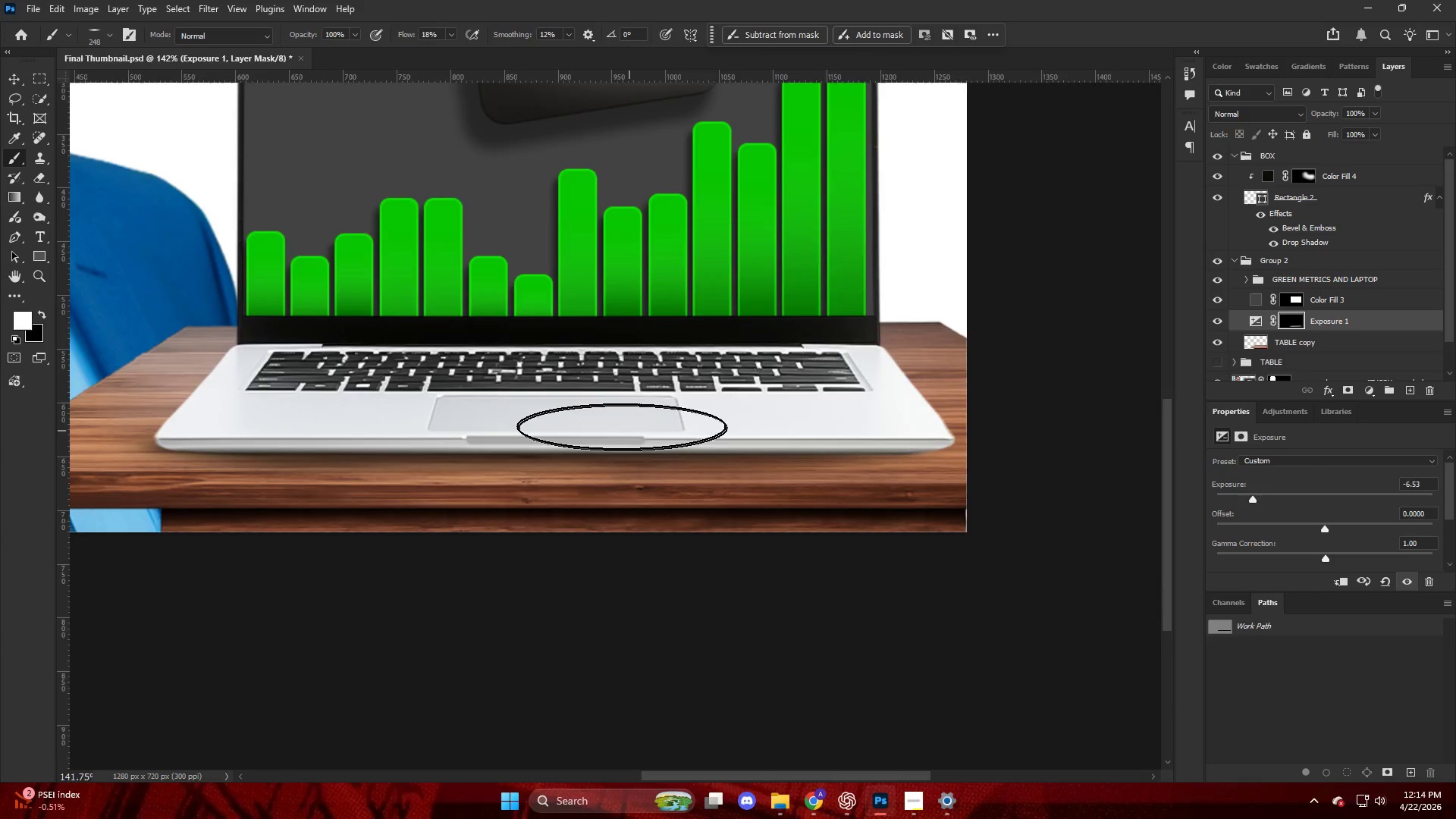 
scroll: coordinate [592, 450], scroll_direction: down, amount: 25.0
 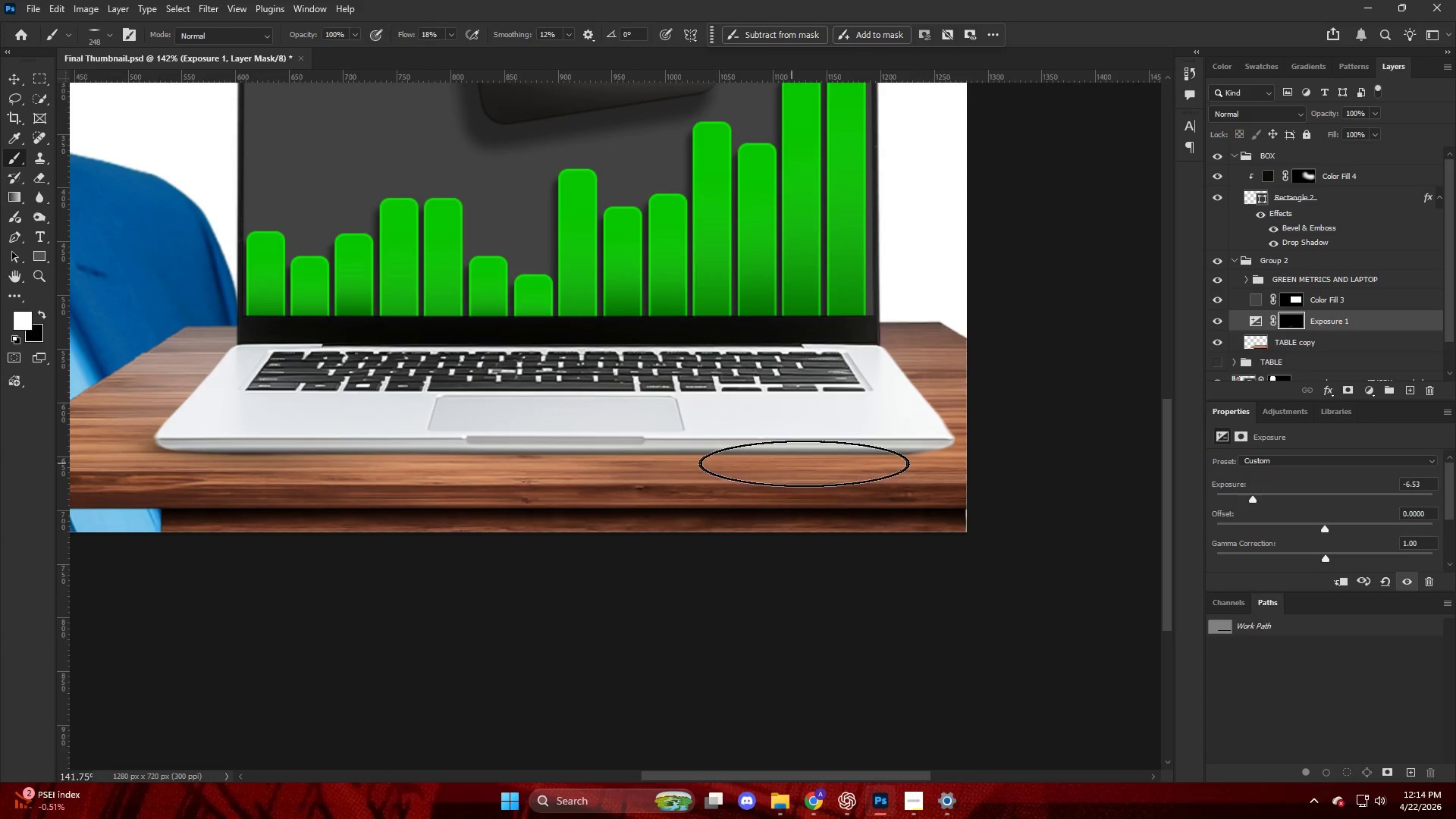 
key(Alt+AltLeft)
 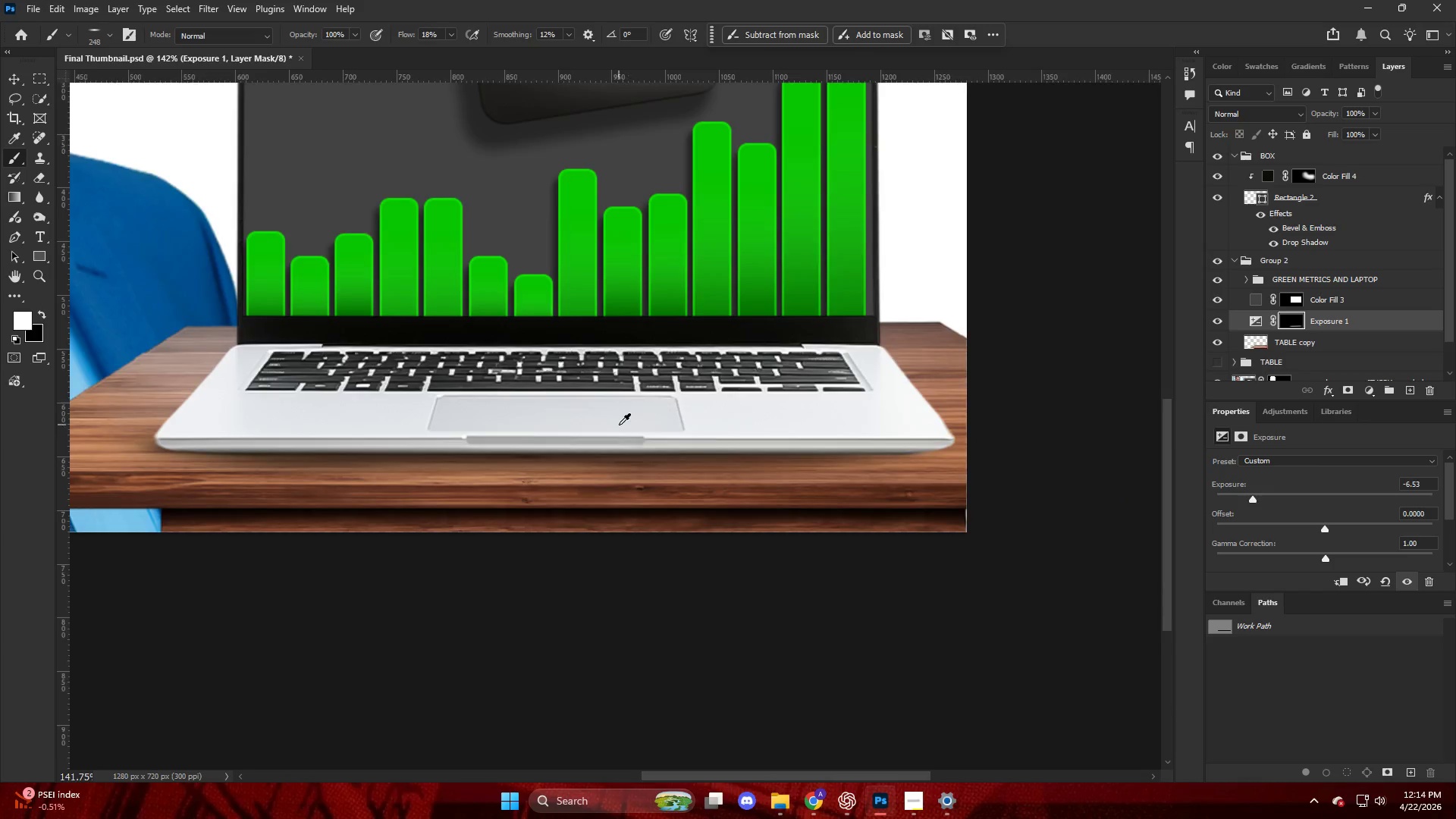 
key(Alt+AltLeft)
 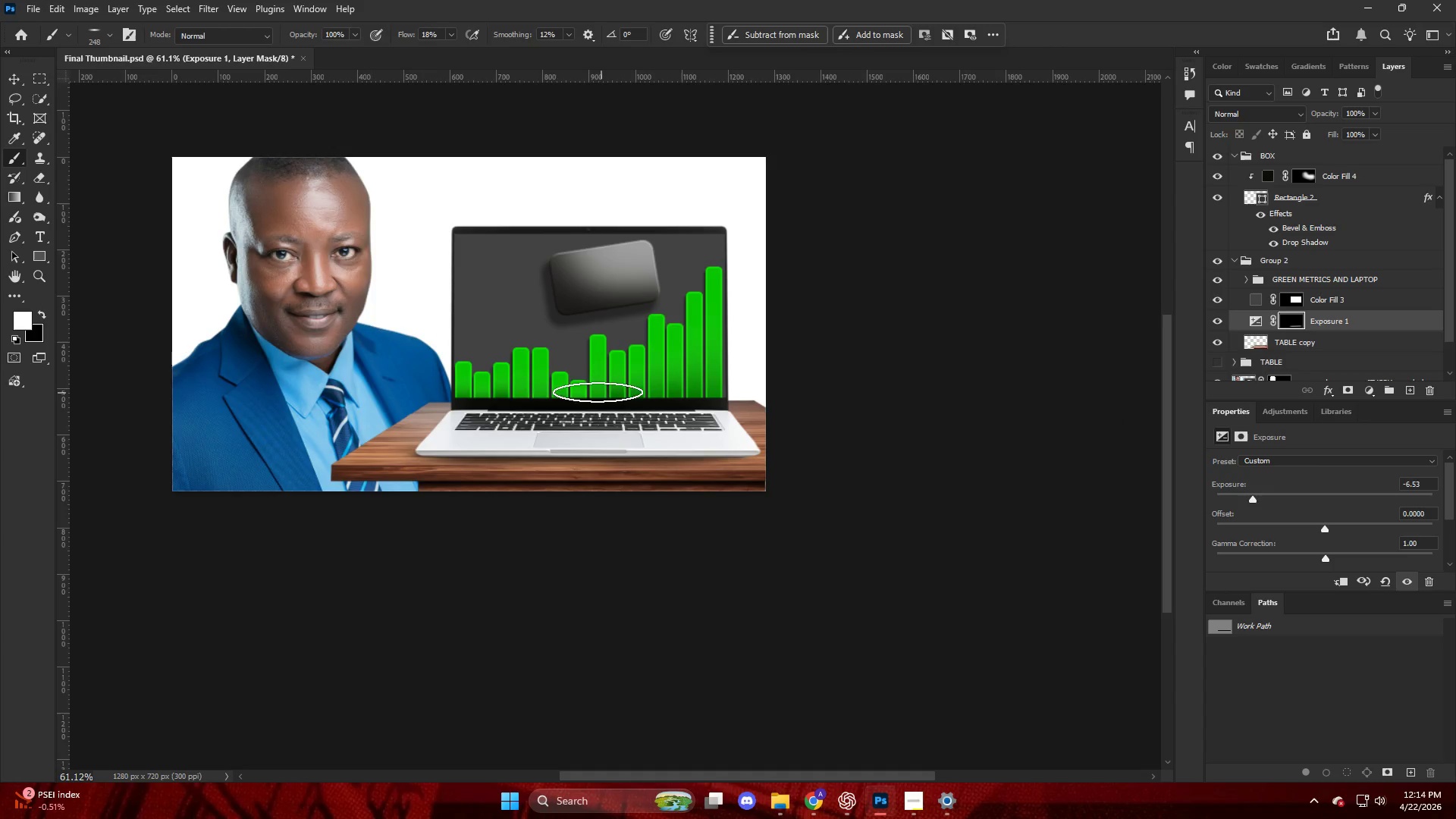 
scroll: coordinate [605, 394], scroll_direction: down, amount: 6.0
 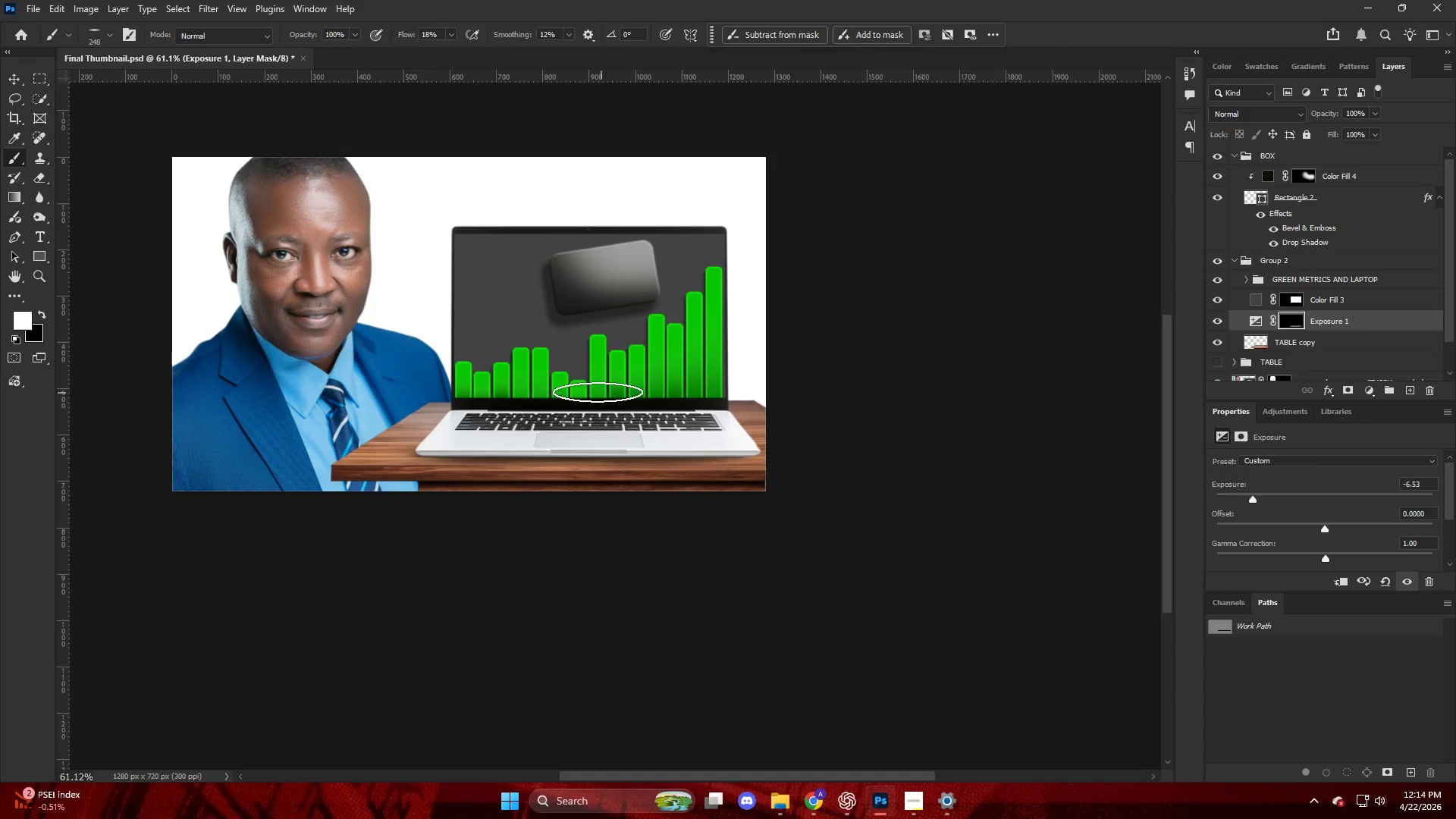 
hold_key(key=AltLeft, duration=0.53)
 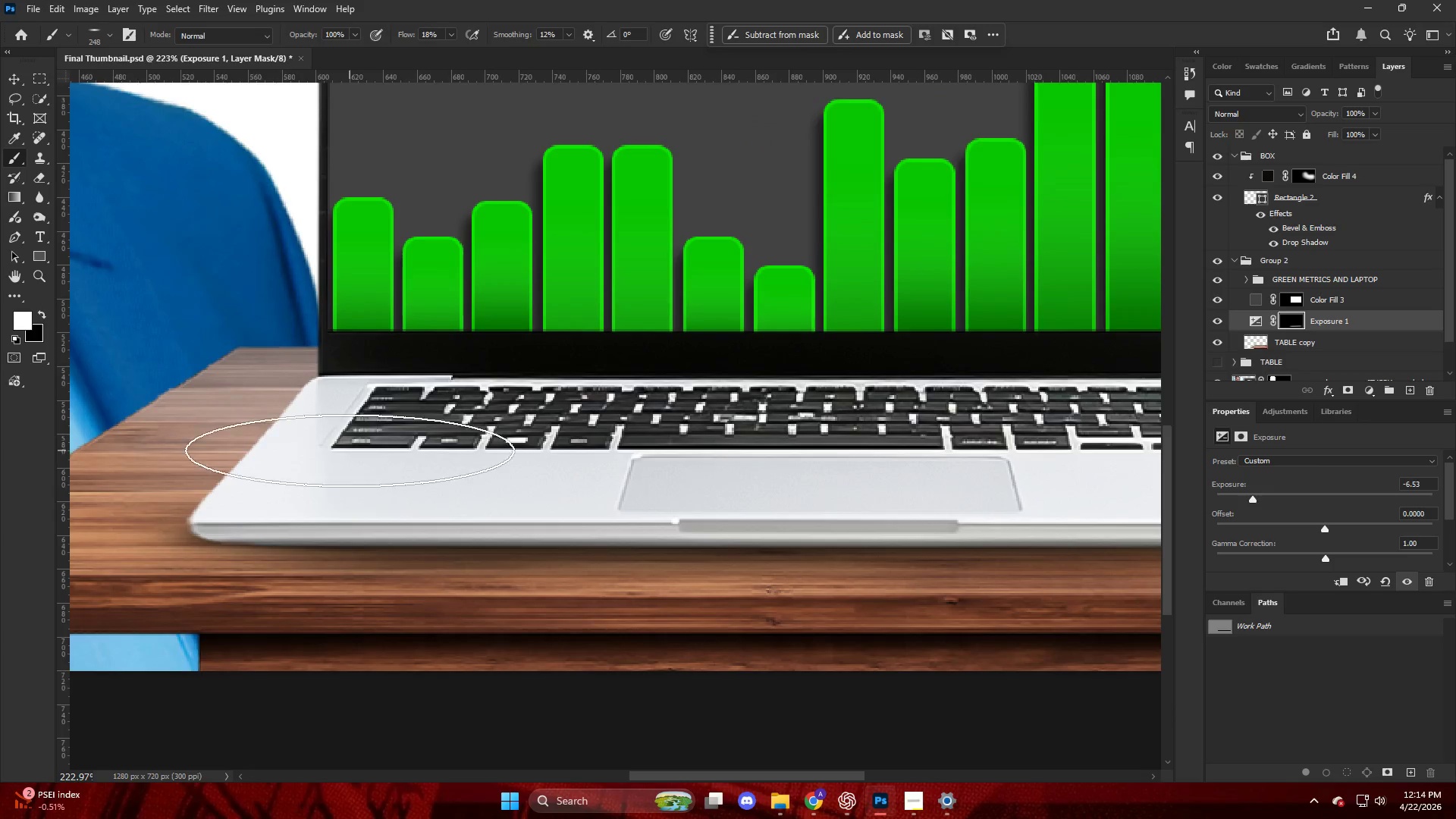 
key(Alt+AltLeft)
 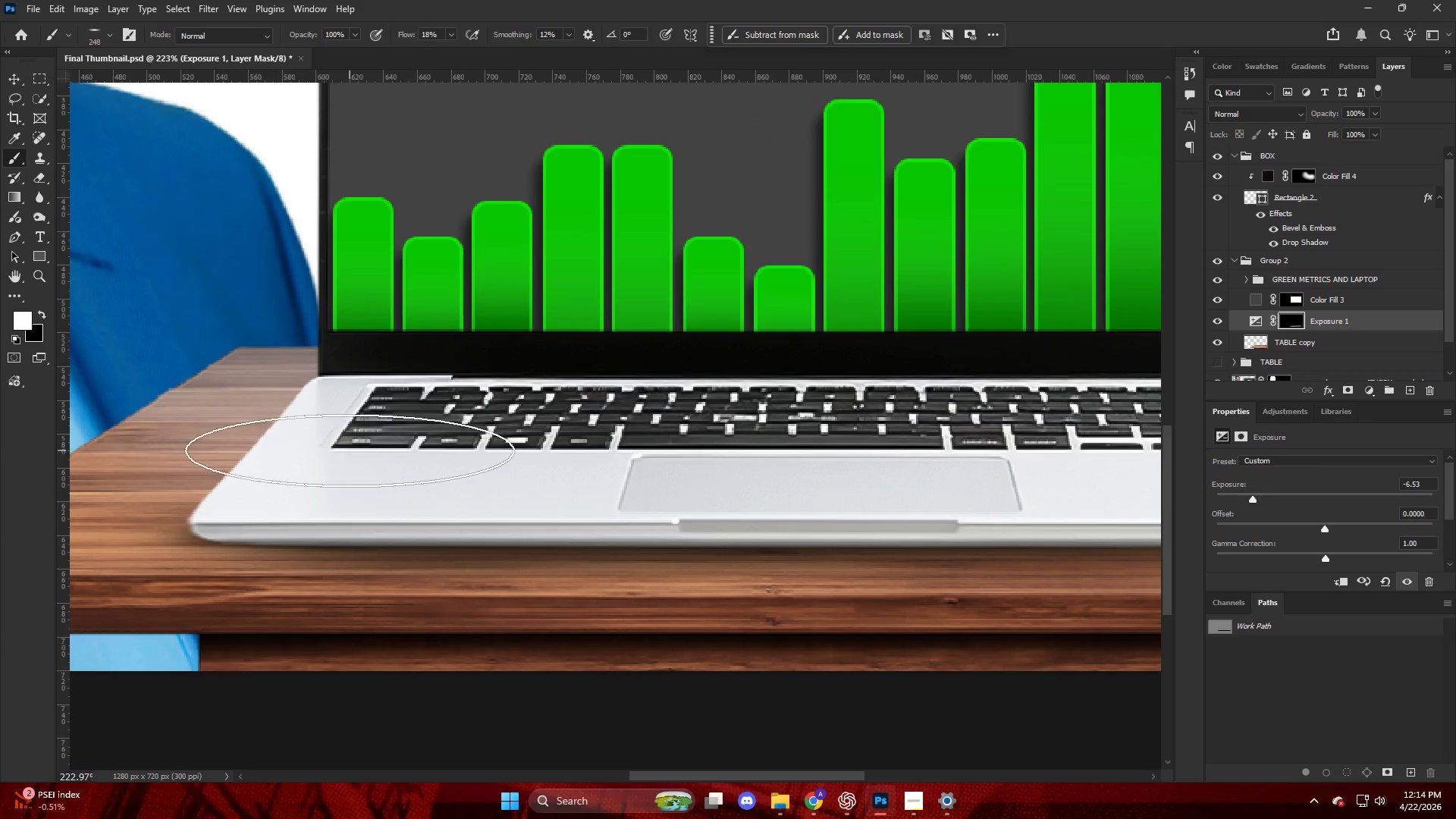 
key(V)
 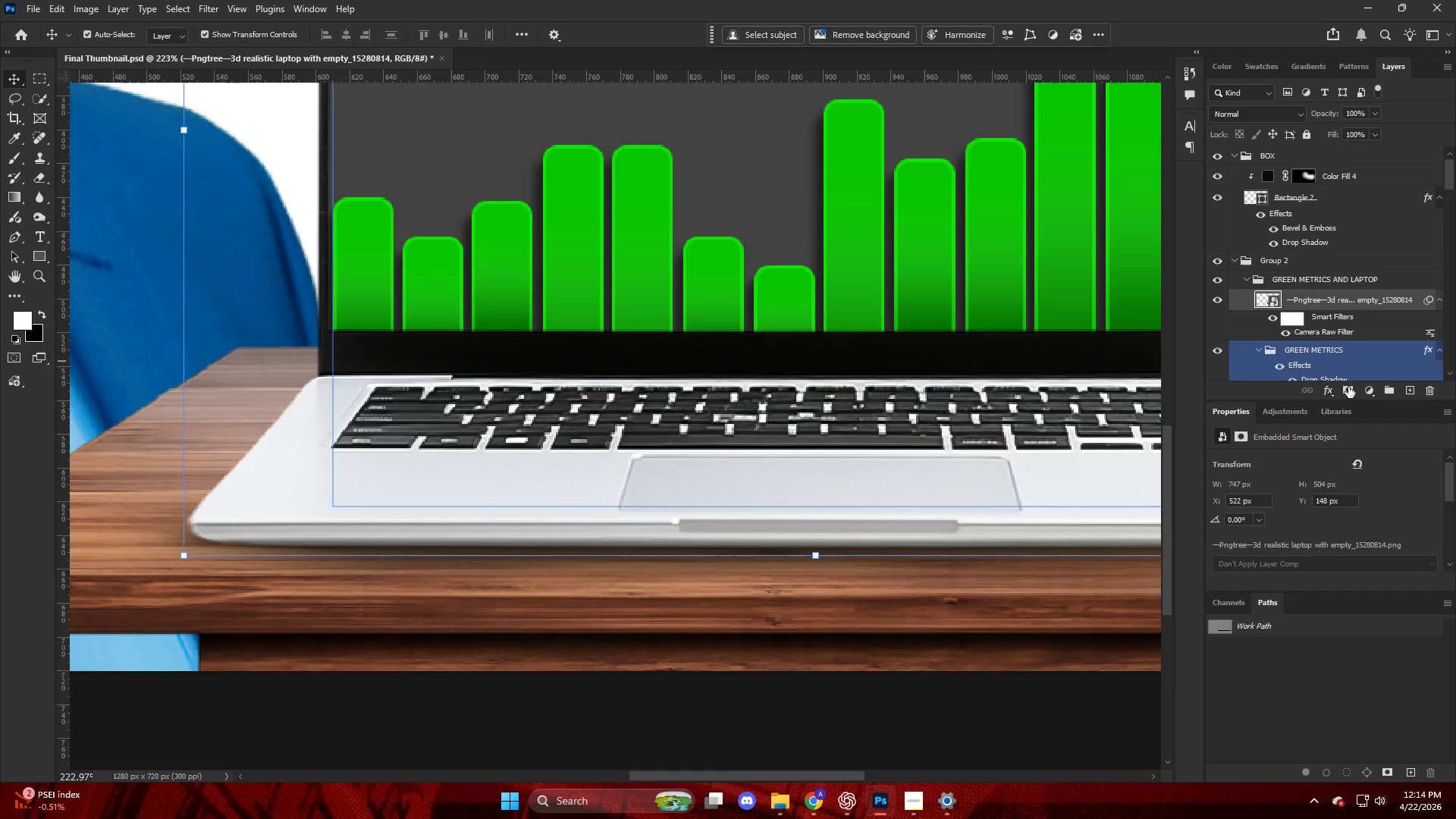 
scroll: coordinate [350, 448], scroll_direction: up, amount: 14.0
 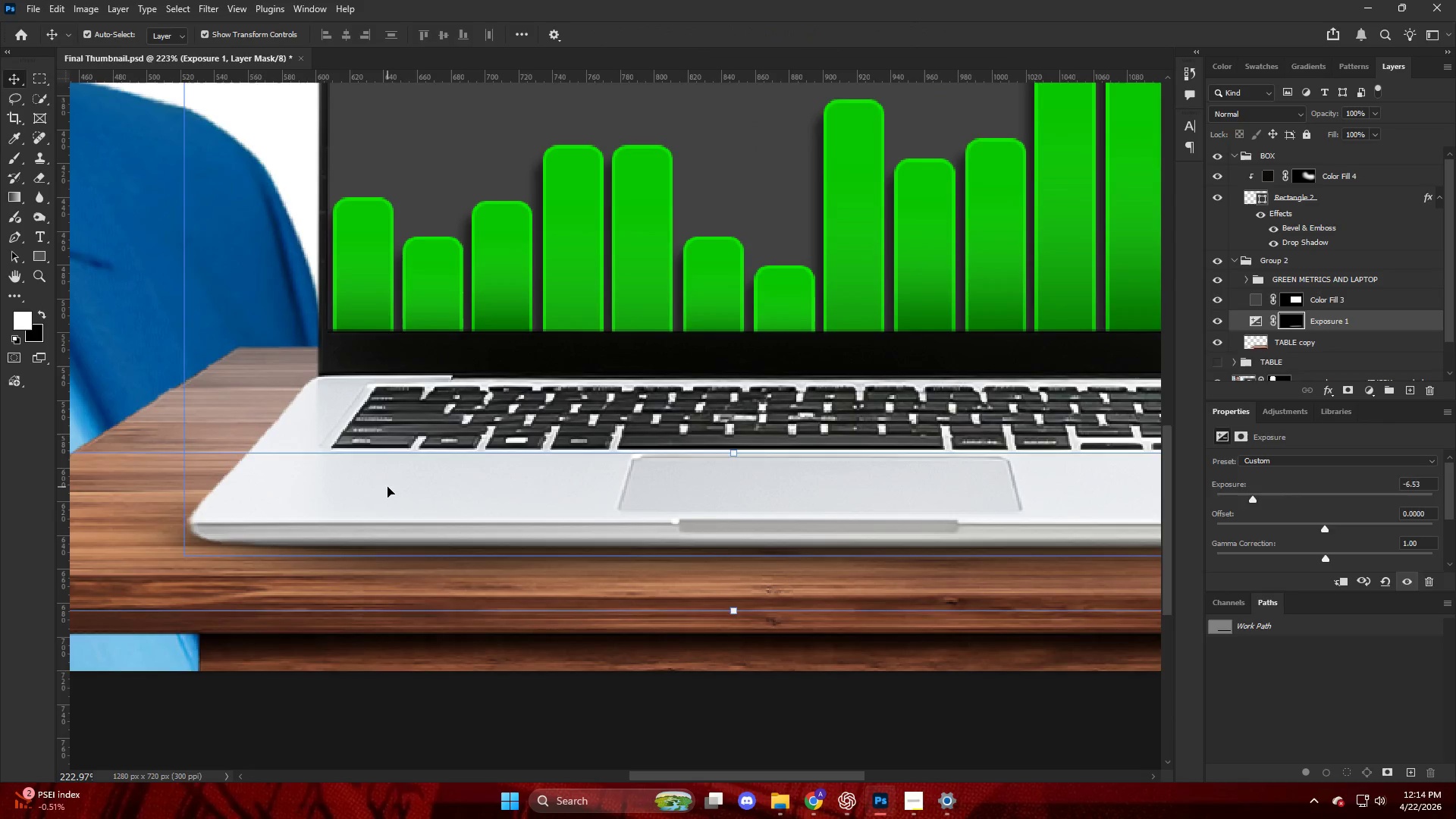 
left_click([1369, 391])
 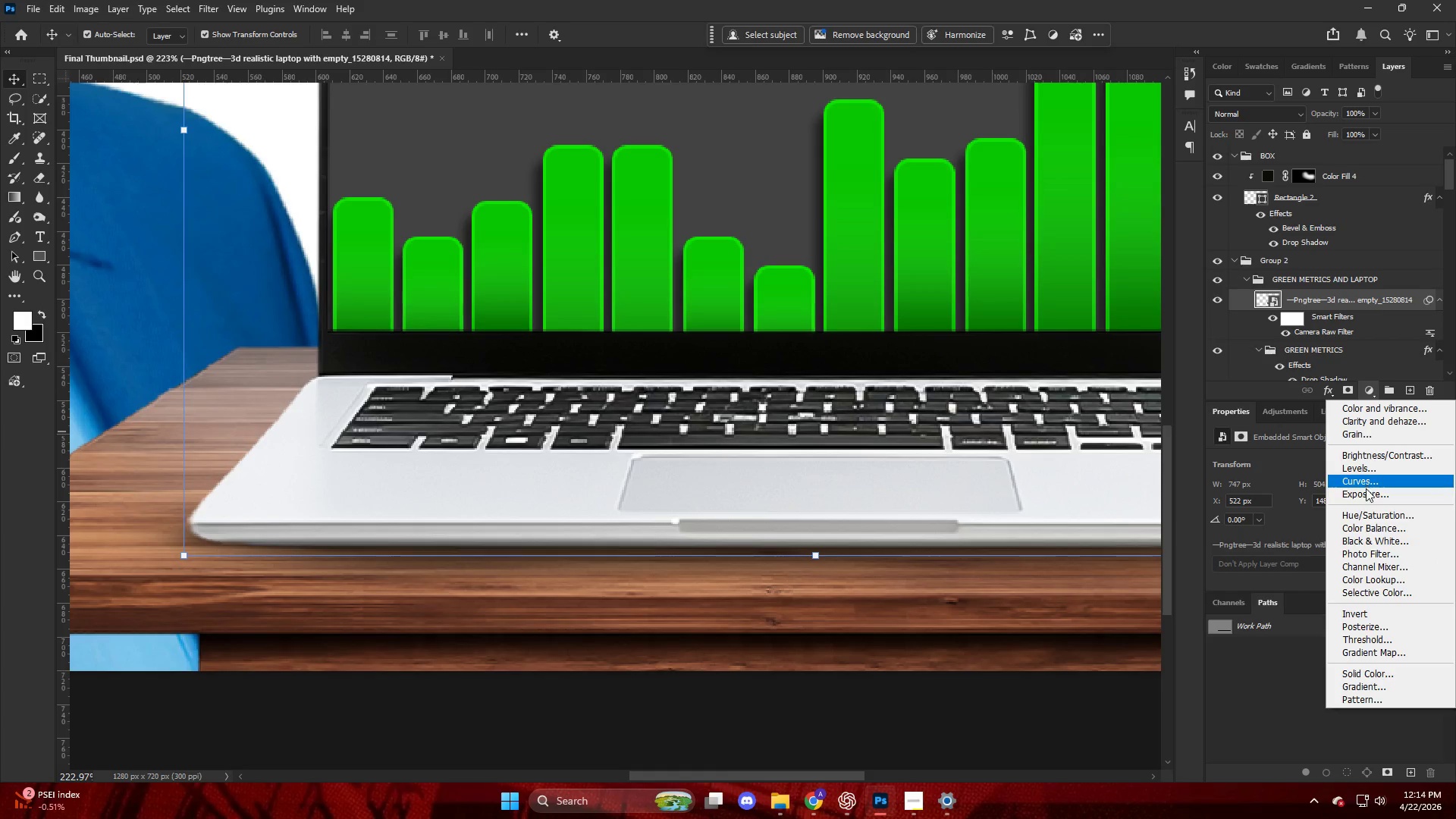 
left_click([1366, 493])
 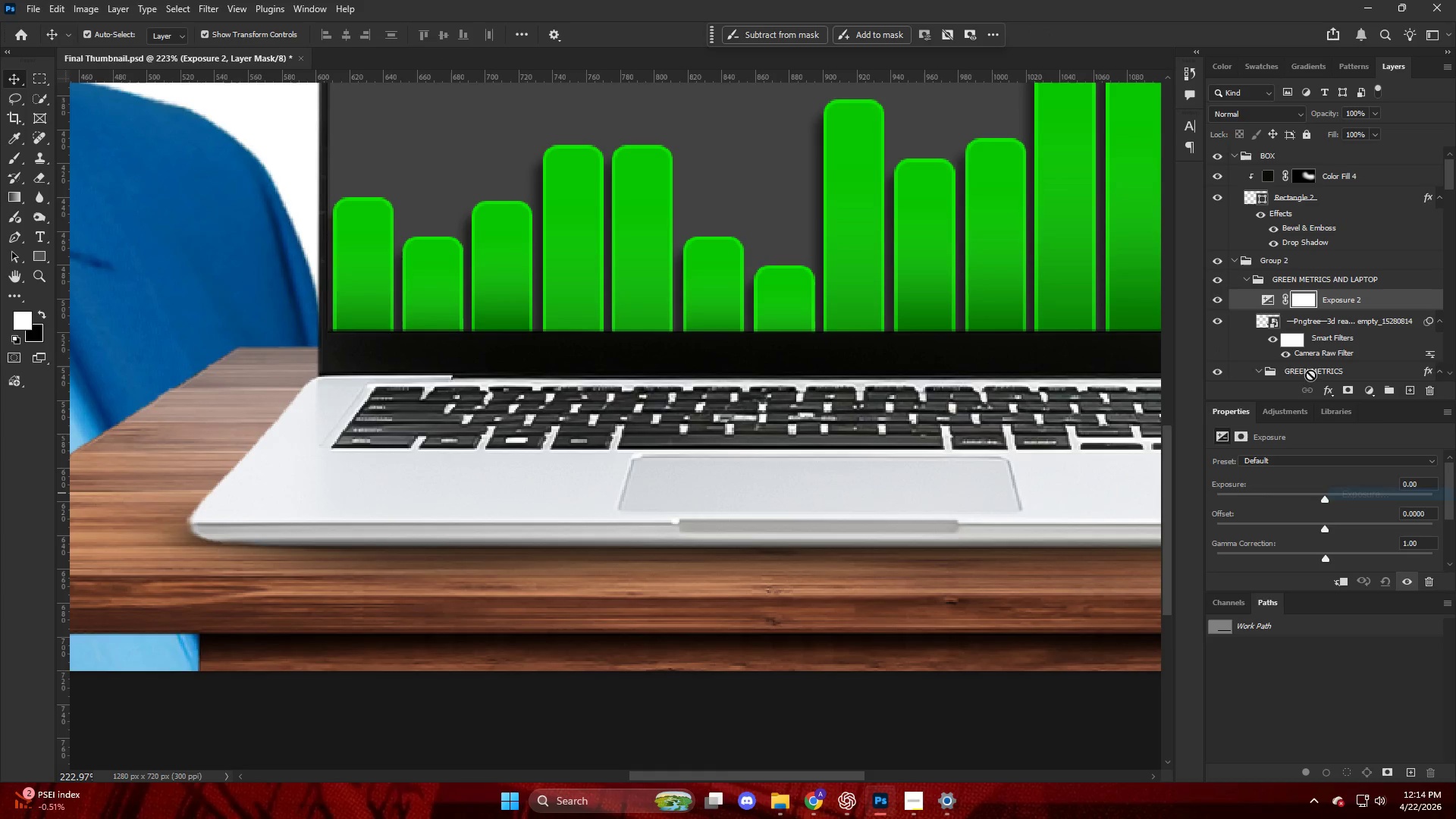 
hold_key(key=AltLeft, duration=1.19)
left_click([1338, 312])
 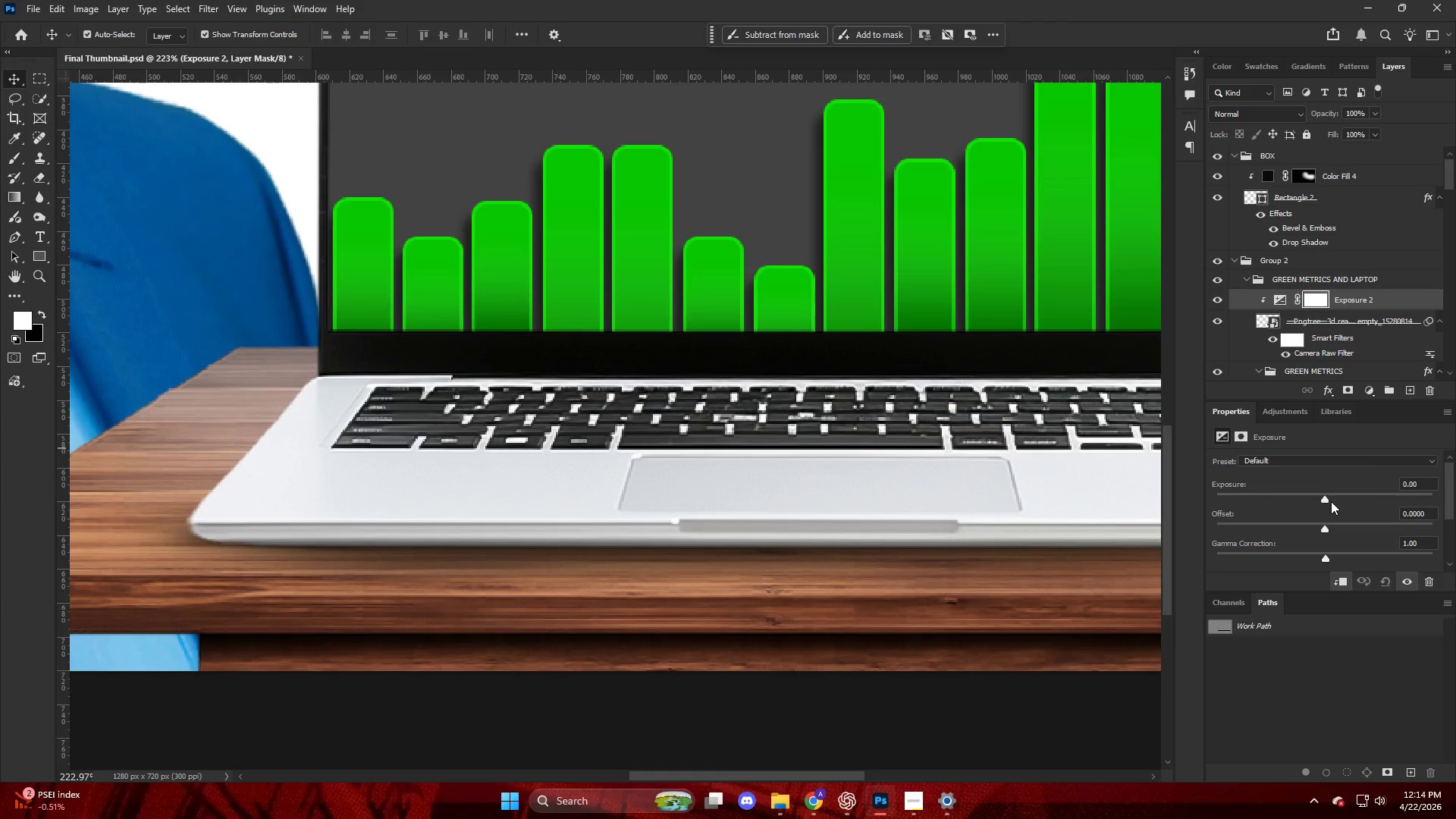 
left_click_drag(start_coordinate=[1320, 497], to_coordinate=[1264, 491])
 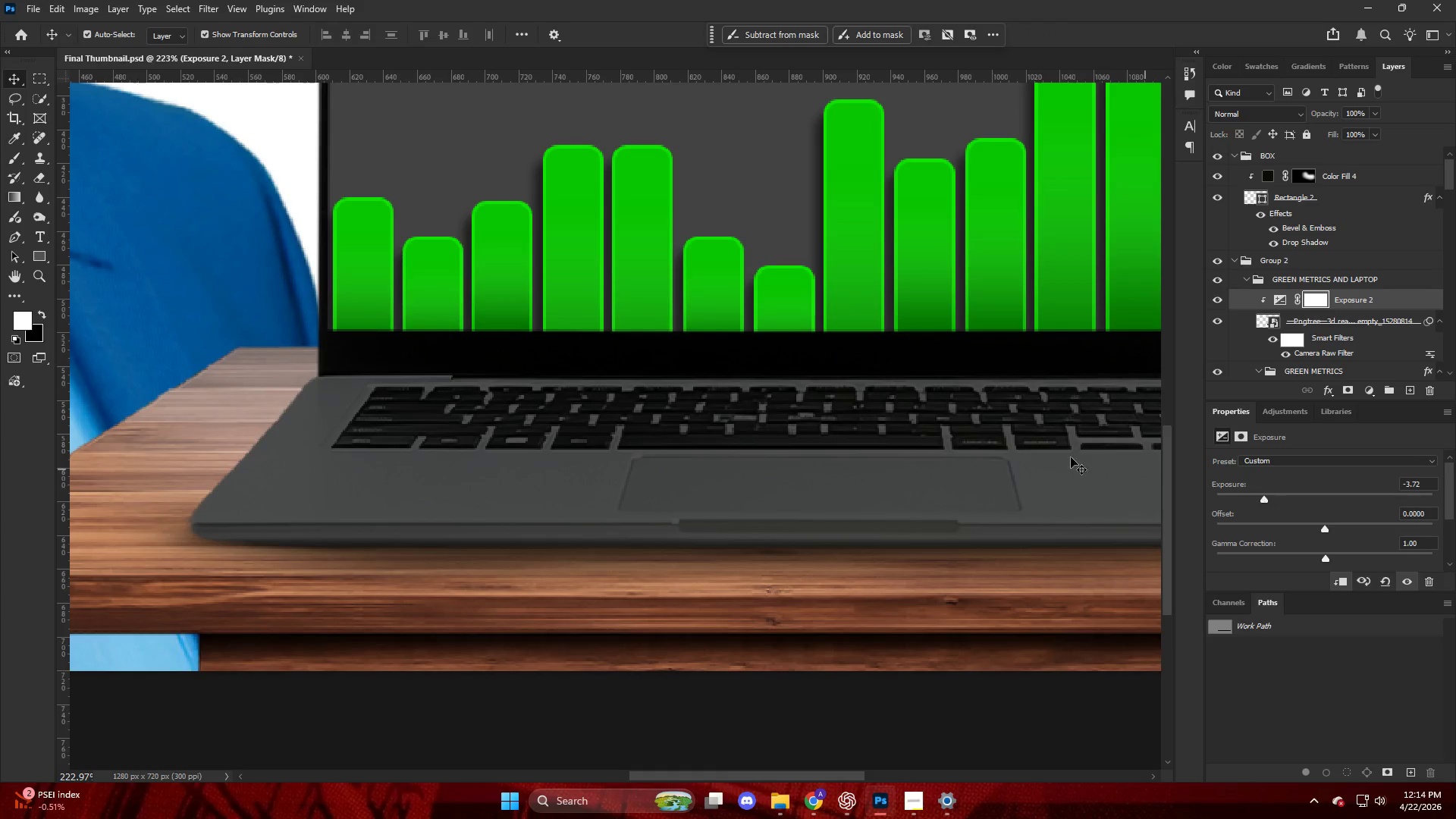 
key(Alt+AltLeft)
 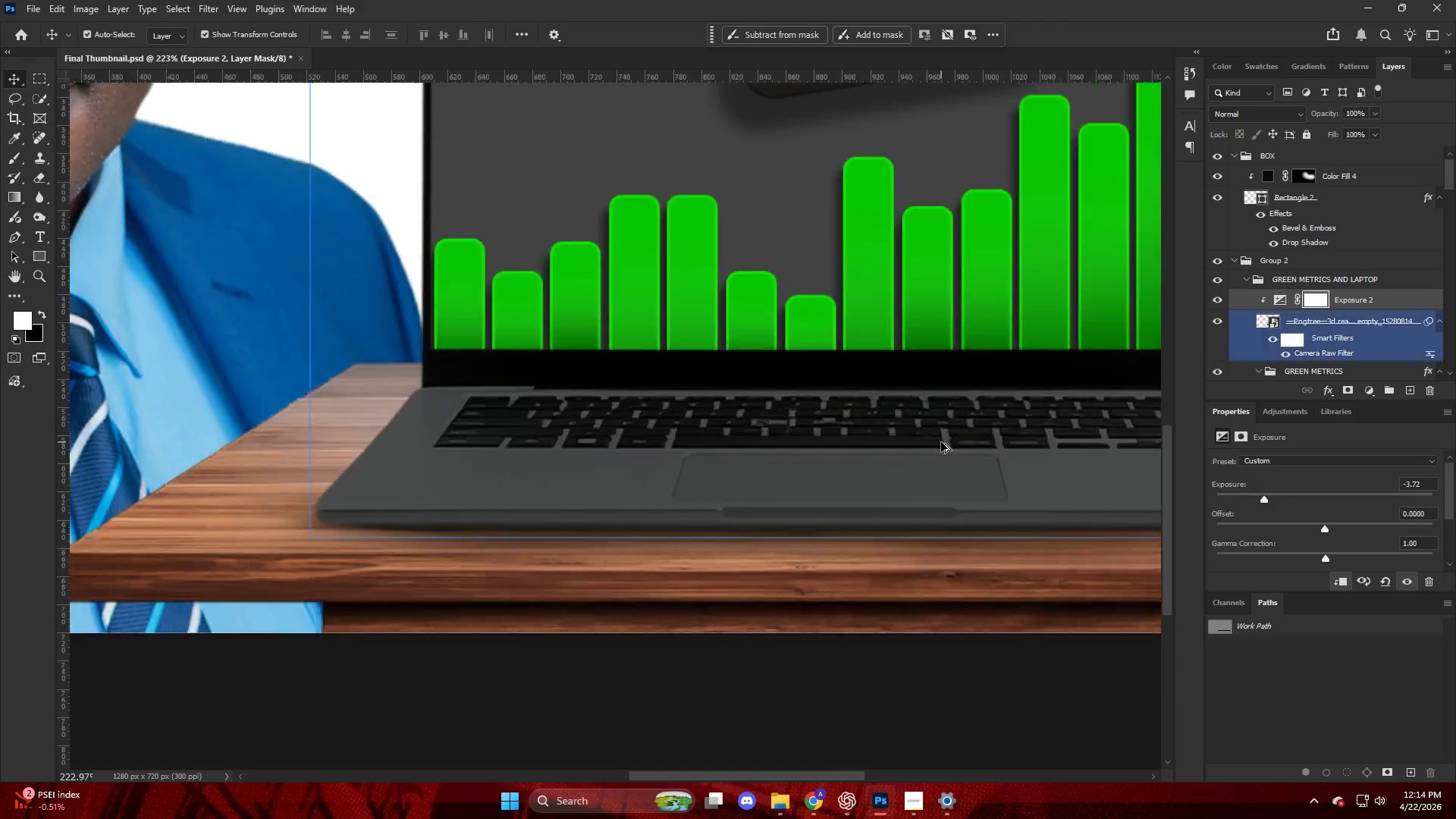 
scroll: coordinate [941, 442], scroll_direction: down, amount: 5.0
 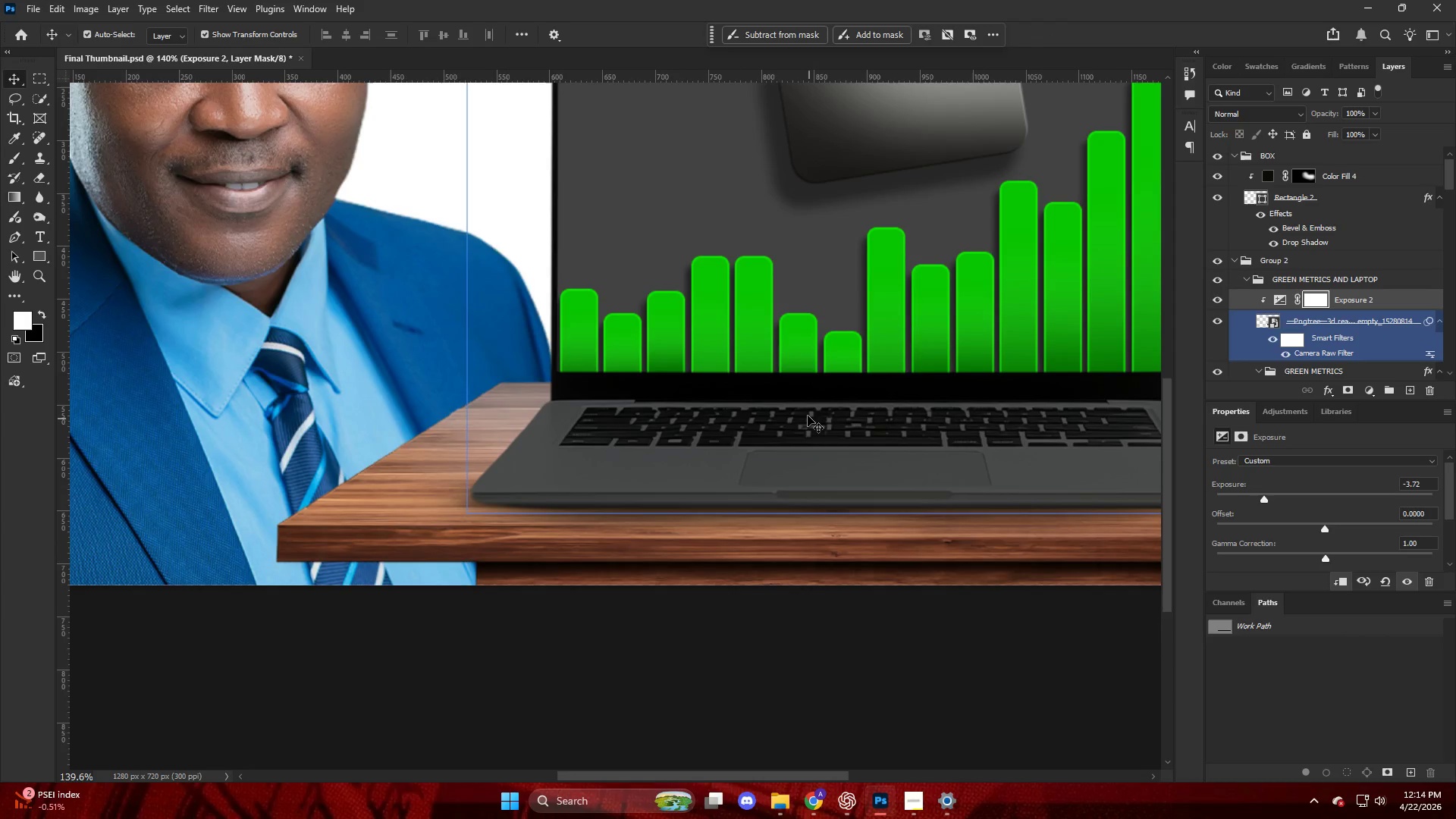 
key(Control+I)
 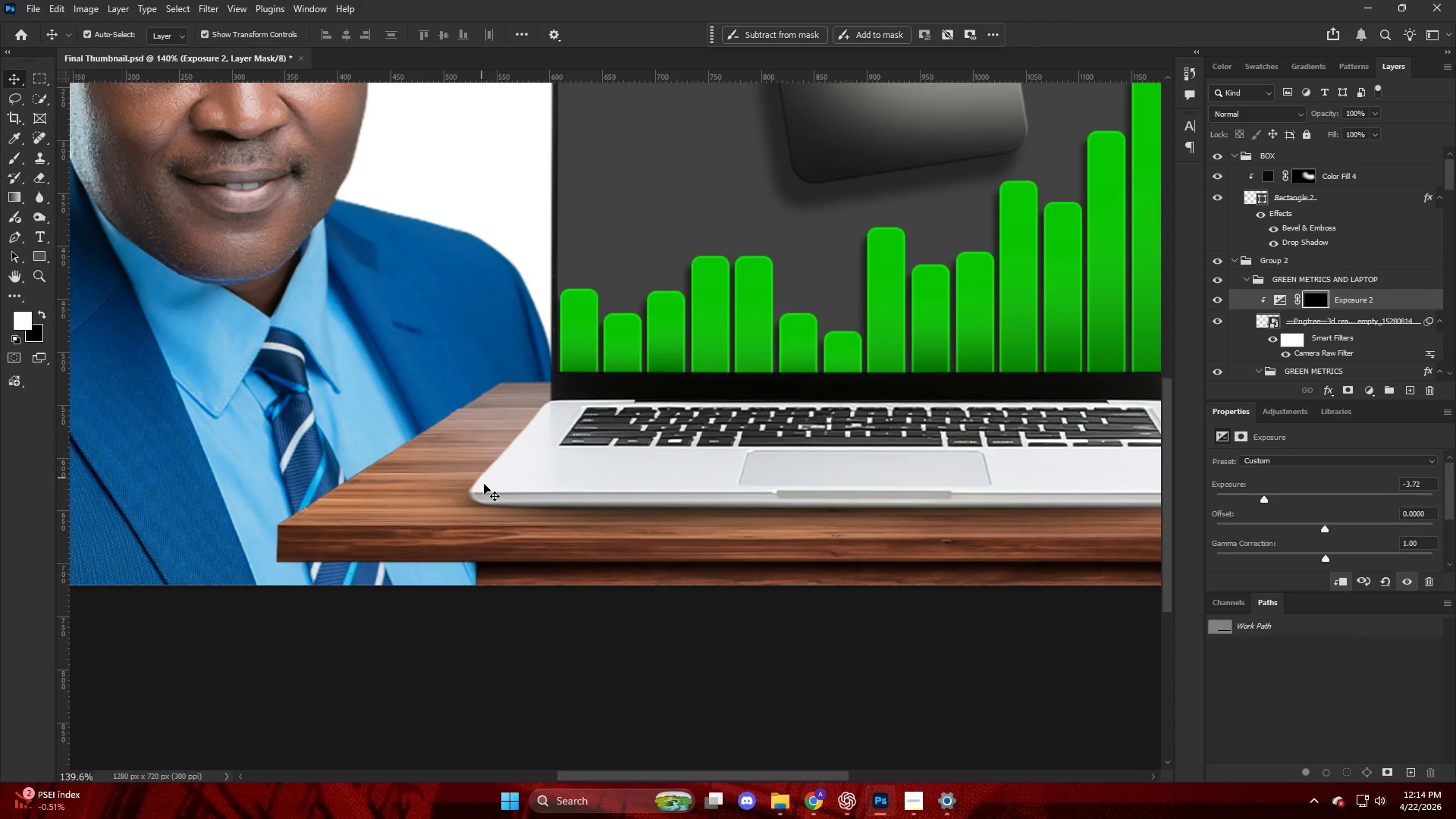 
hold_key(key=AltLeft, duration=0.45)
scroll: coordinate [488, 490], scroll_direction: up, amount: 8.0
 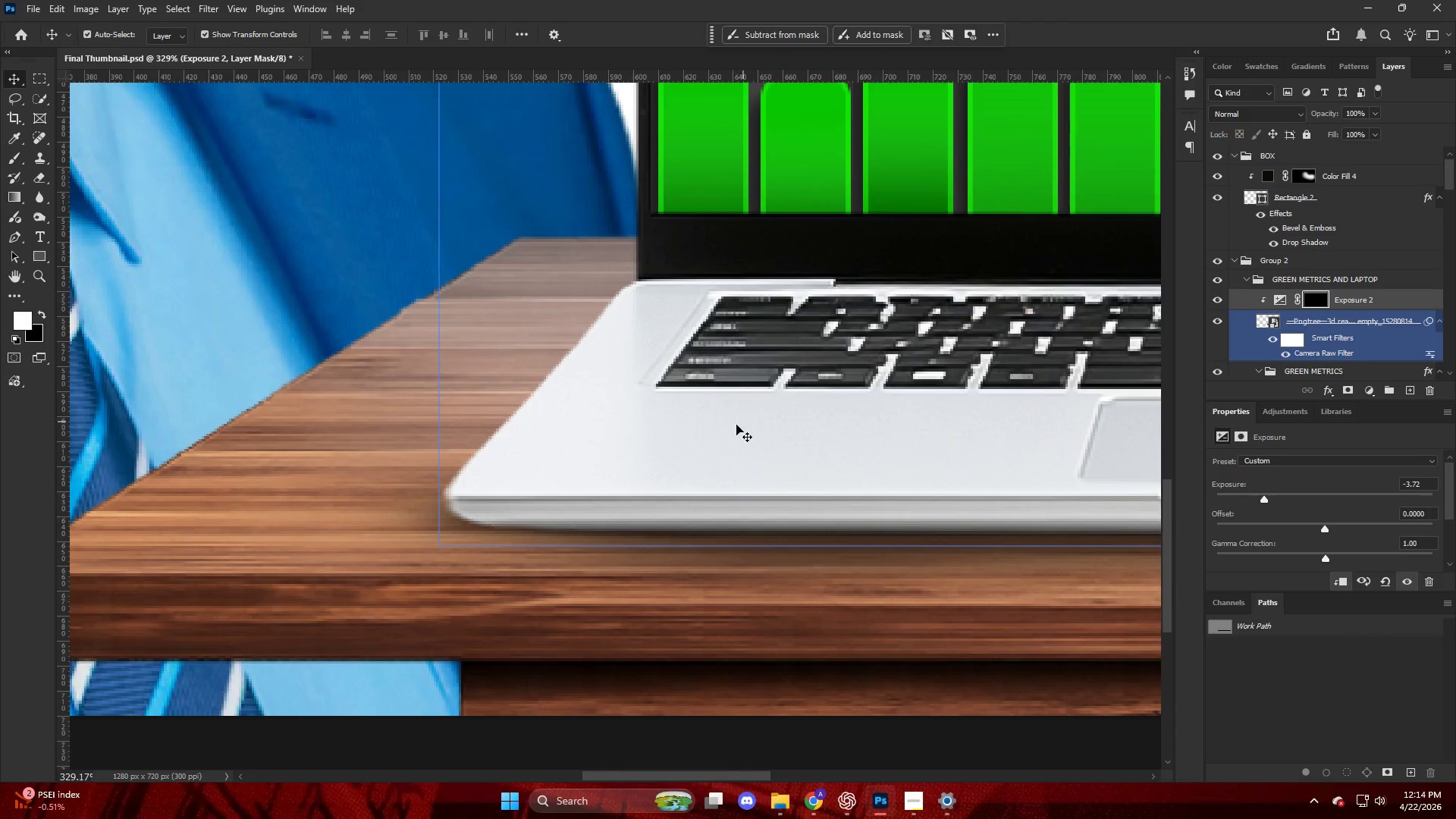 
key(B)
 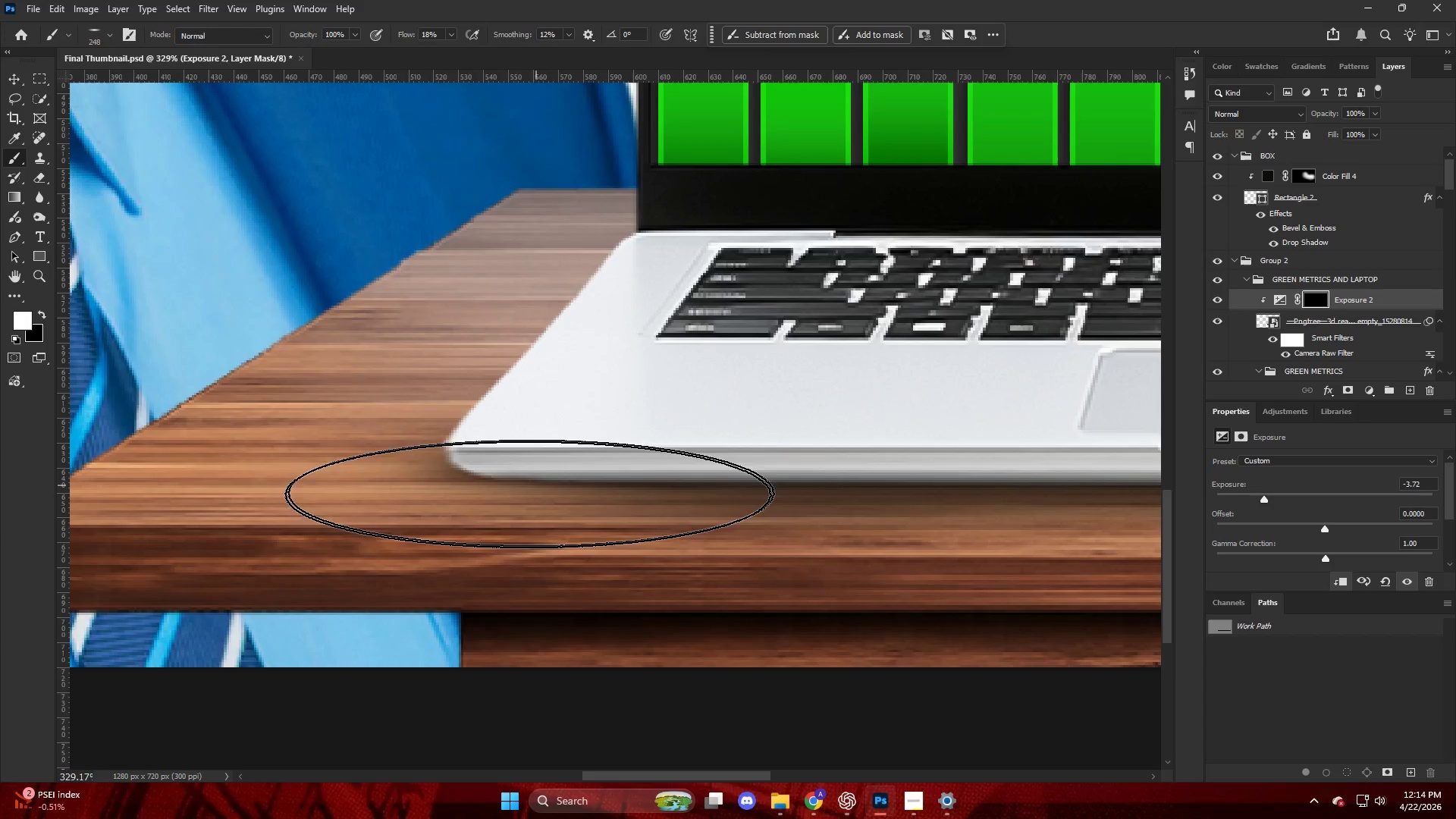 
scroll: coordinate [583, 460], scroll_direction: down, amount: 4.0
 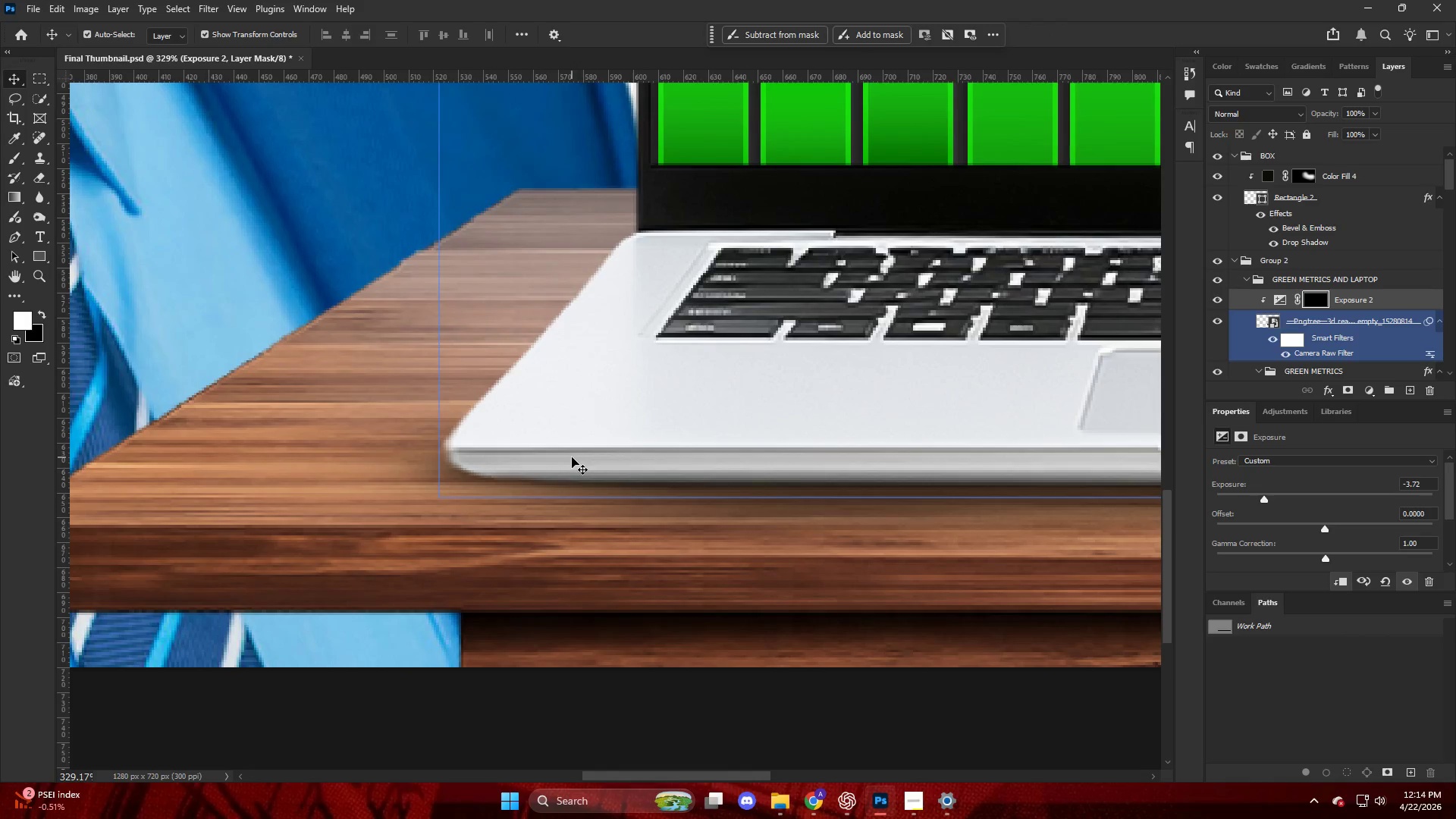 
hold_key(key=AltLeft, duration=0.38)
 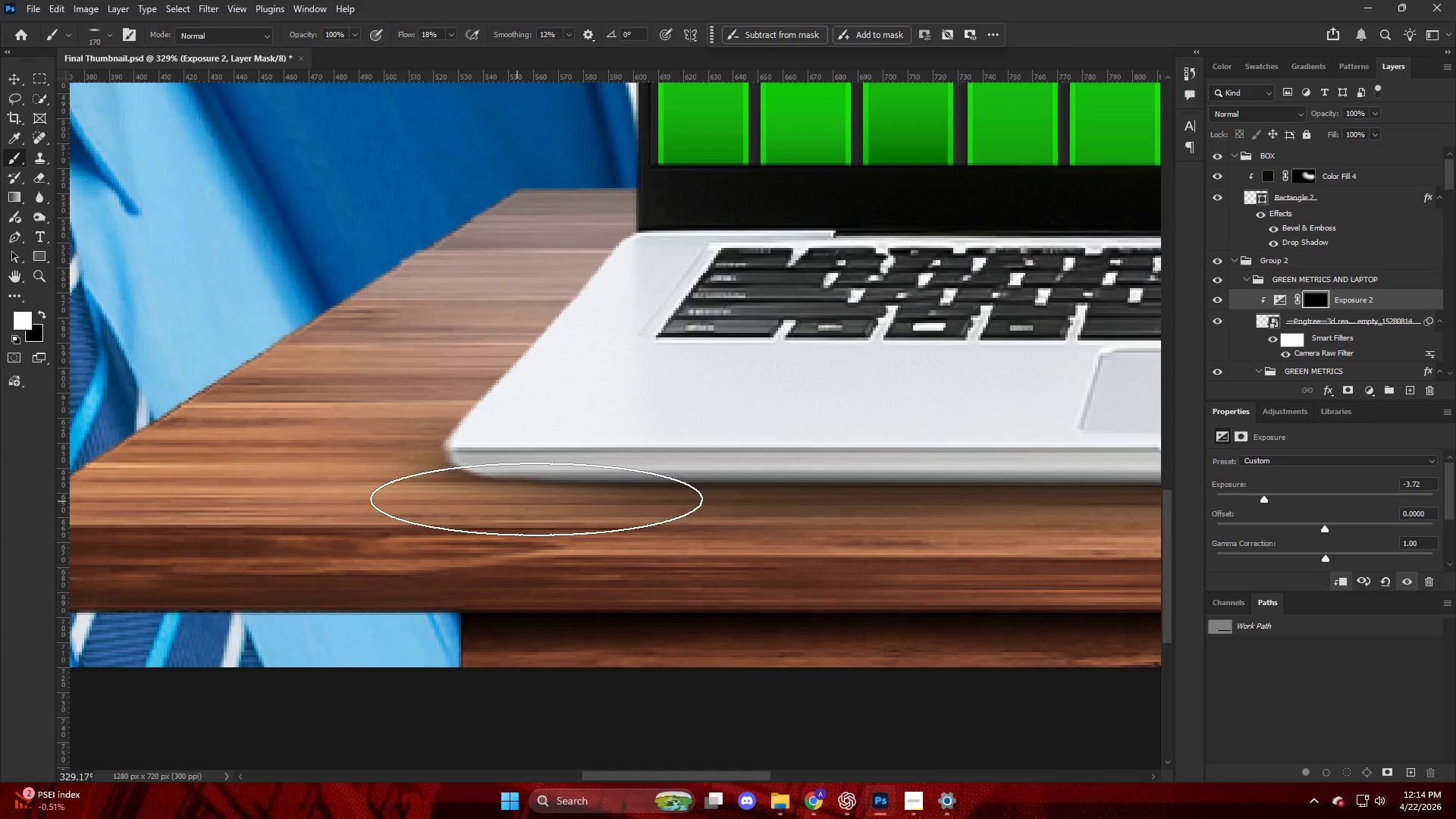 
left_click_drag(start_coordinate=[541, 498], to_coordinate=[576, 494])
 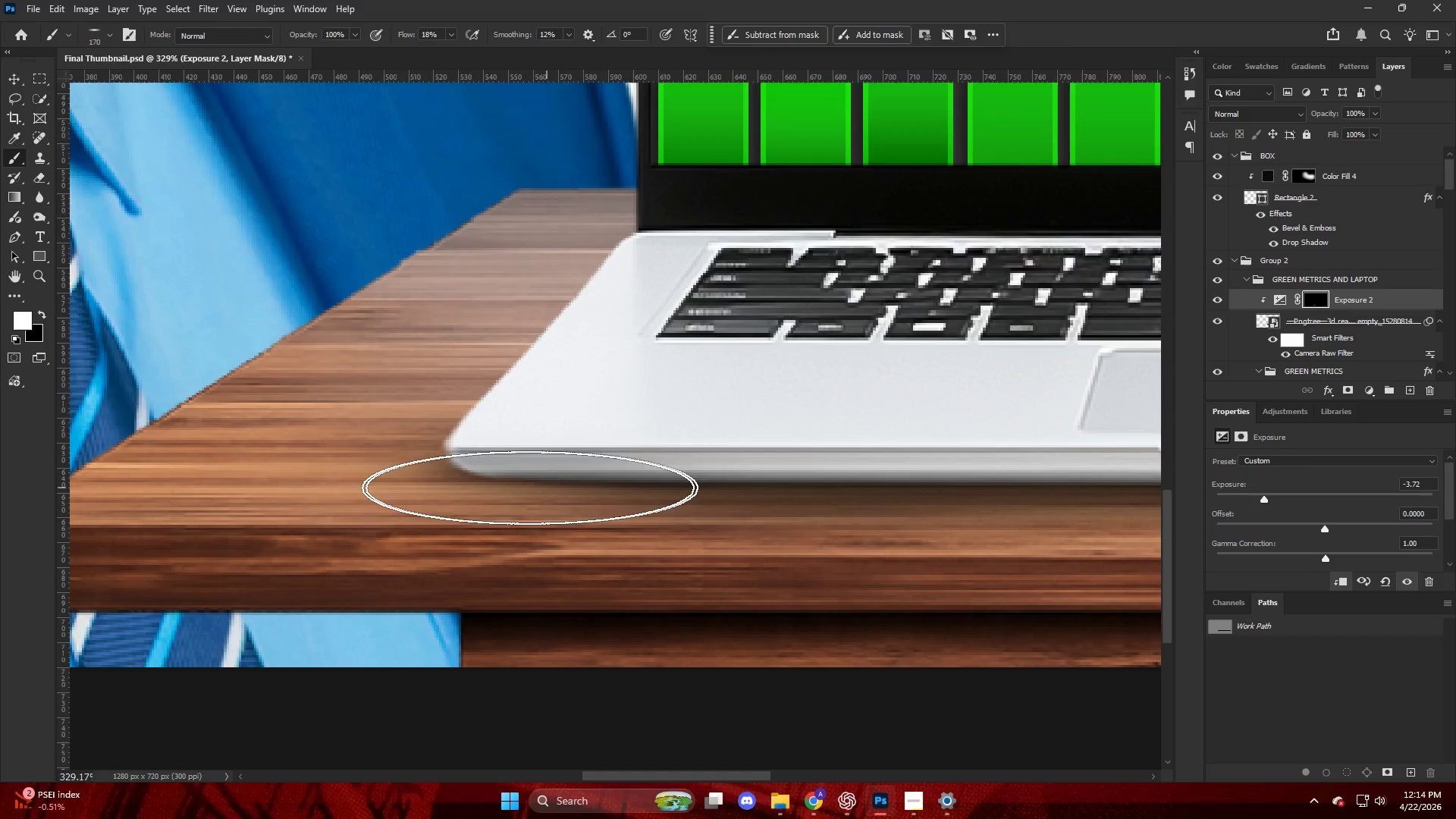 
hold_key(key=AltLeft, duration=0.36)
 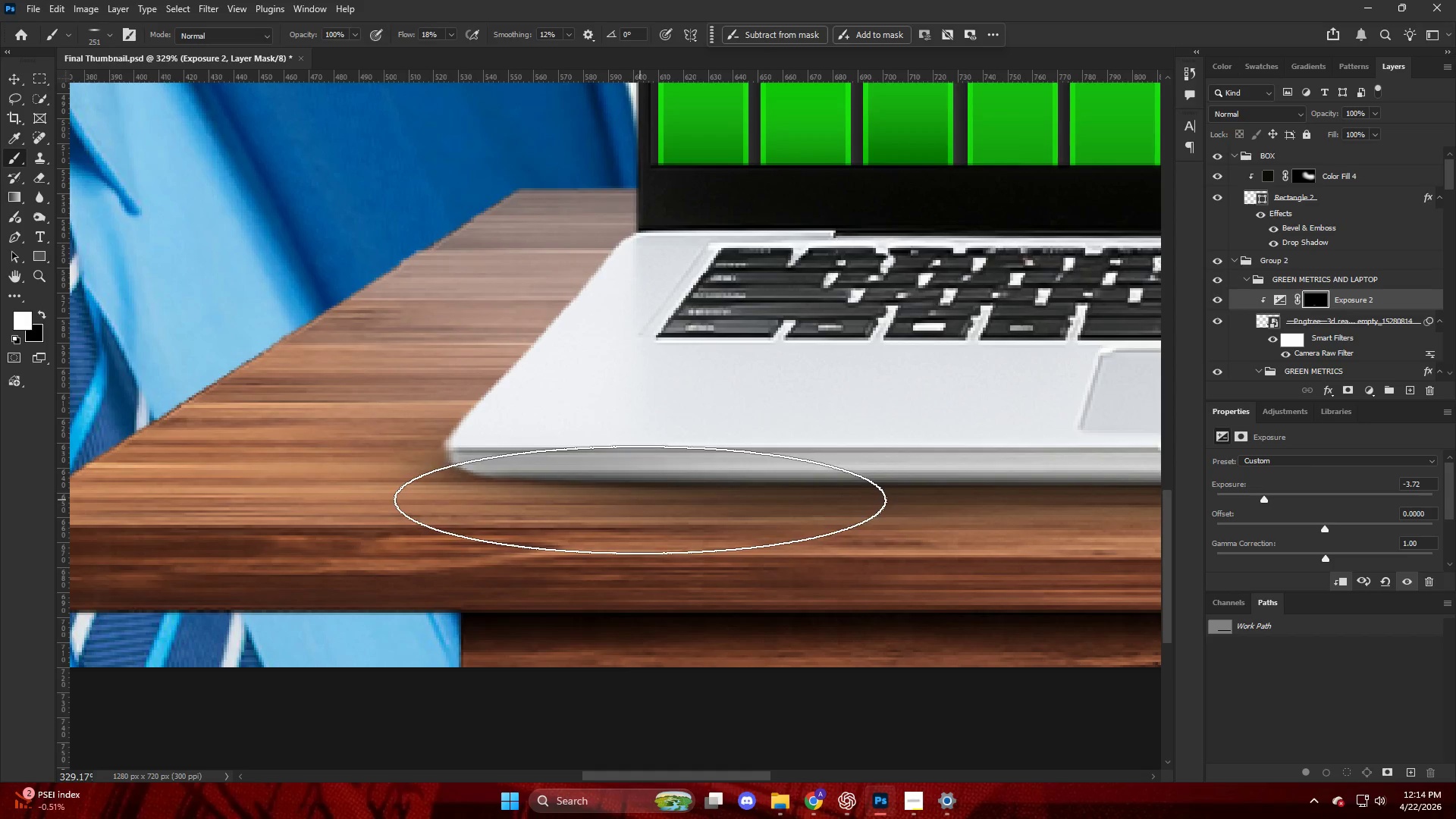 
left_click_drag(start_coordinate=[645, 500], to_coordinate=[720, 504])
 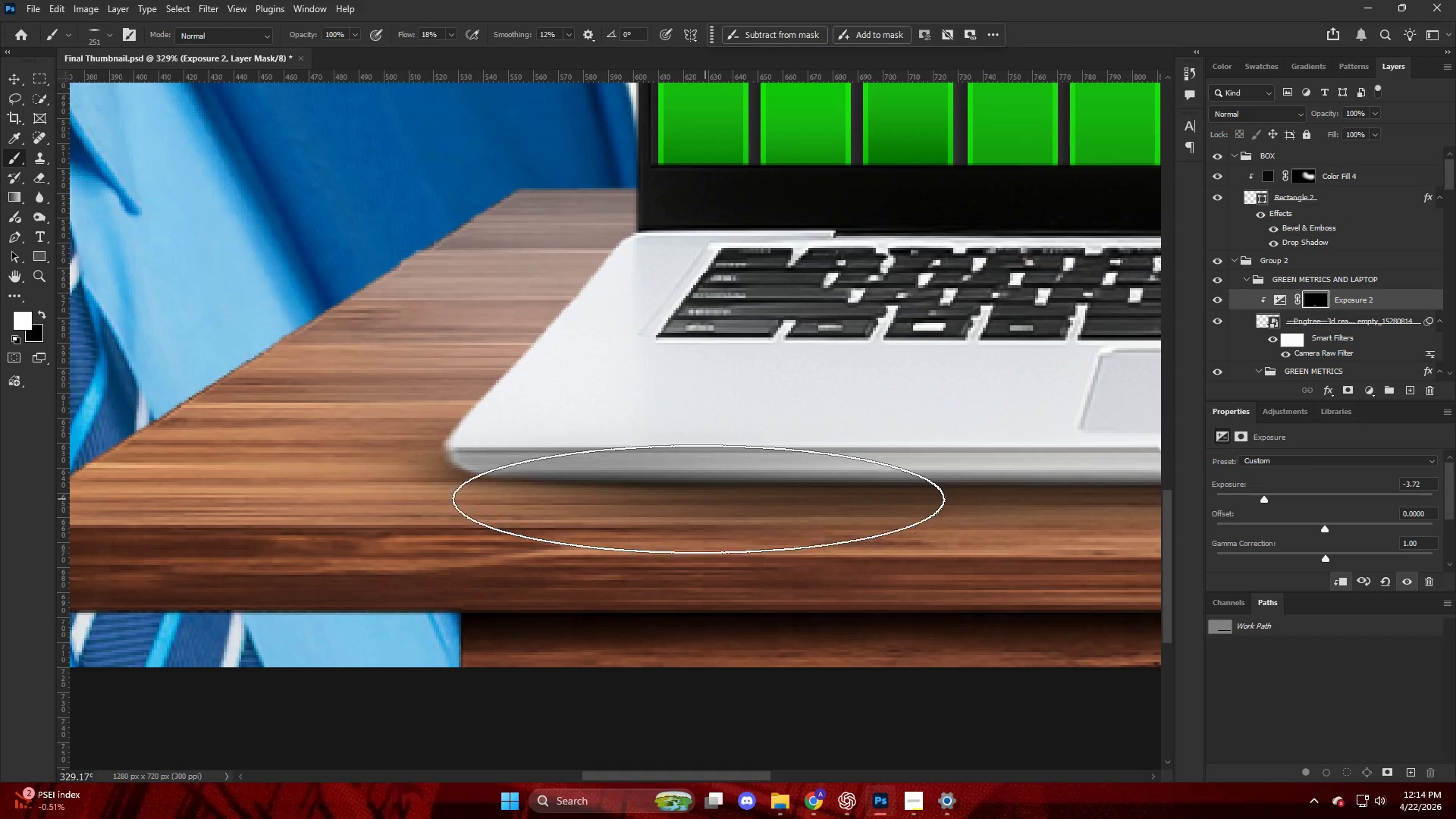 
hold_key(key=AltLeft, duration=0.36)
 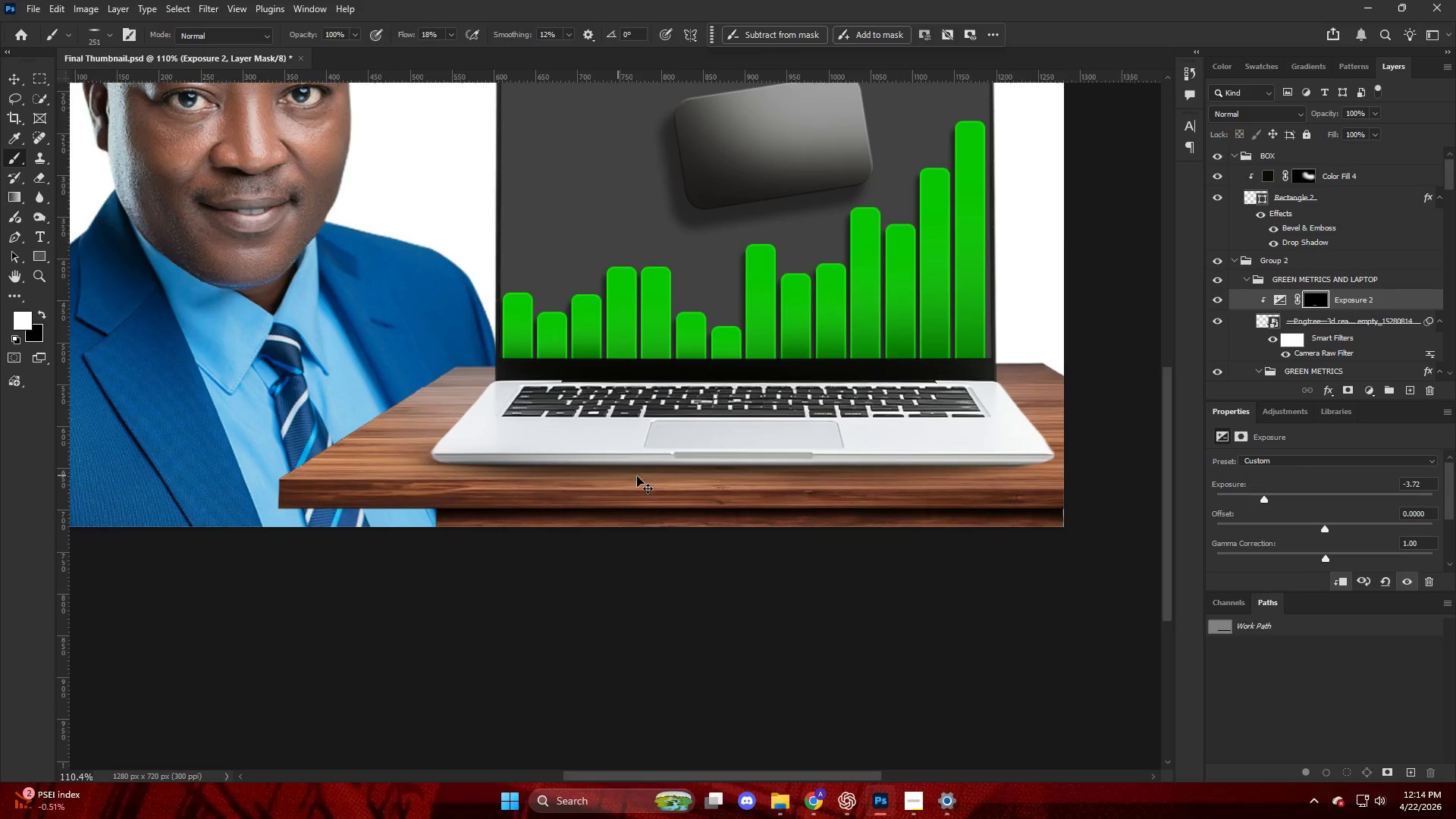 
hold_key(key=ControlLeft, duration=0.39)
 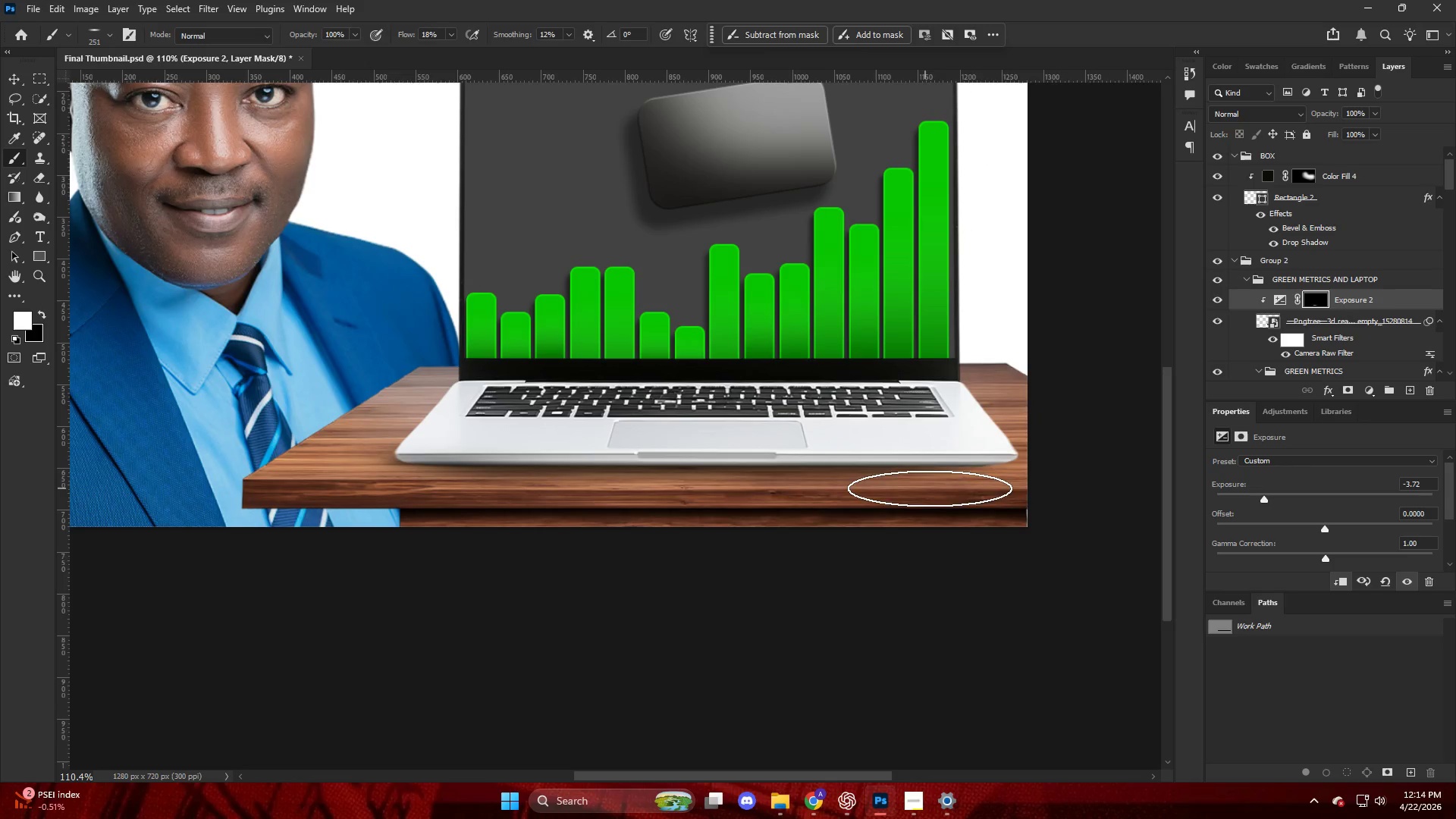 
hold_key(key=ShiftLeft, duration=0.91)
 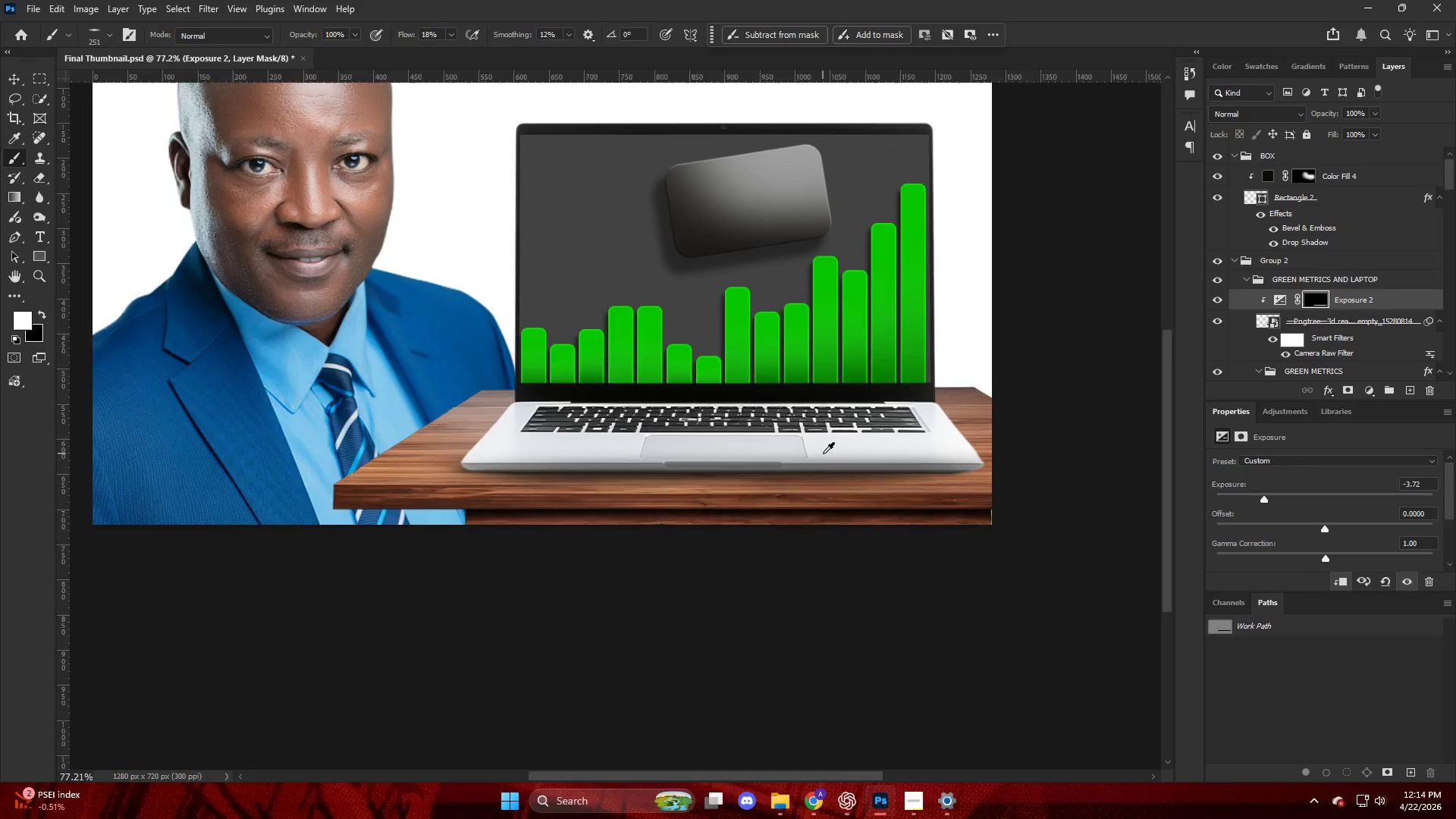 
scroll: coordinate [627, 475], scroll_direction: down, amount: 28.0
 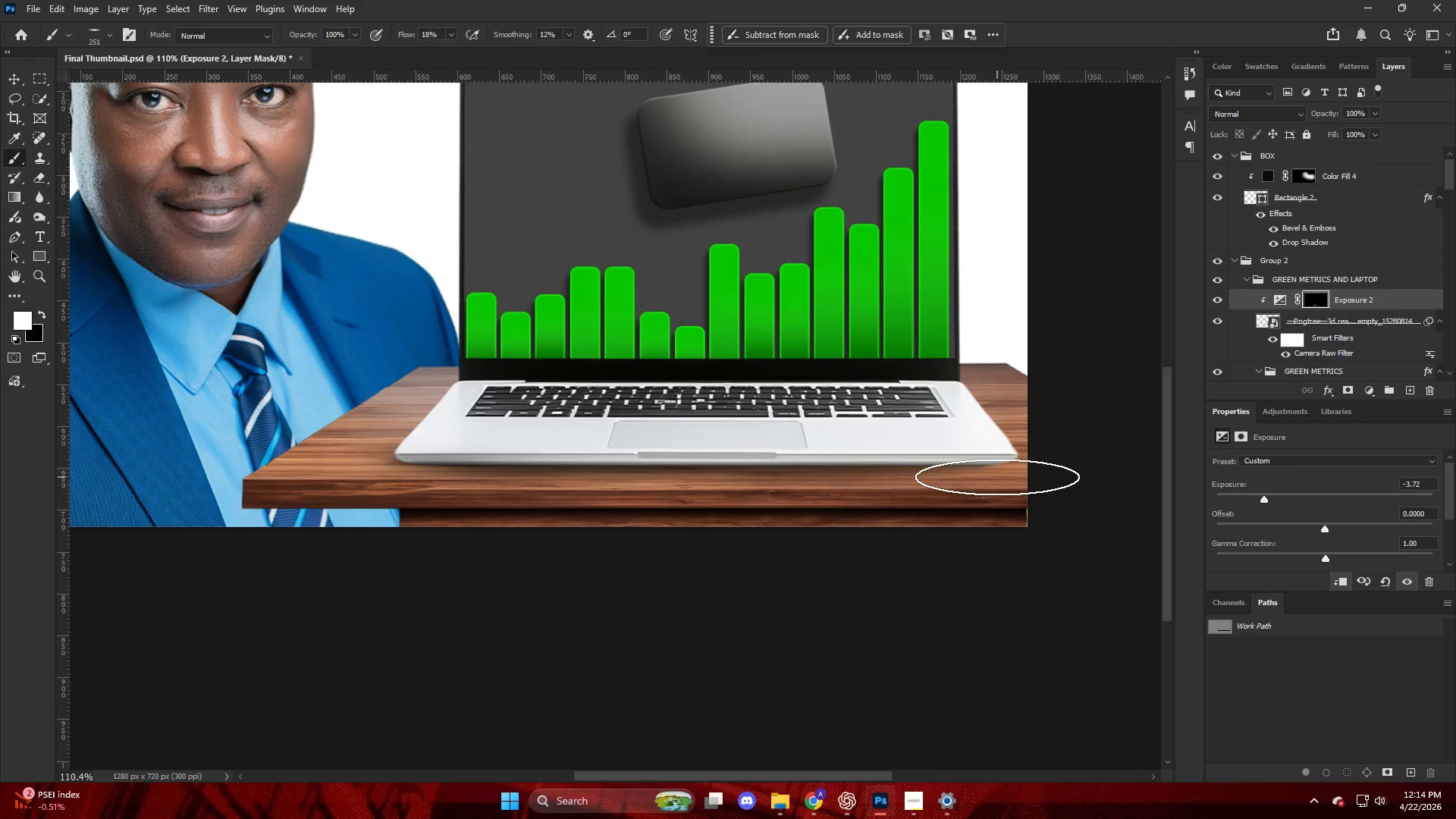 
left_click([999, 469])
 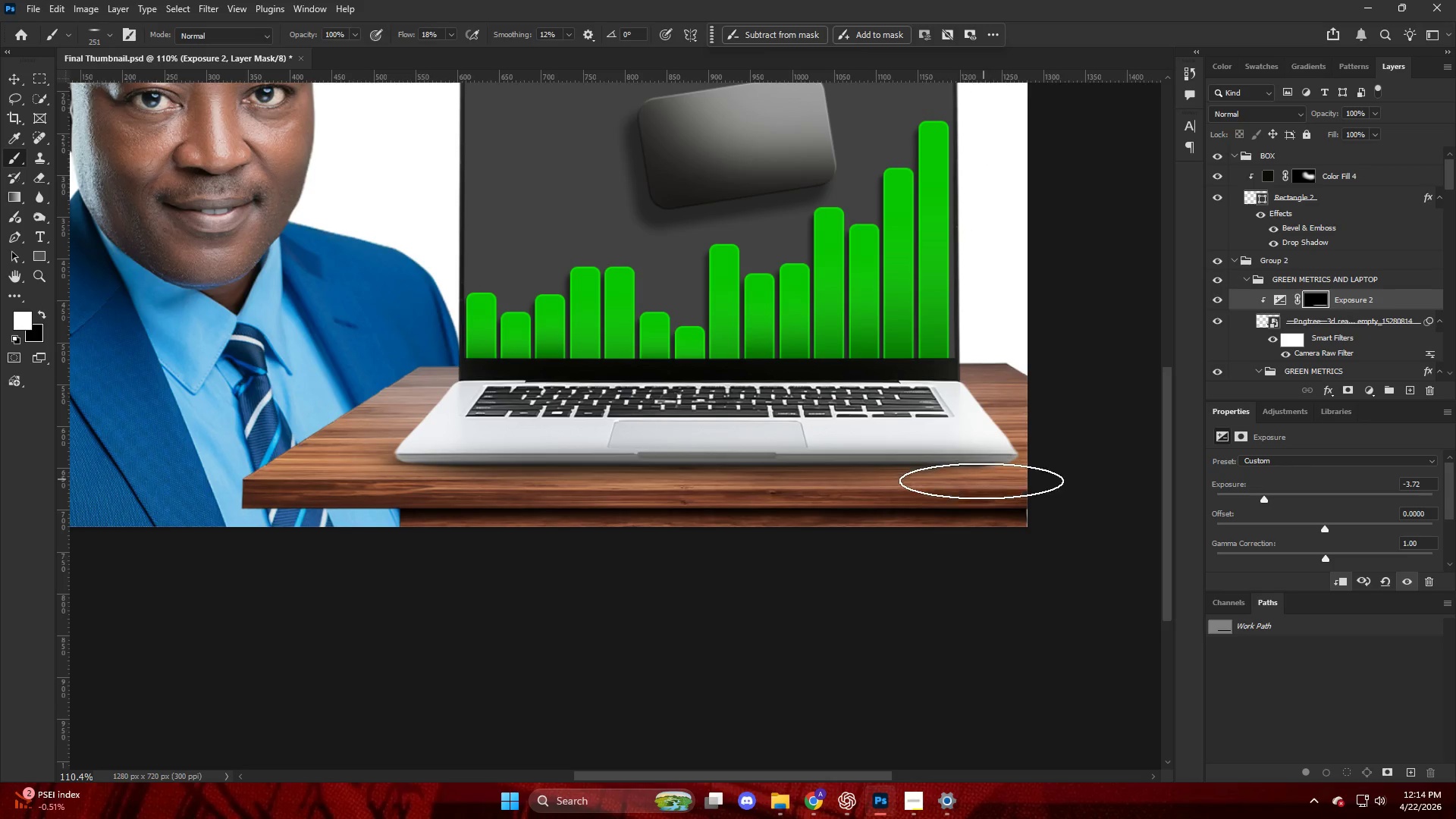 
key(Alt+AltLeft)
 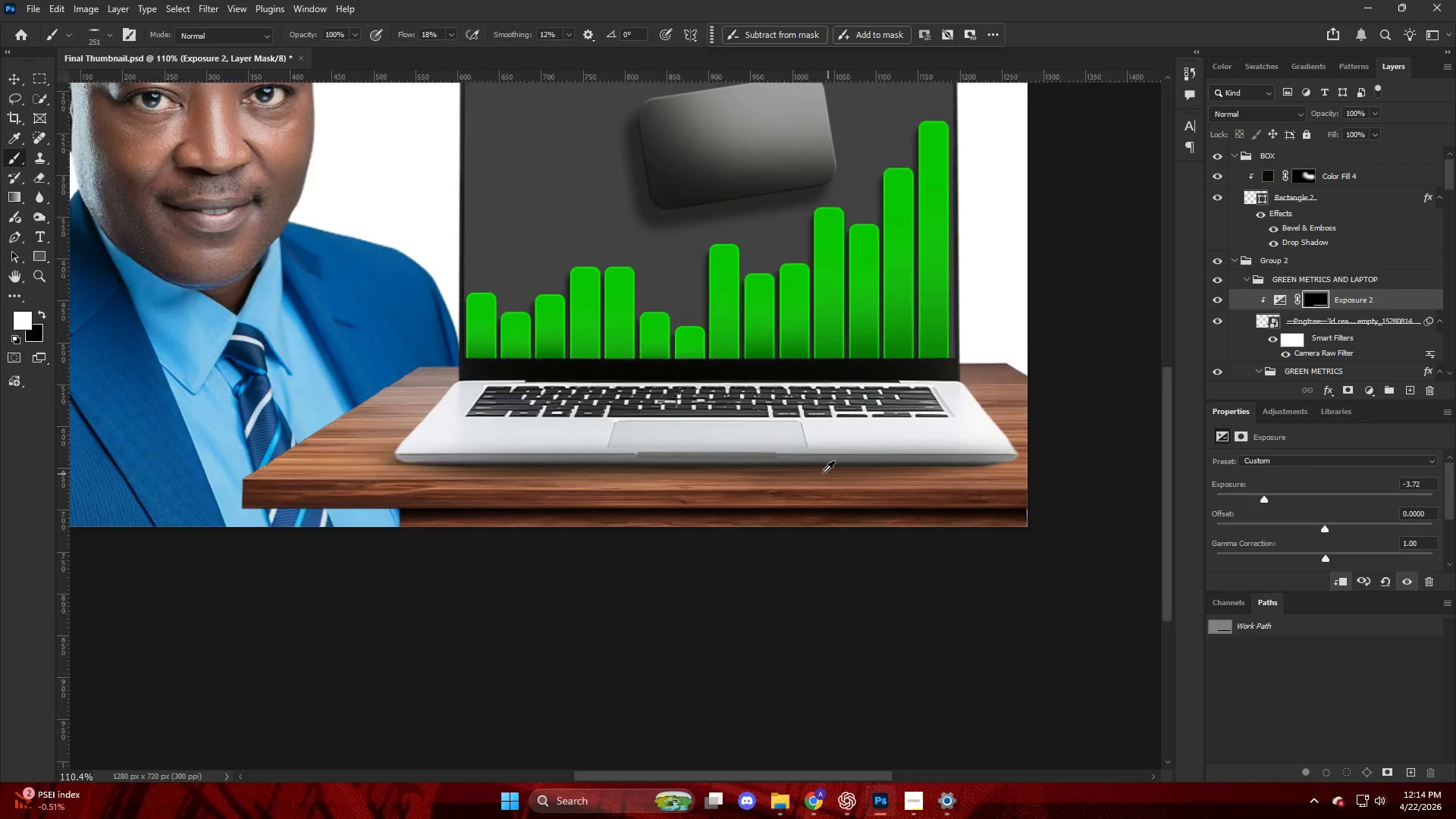 
hold_key(key=AltLeft, duration=0.77)
scroll: coordinate [821, 453], scroll_direction: up, amount: 4.0
 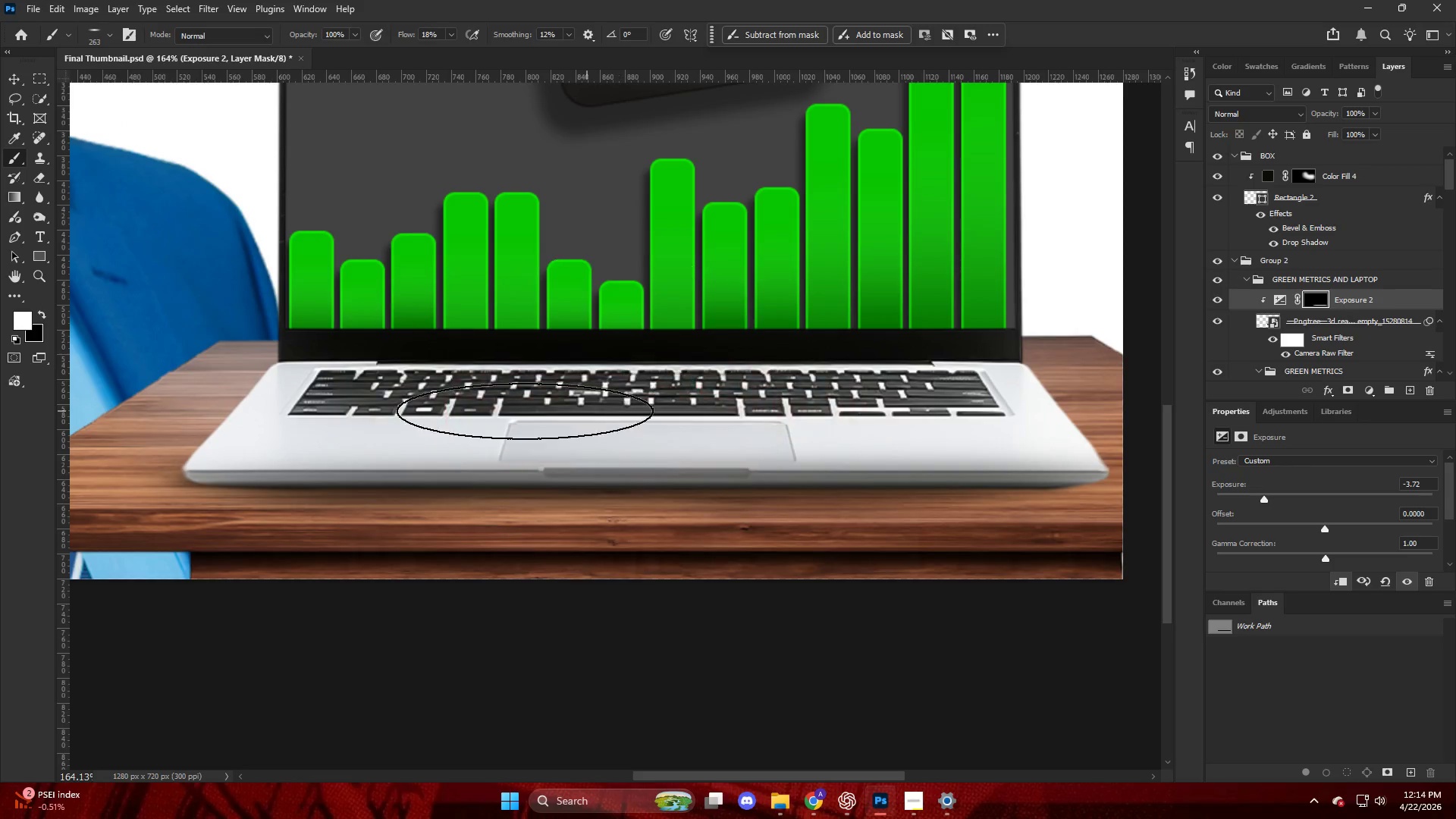 
key(X)
 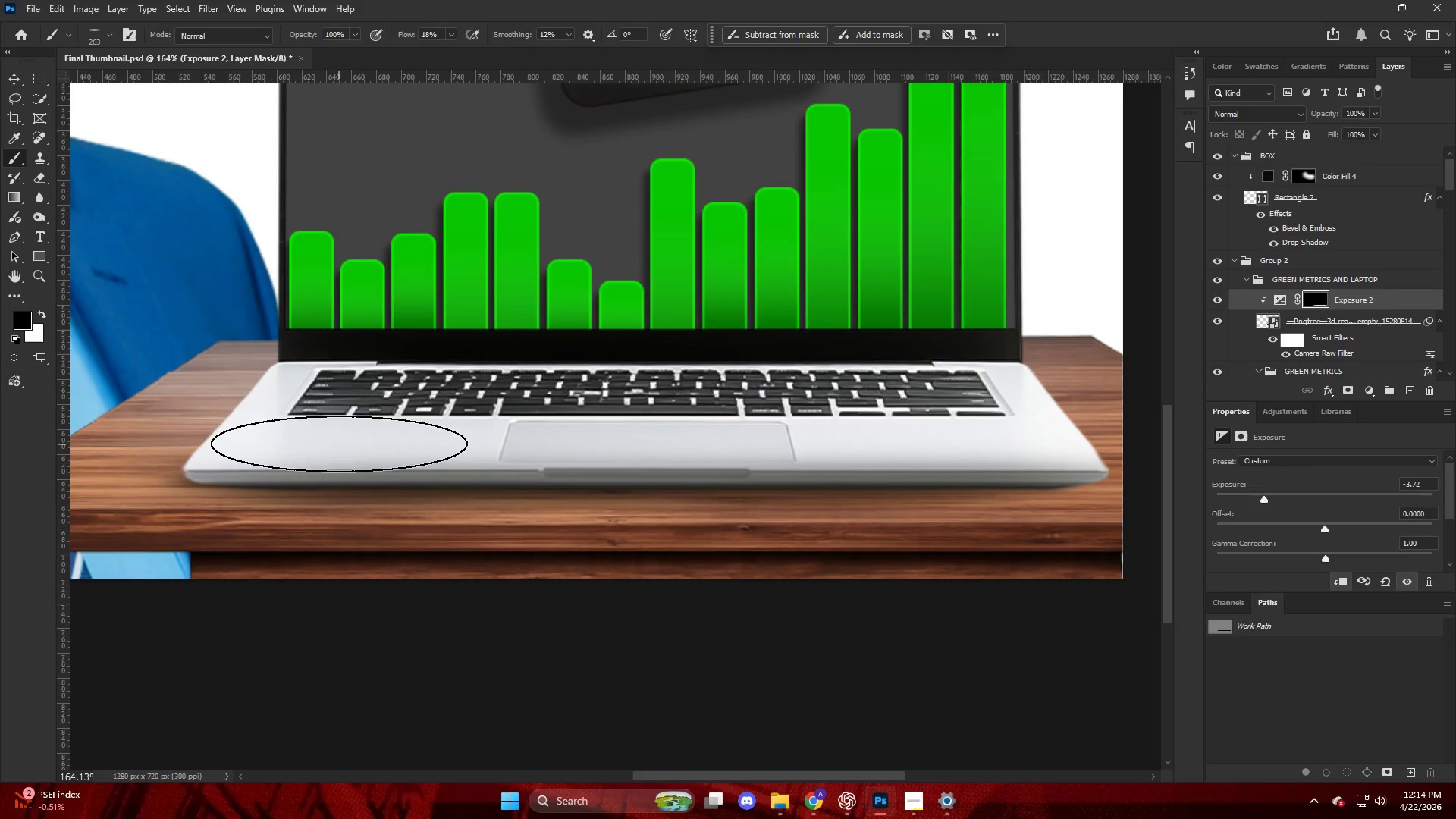 
left_click([337, 439])
 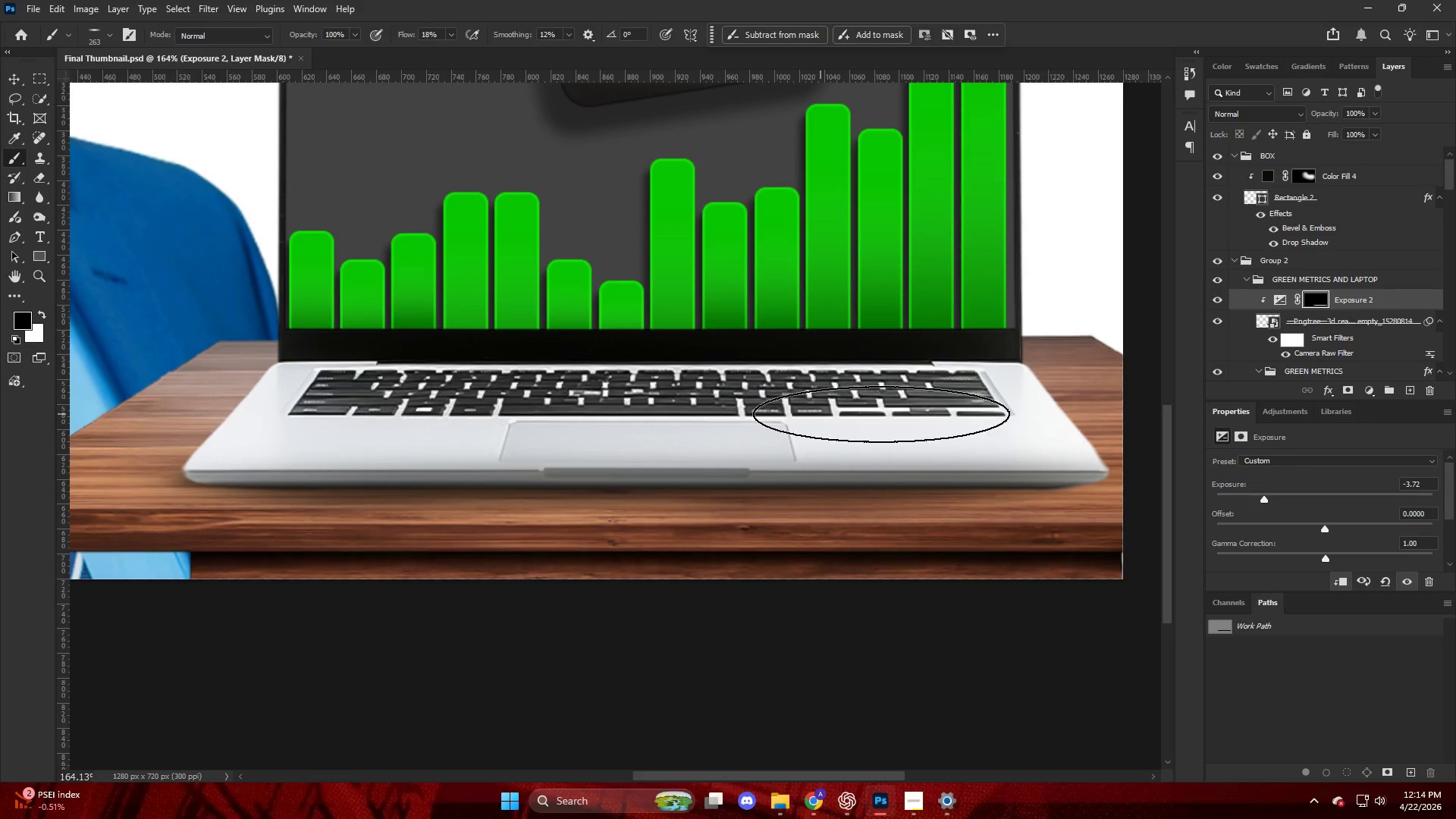 
hold_key(key=ShiftLeft, duration=1.14)
left_click([1036, 429])
 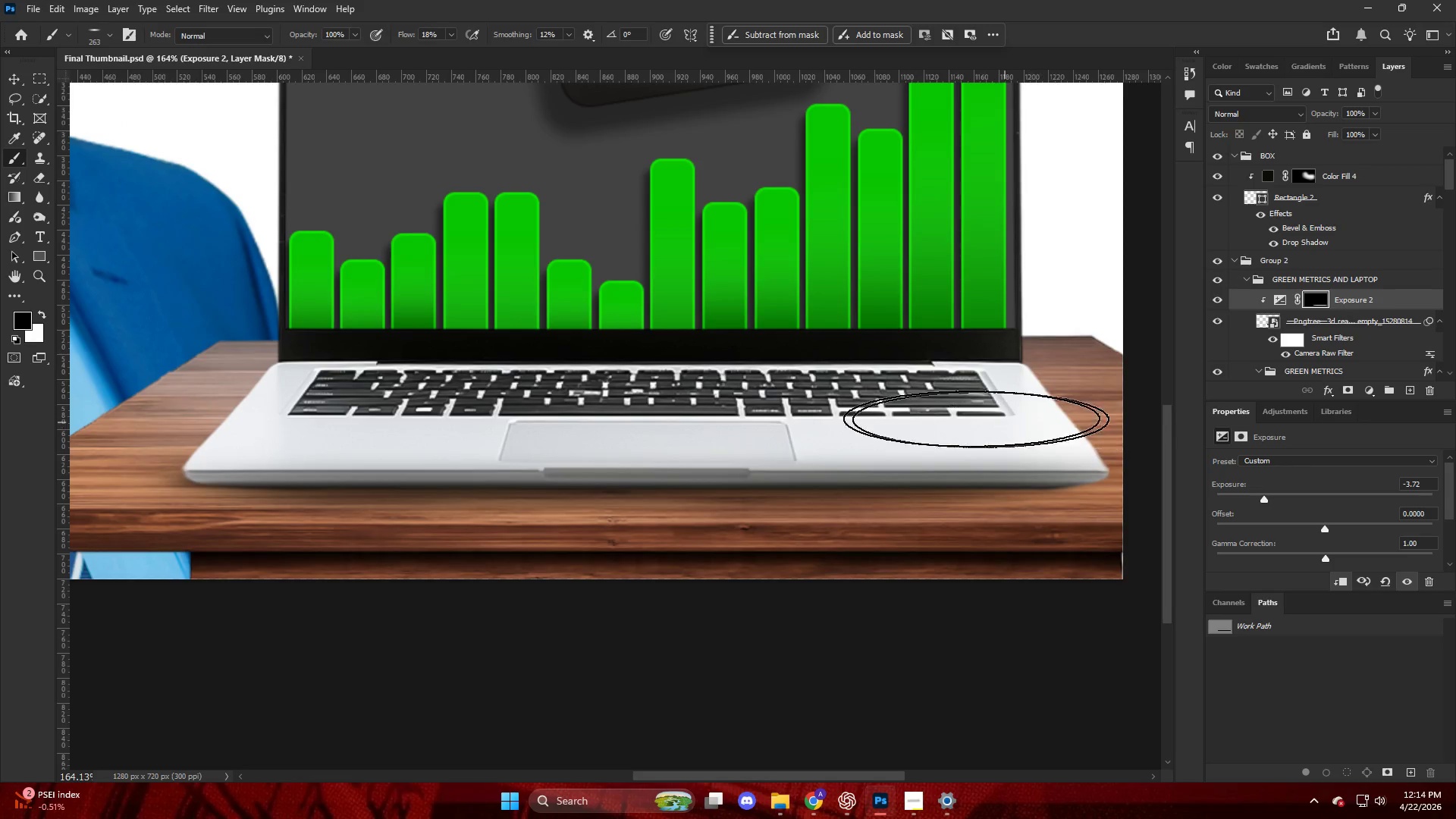 
key(Alt+AltLeft)
 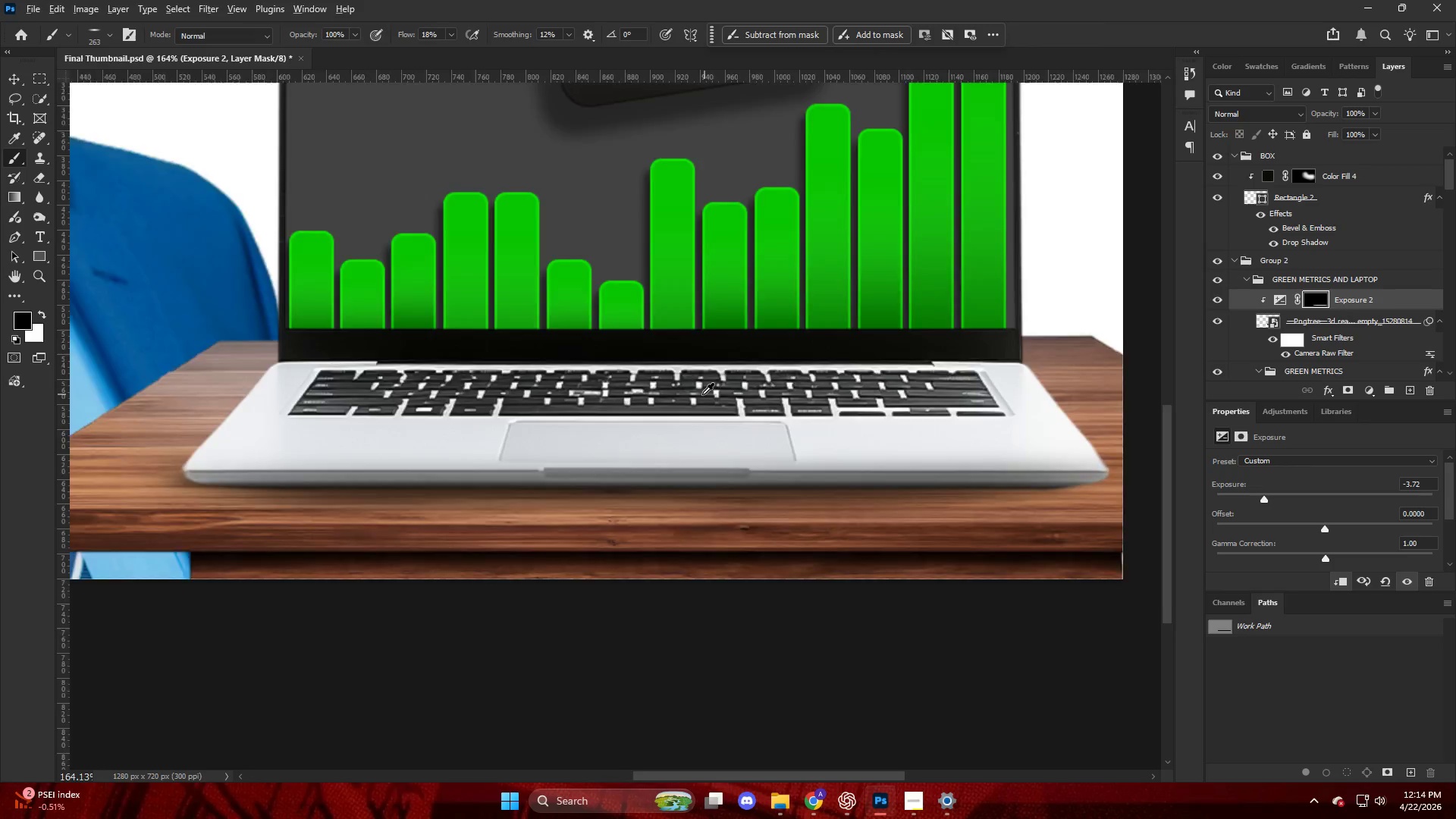 
scroll: coordinate [690, 391], scroll_direction: down, amount: 3.0
 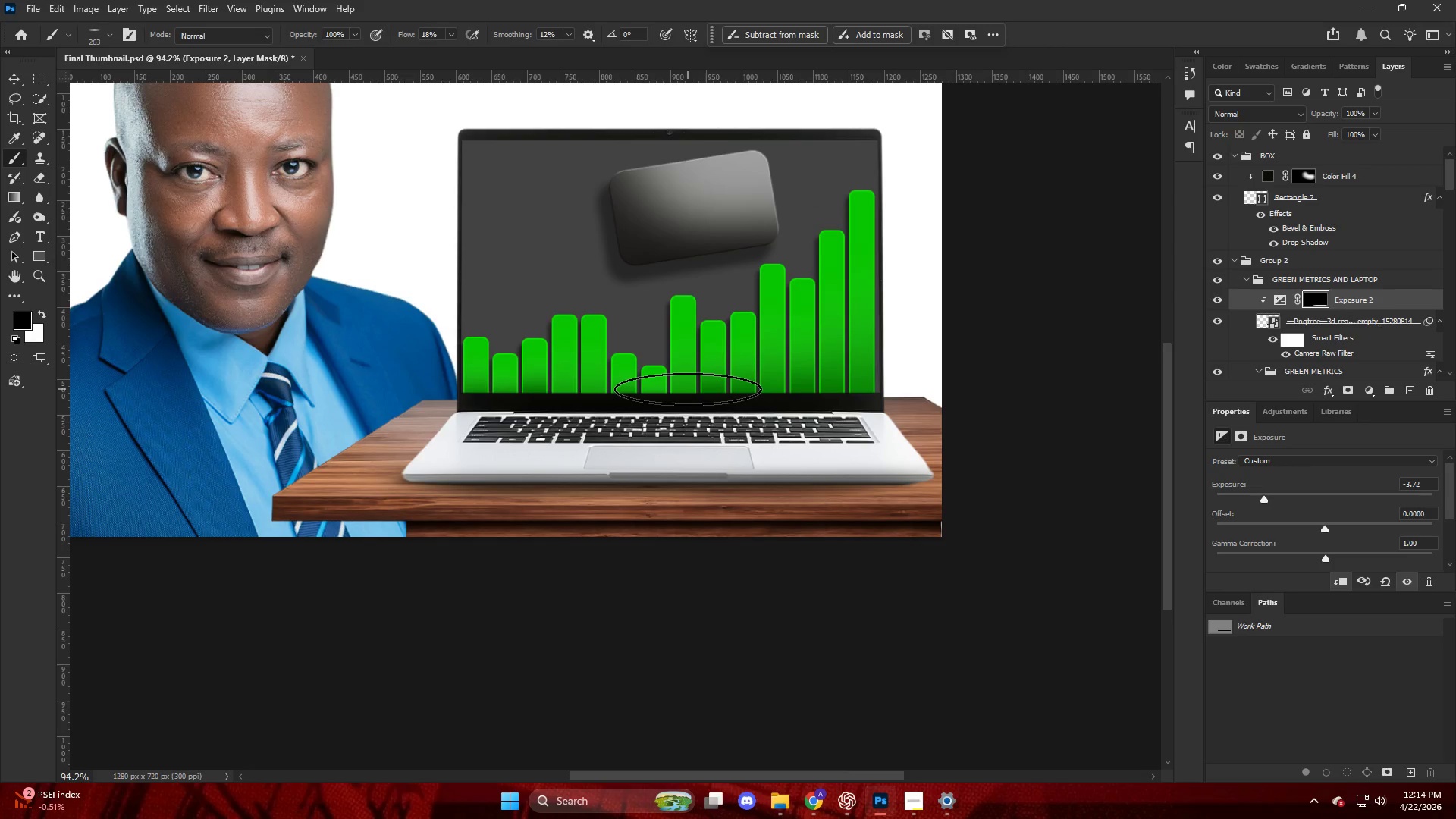 
hold_key(key=AltLeft, duration=0.38)
scroll: coordinate [688, 418], scroll_direction: up, amount: 6.0
 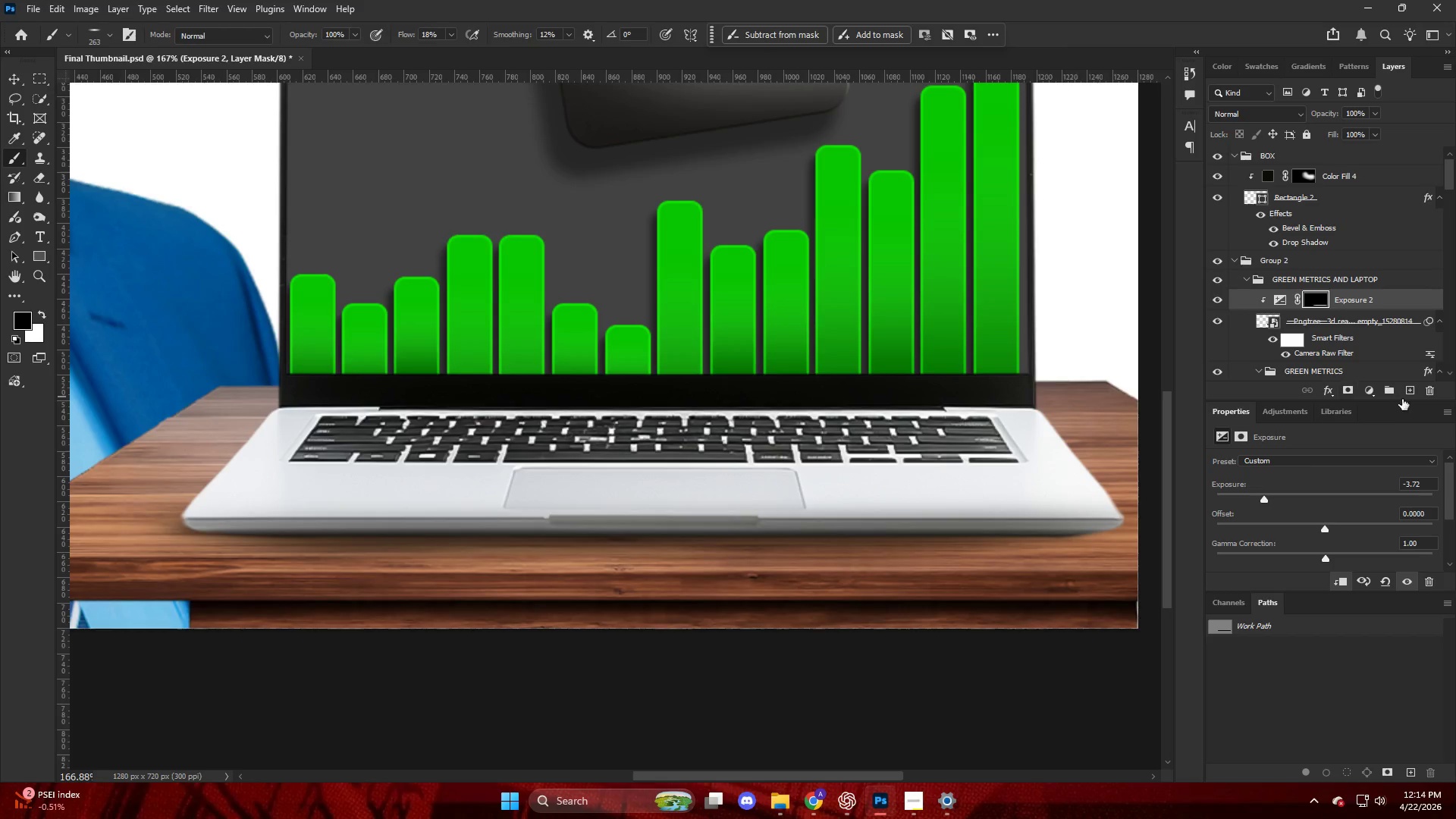 
left_click([1367, 391])
 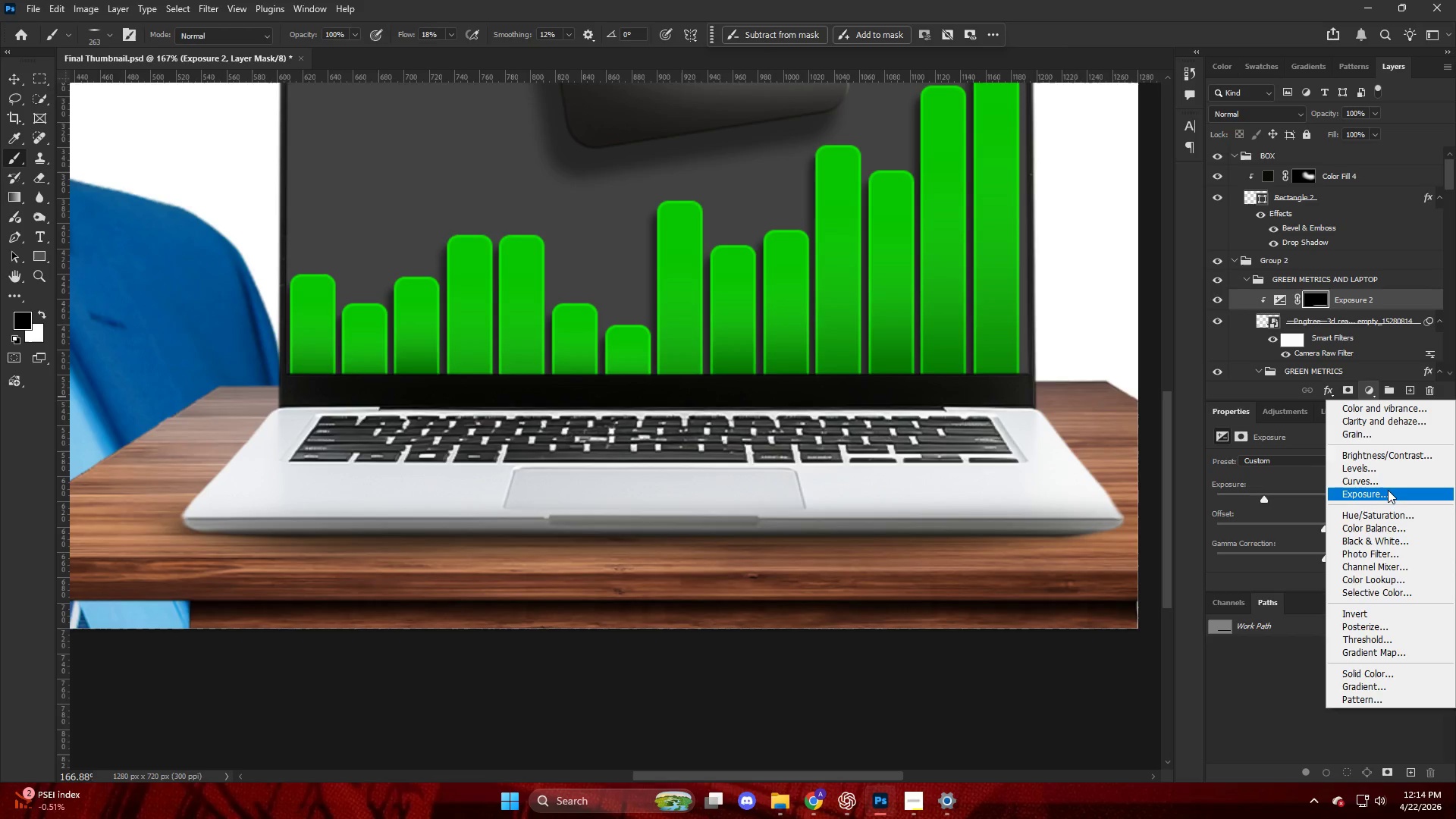 
left_click([1374, 472])
 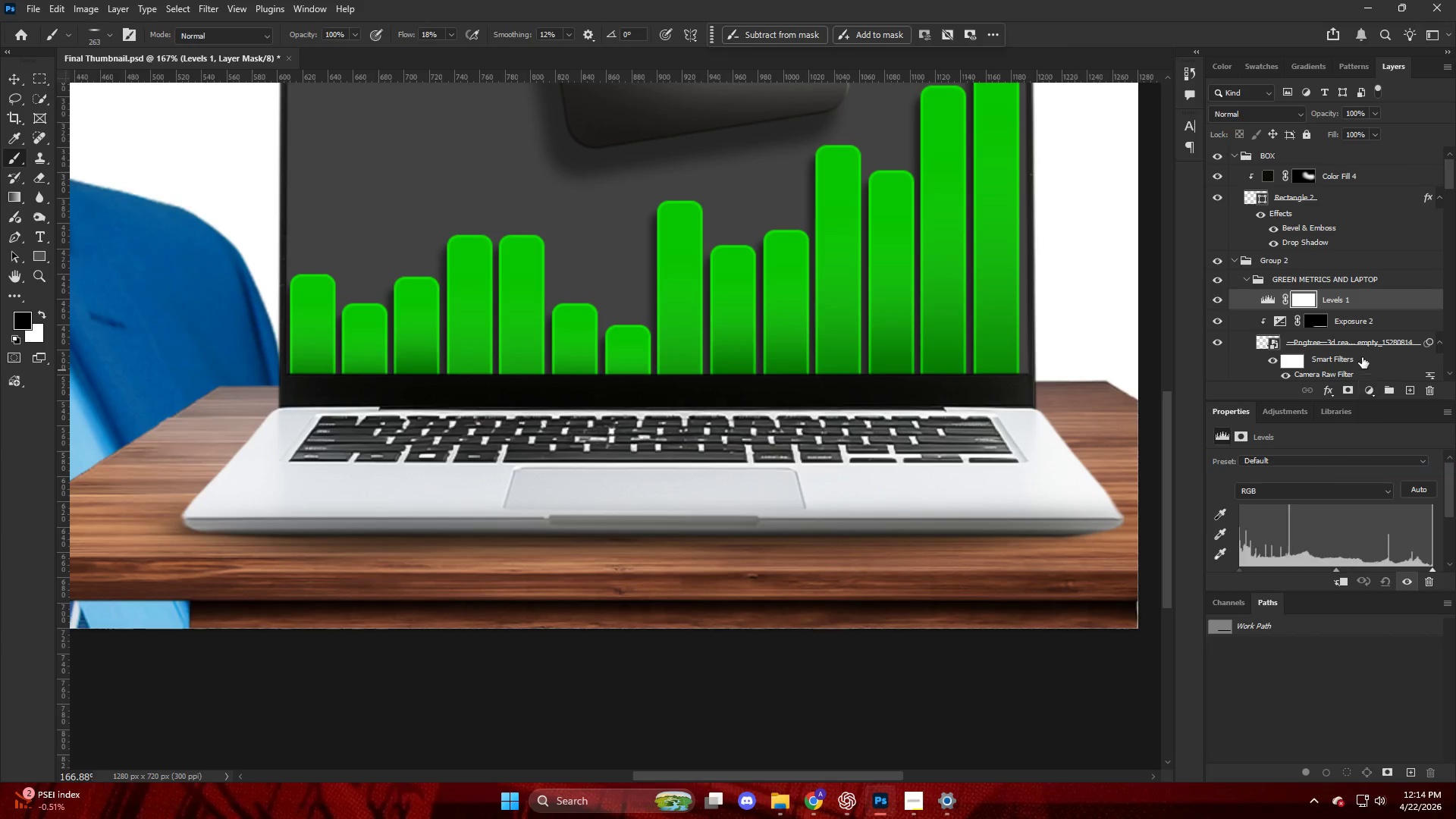 
hold_key(key=AltLeft, duration=0.73)
left_click([1361, 312])
 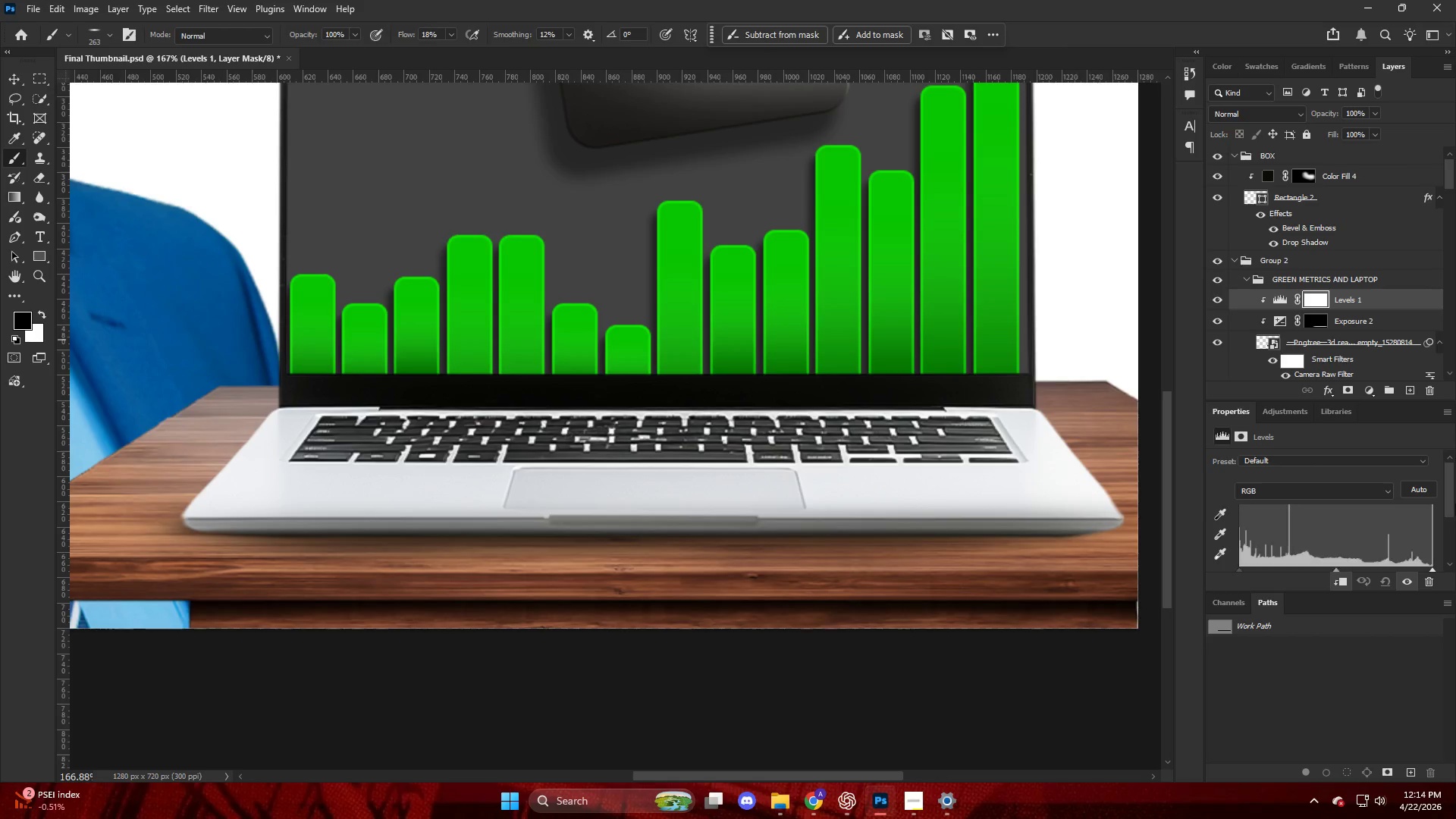 
scroll: coordinate [1407, 551], scroll_direction: down, amount: 4.0
 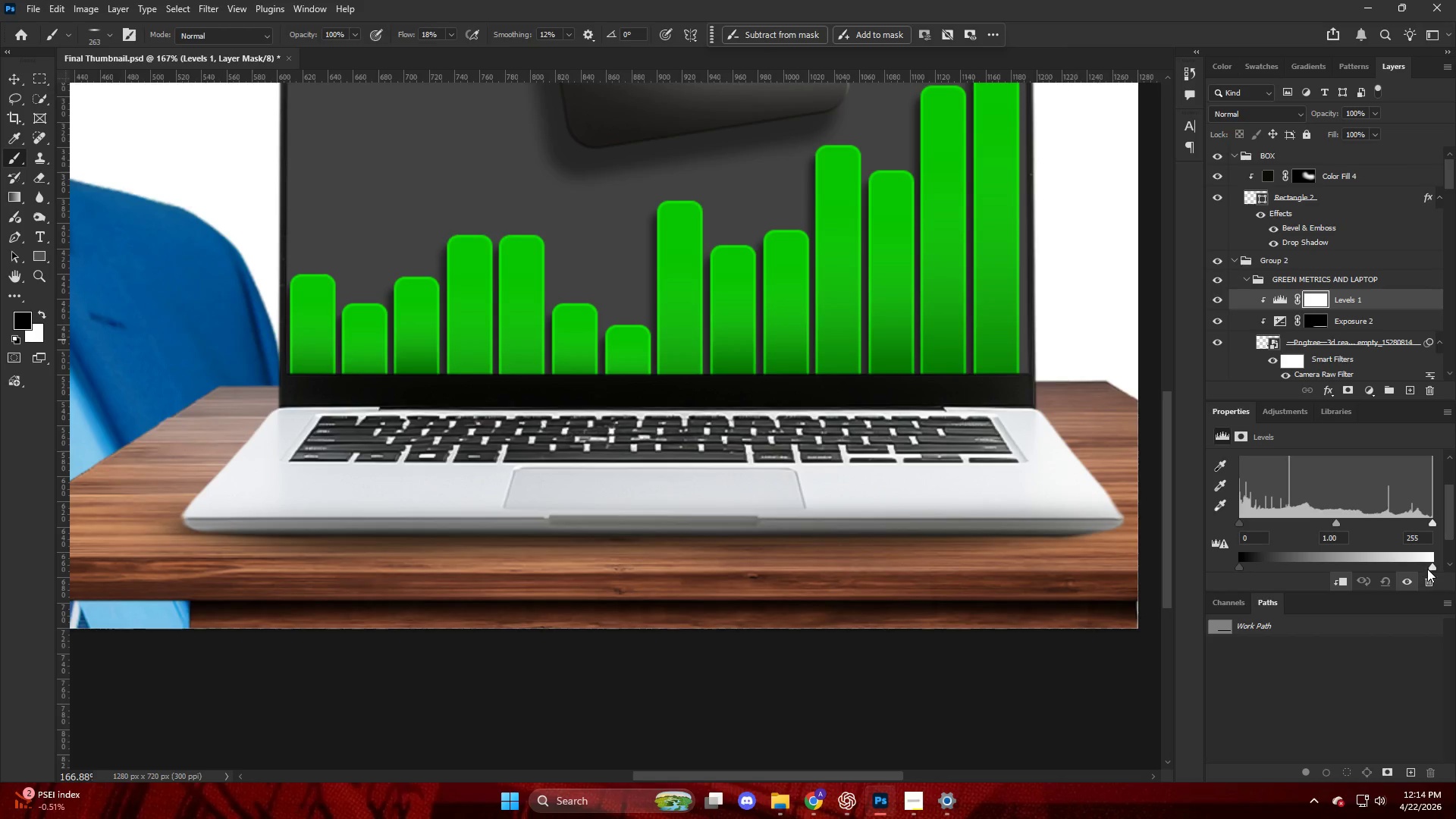 
left_click_drag(start_coordinate=[1427, 565], to_coordinate=[1395, 563])
 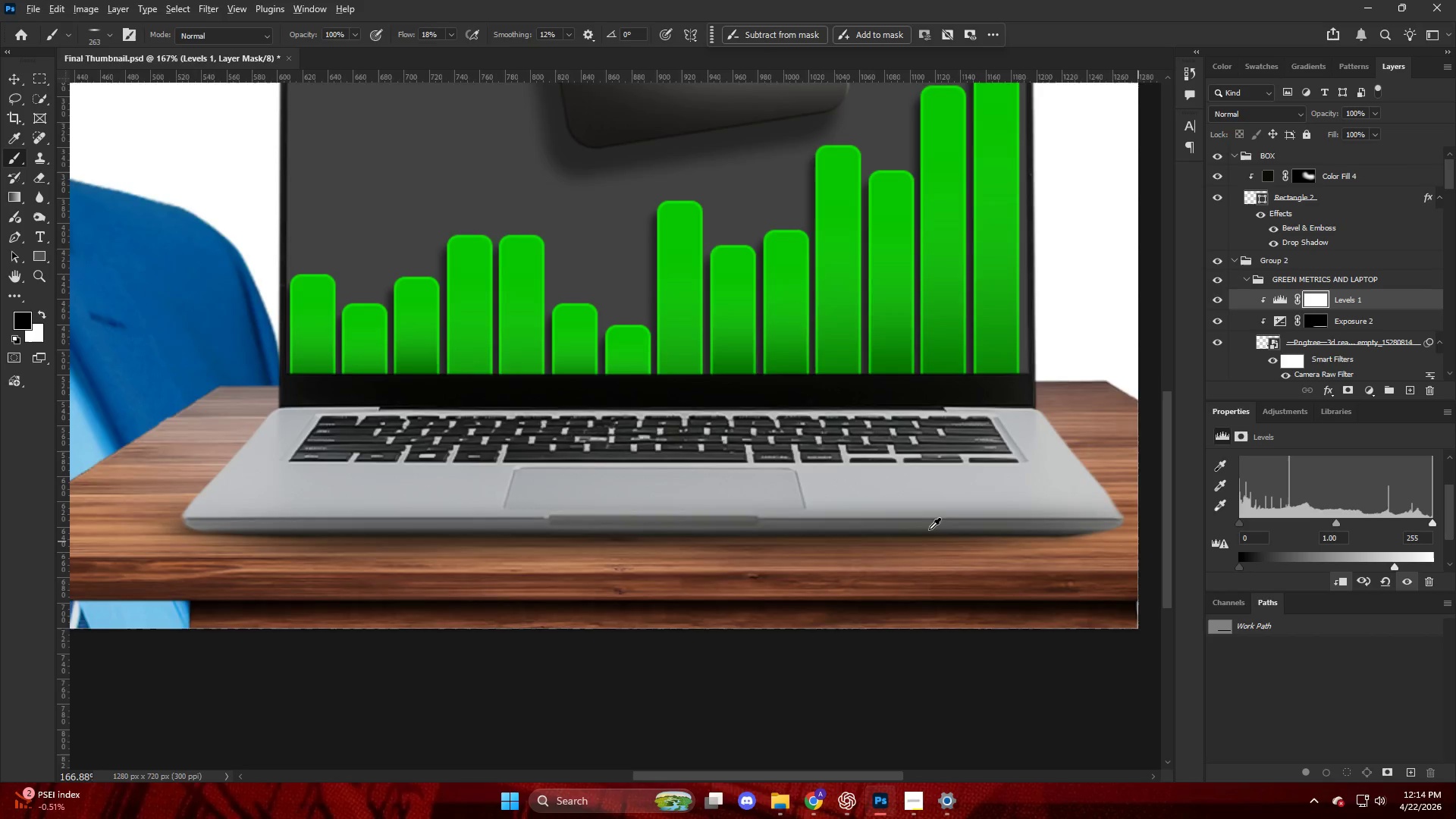 
hold_key(key=AltLeft, duration=0.34)
scroll: coordinate [769, 504], scroll_direction: down, amount: 1.0
 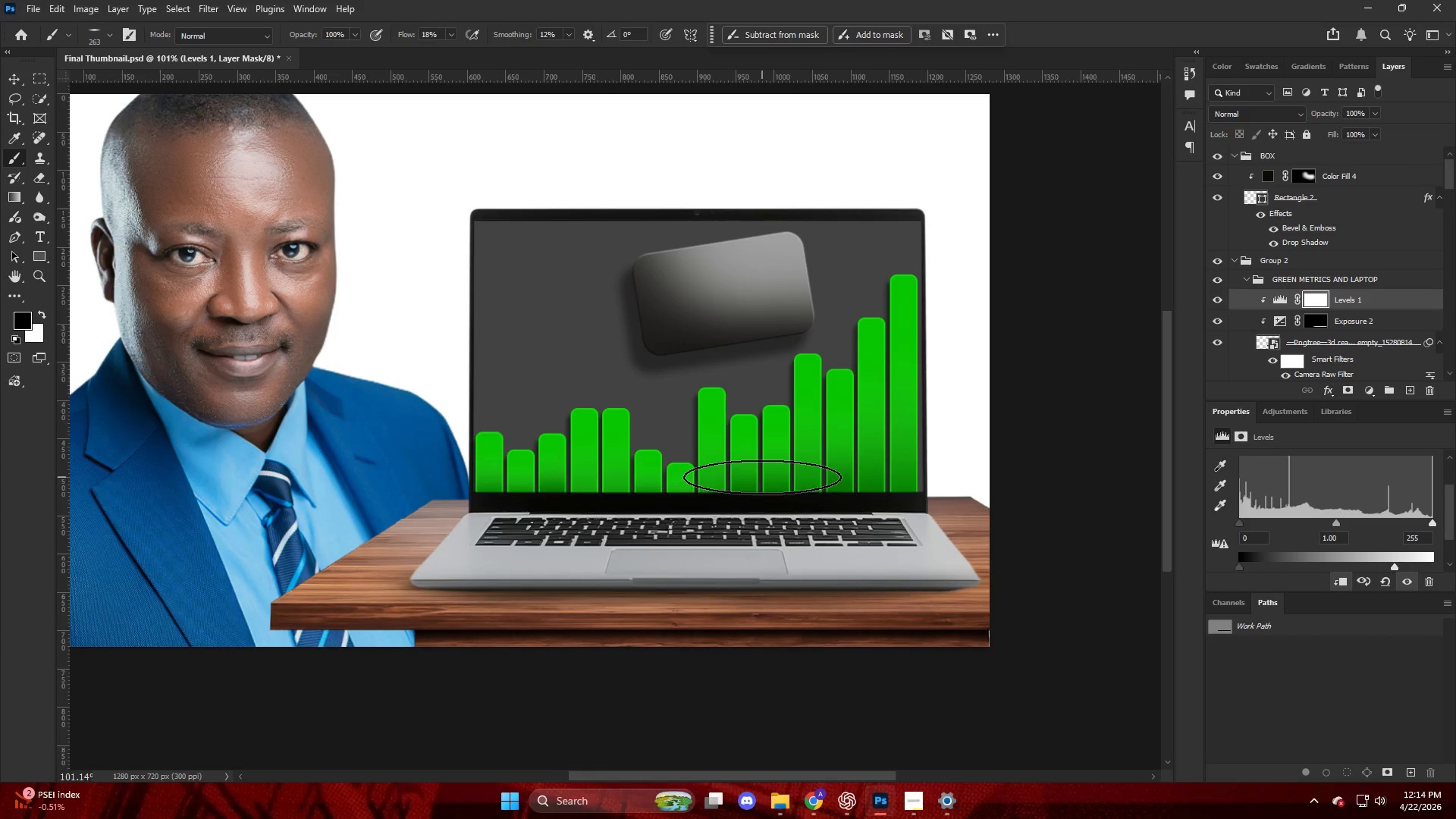 
key(Alt+AltLeft)
 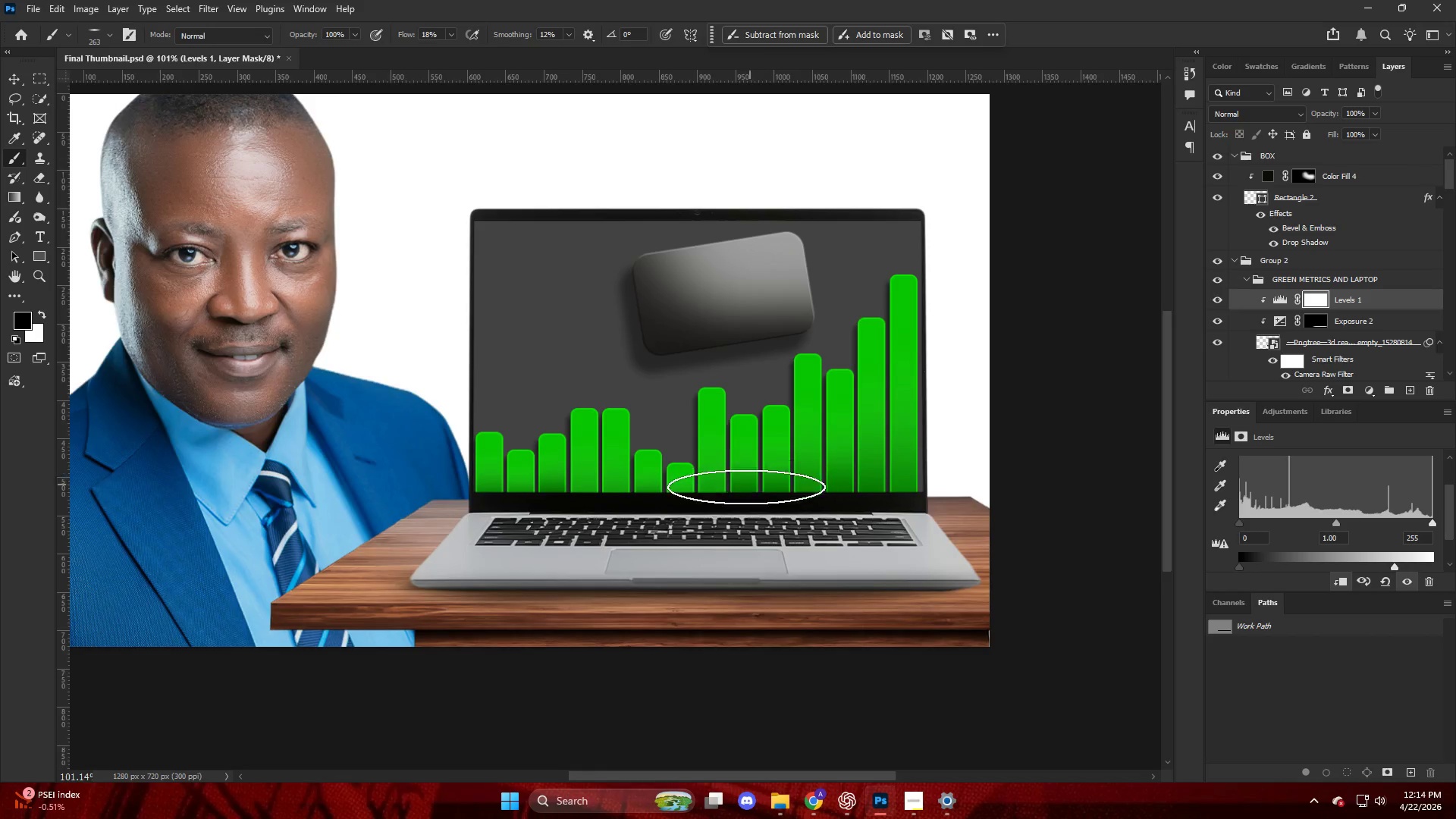 
key(B)
 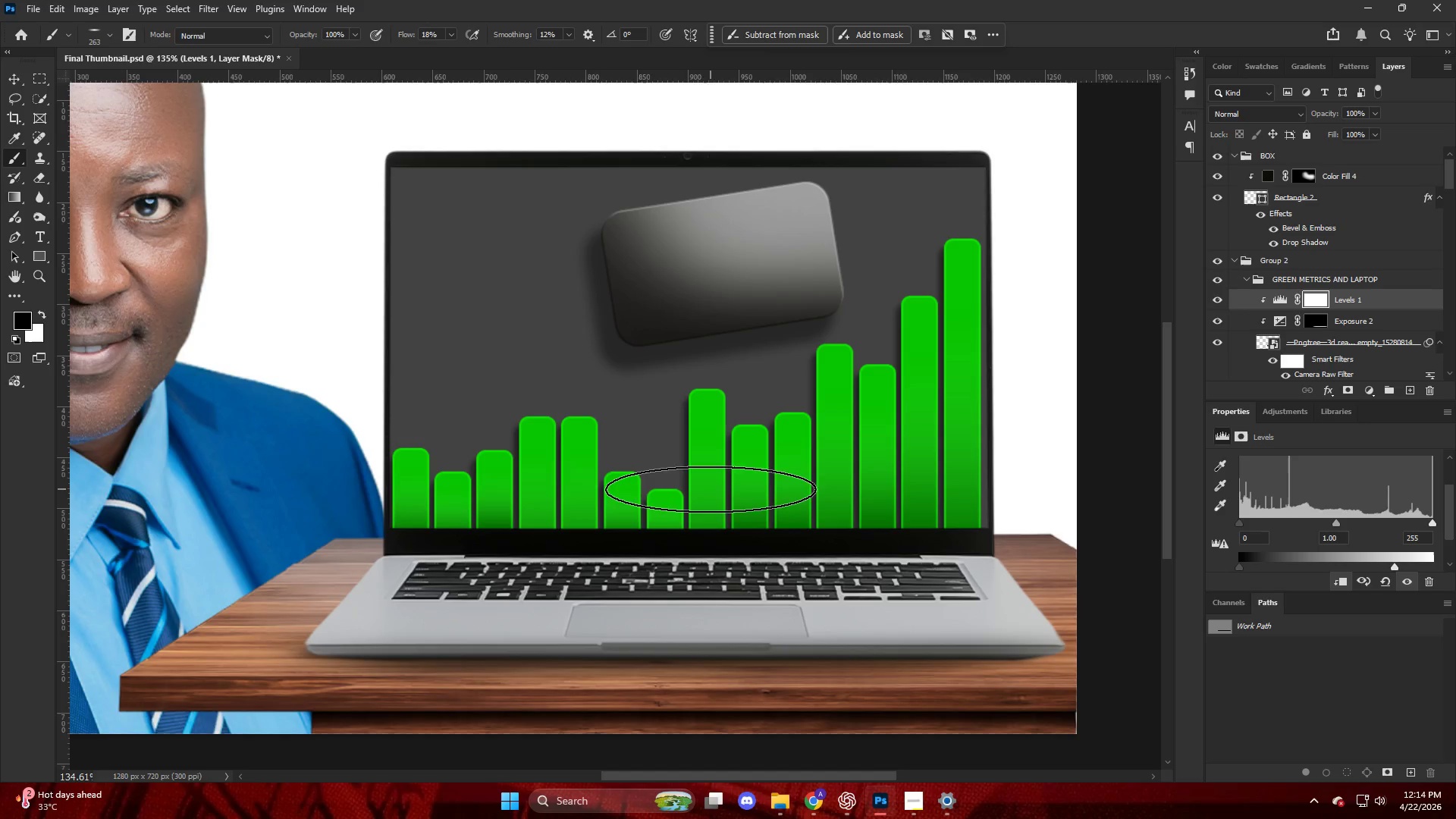 
scroll: coordinate [722, 491], scroll_direction: up, amount: 6.0
 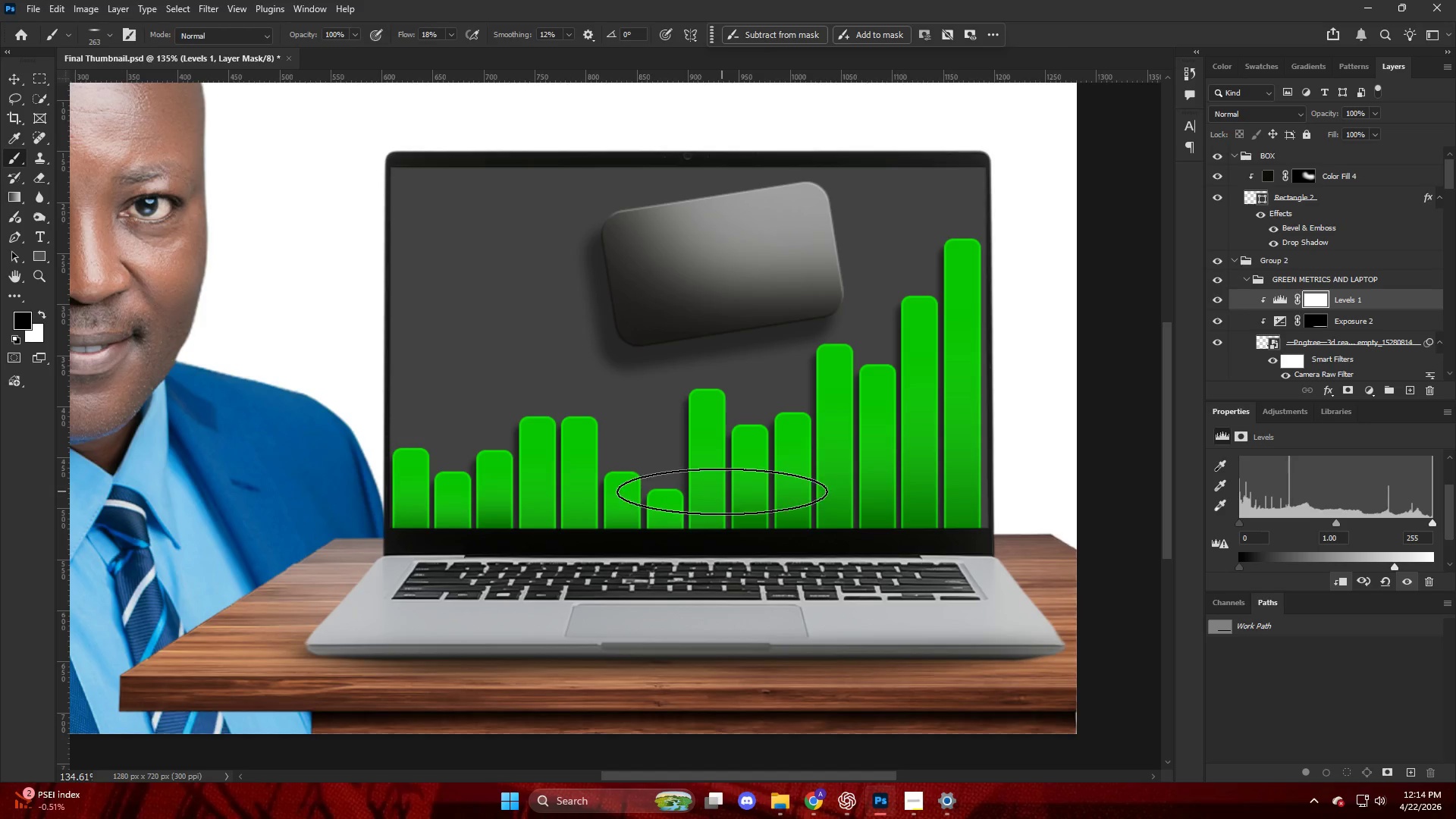 
hold_key(key=AltLeft, duration=0.47)
 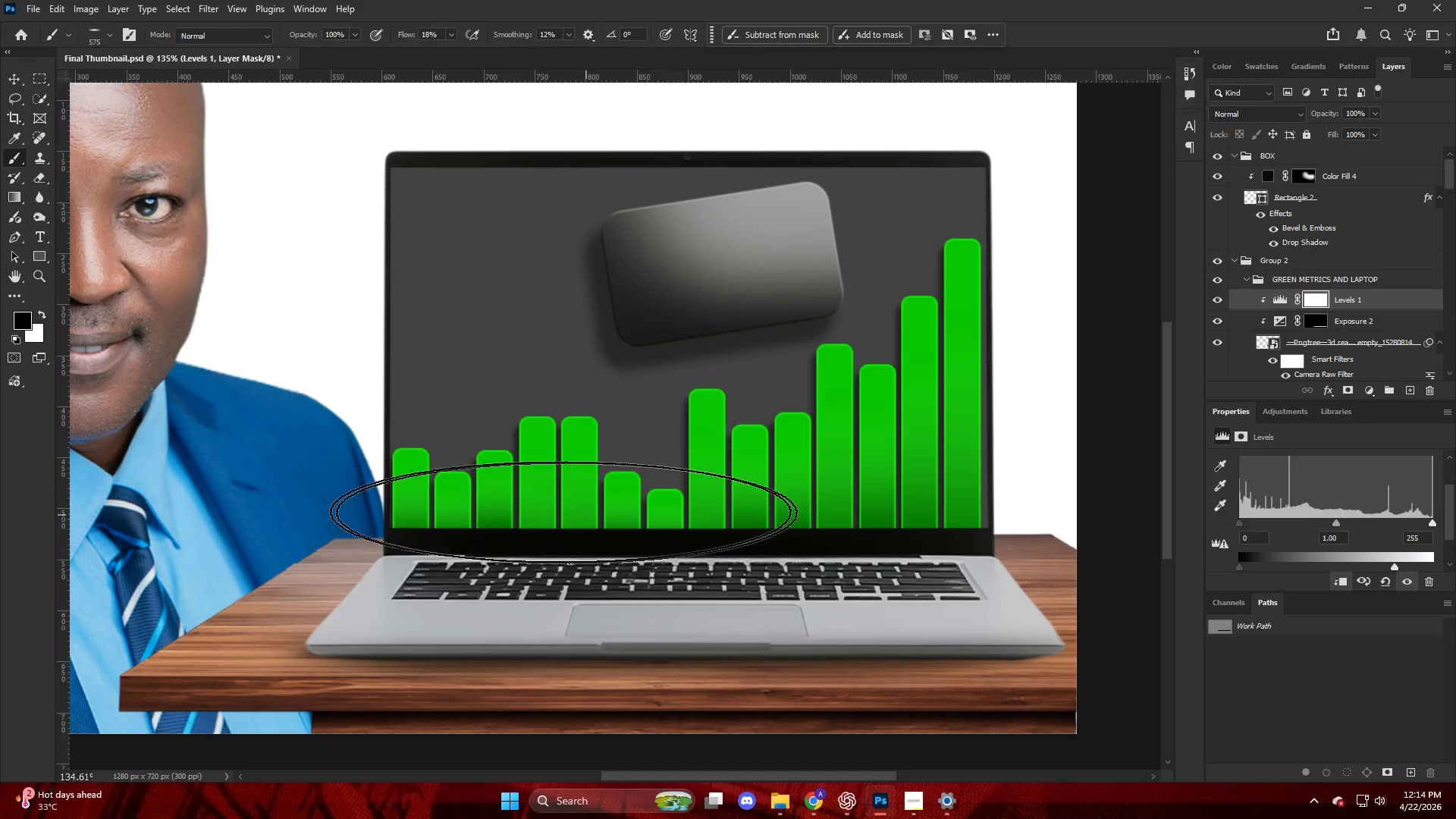 
type(xx)
 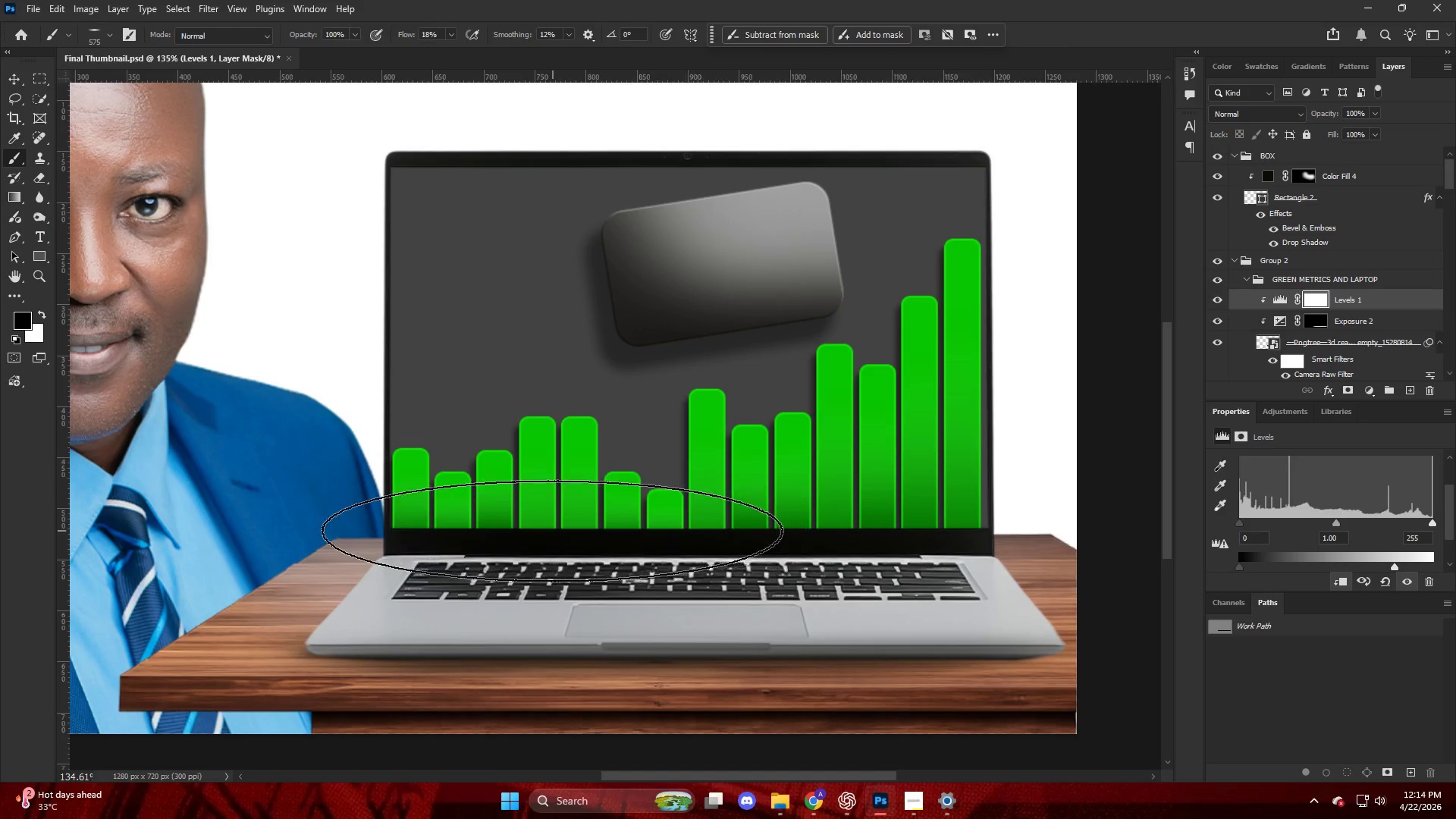 
left_click_drag(start_coordinate=[514, 545], to_coordinate=[662, 535])
 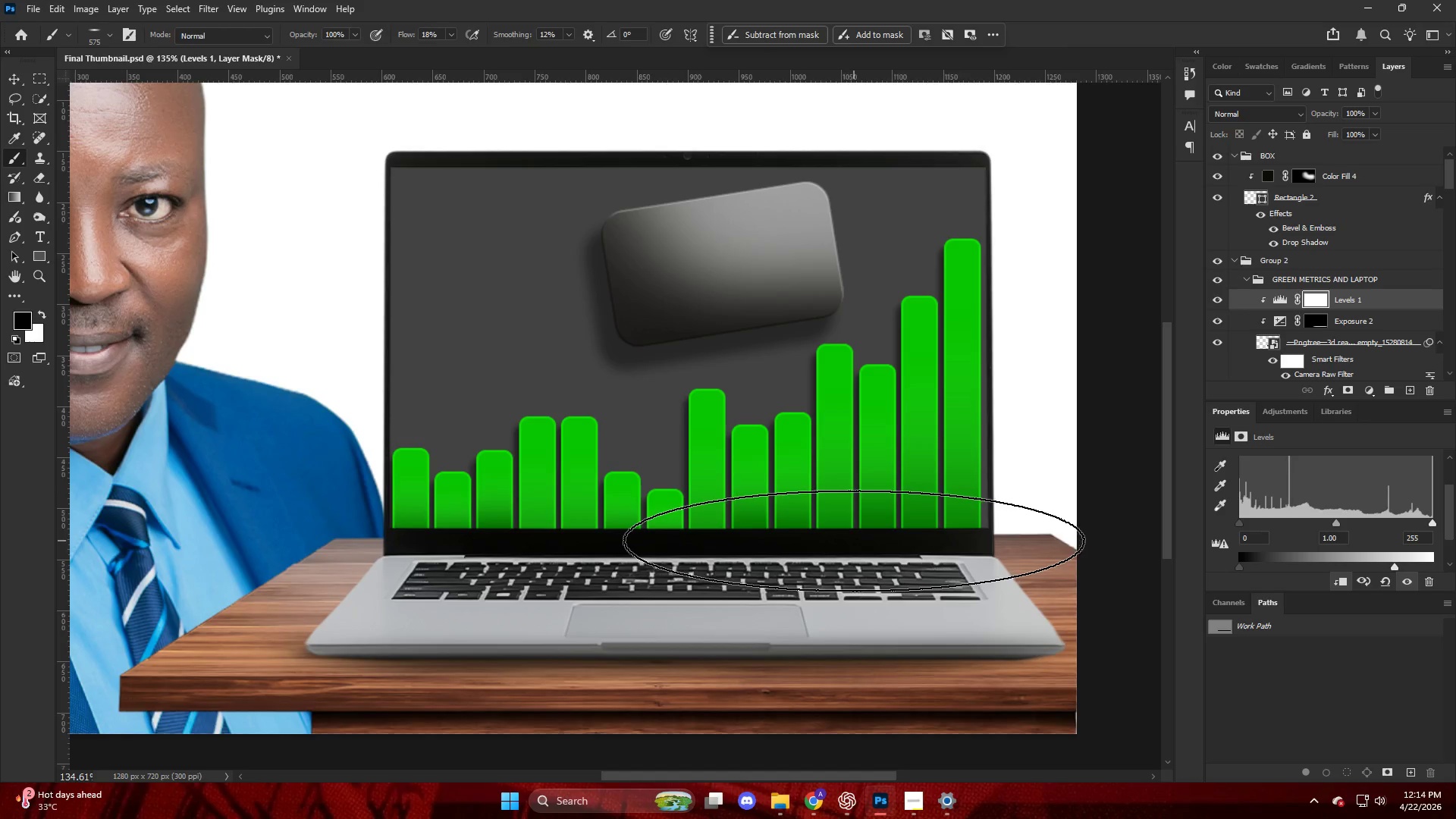 
left_click_drag(start_coordinate=[853, 541], to_coordinate=[877, 536])
 